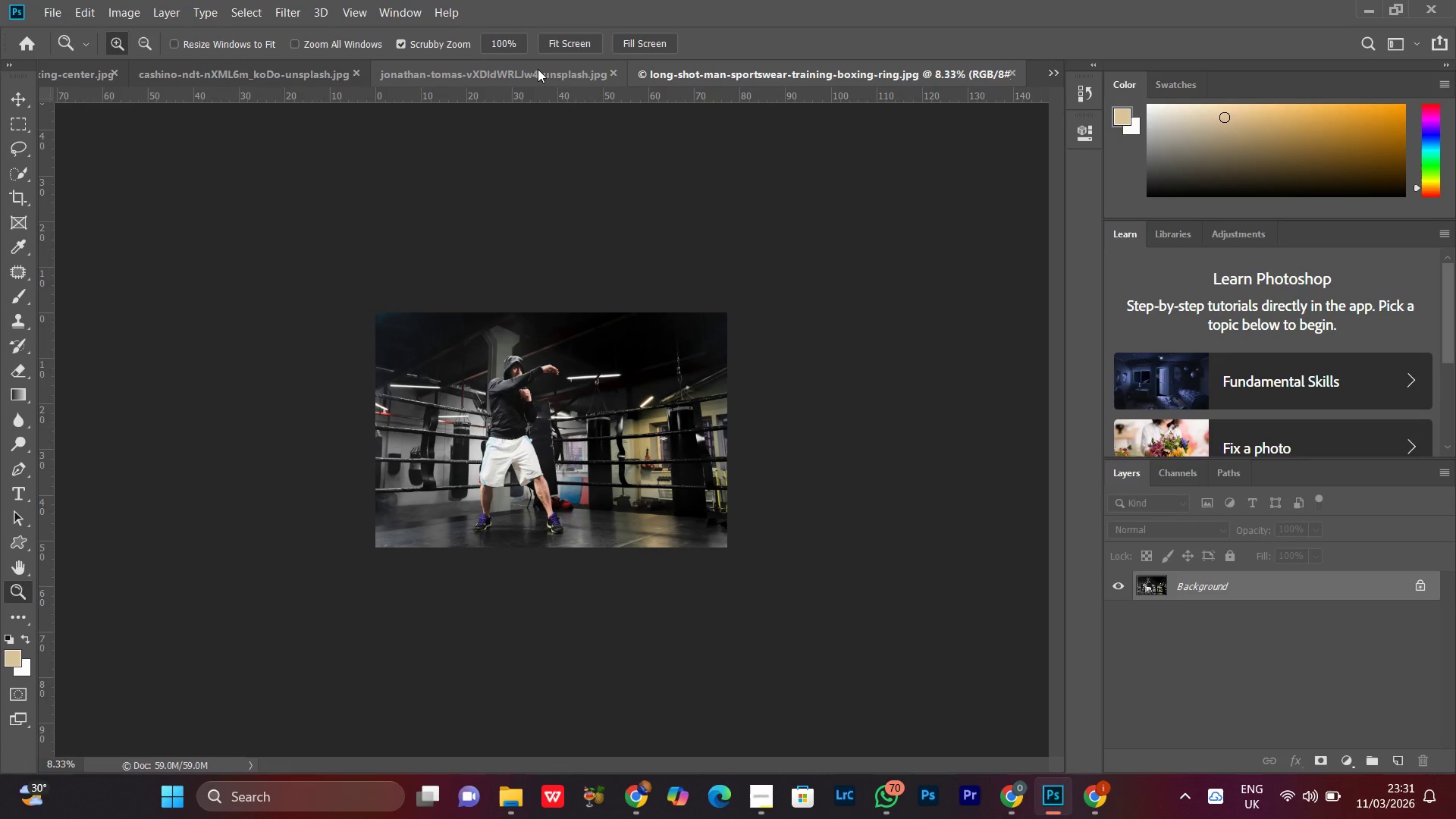 
left_click([538, 69])
 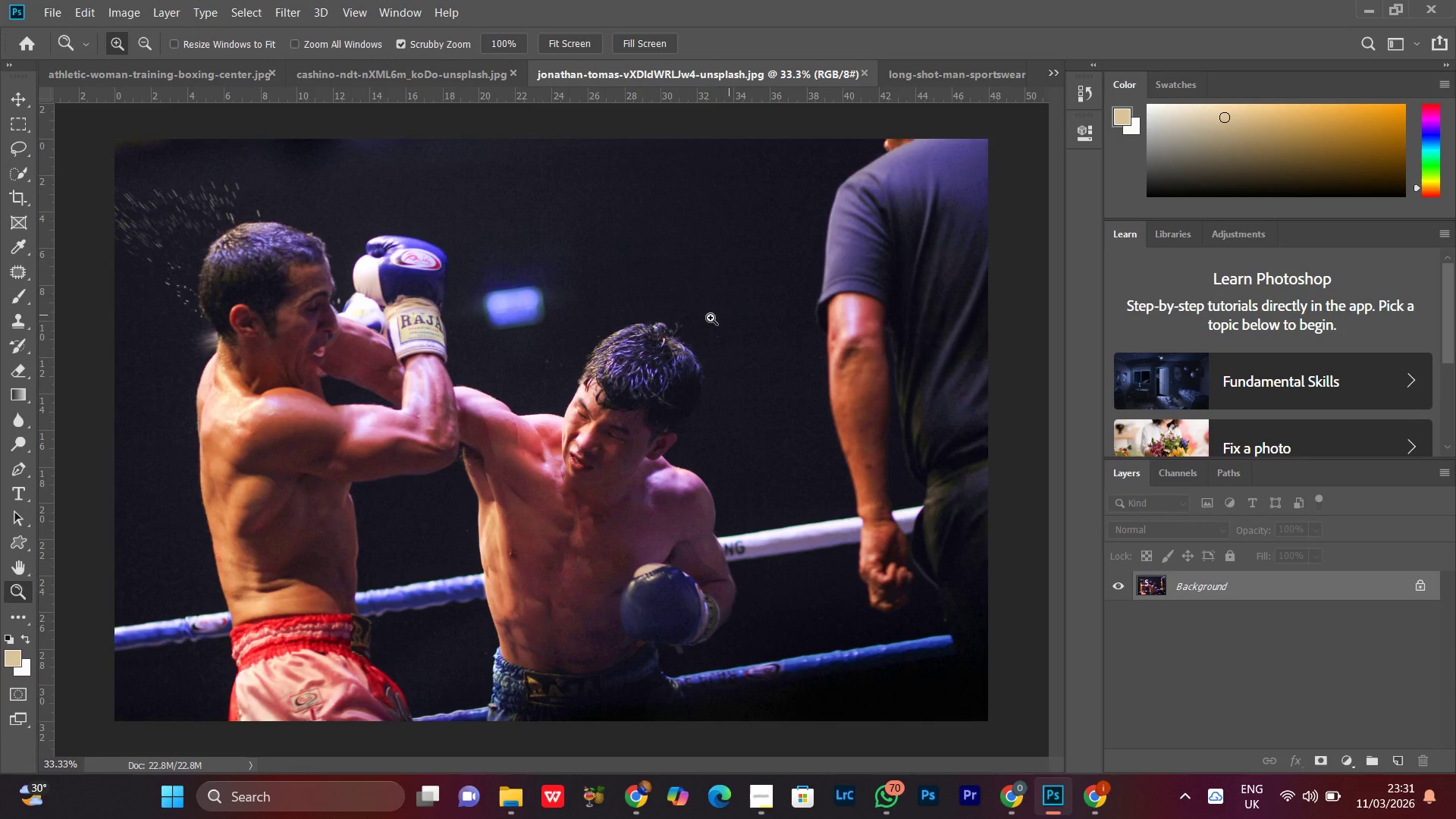 
left_click_drag(start_coordinate=[710, 316], to_coordinate=[695, 353])
 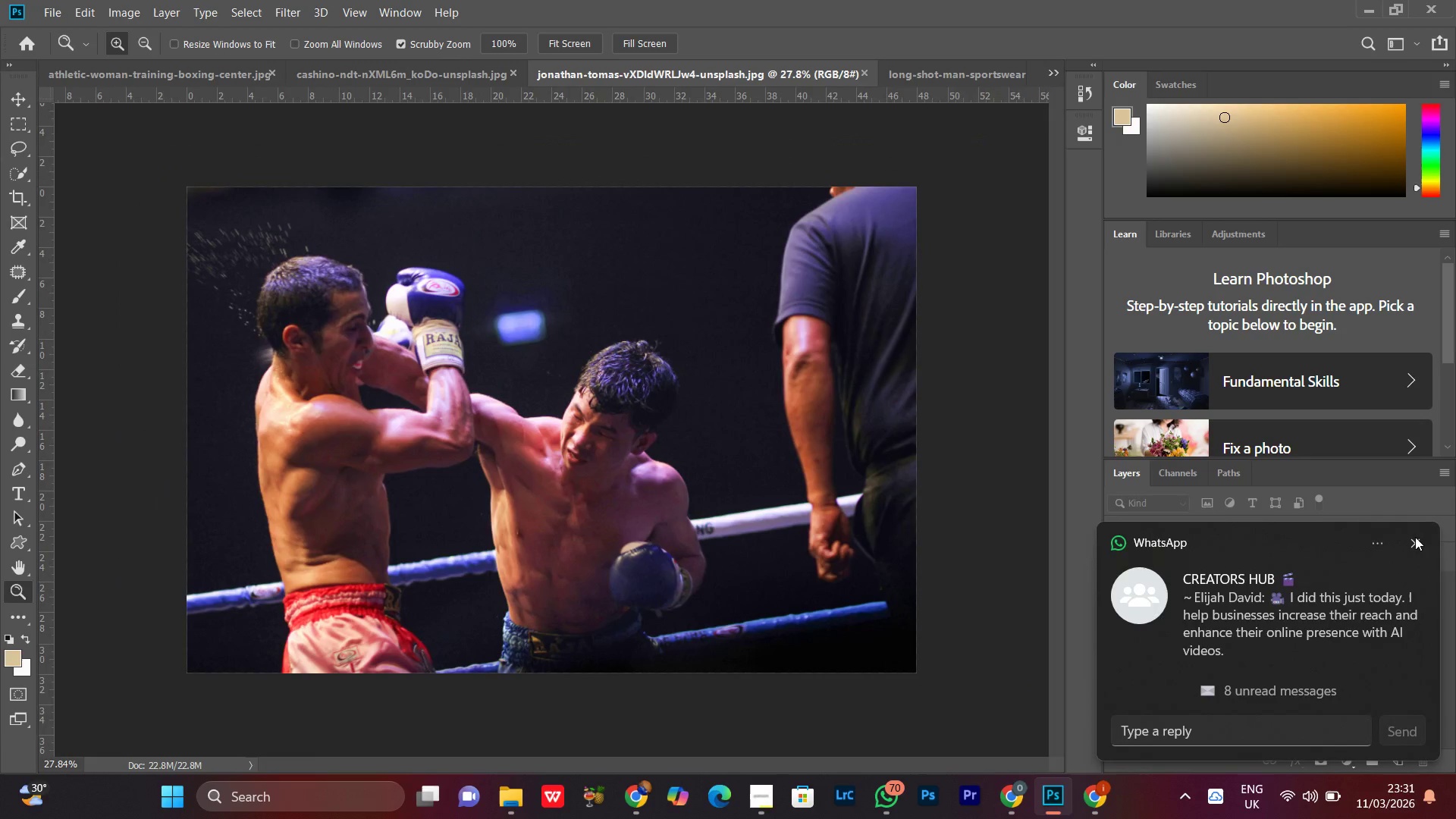 
left_click([1415, 535])
 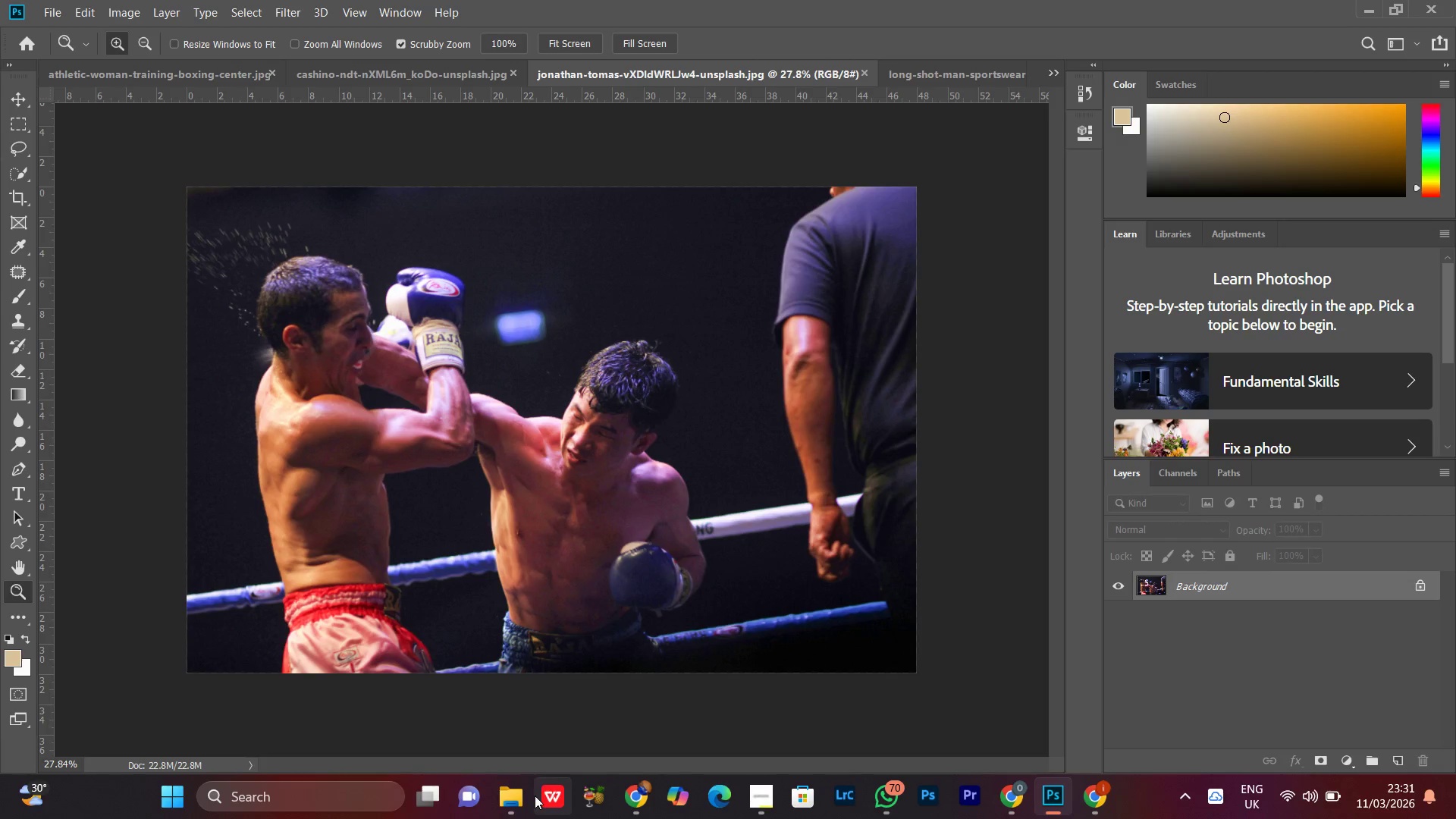 
left_click([504, 796])
 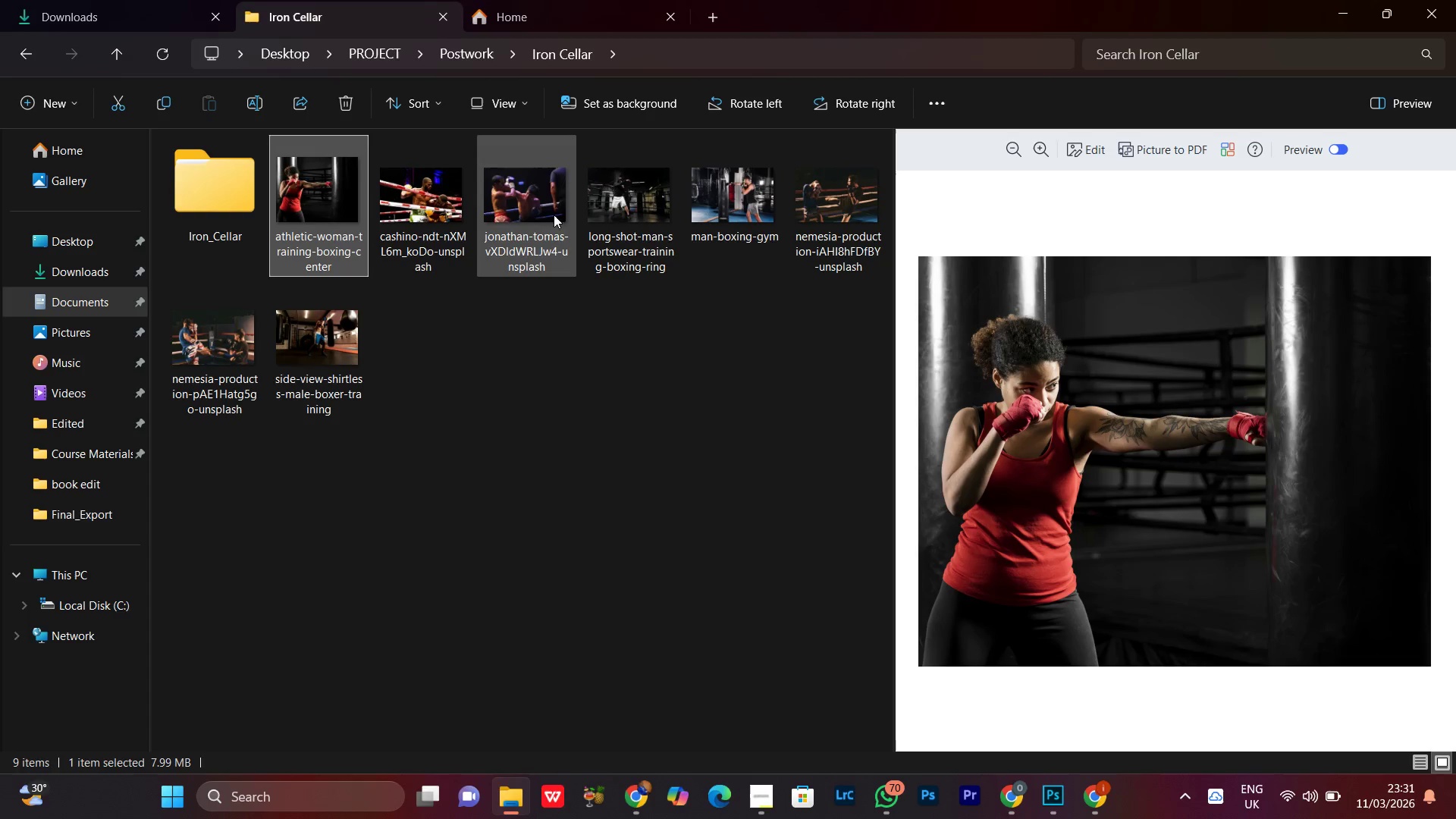 
left_click([548, 200])
 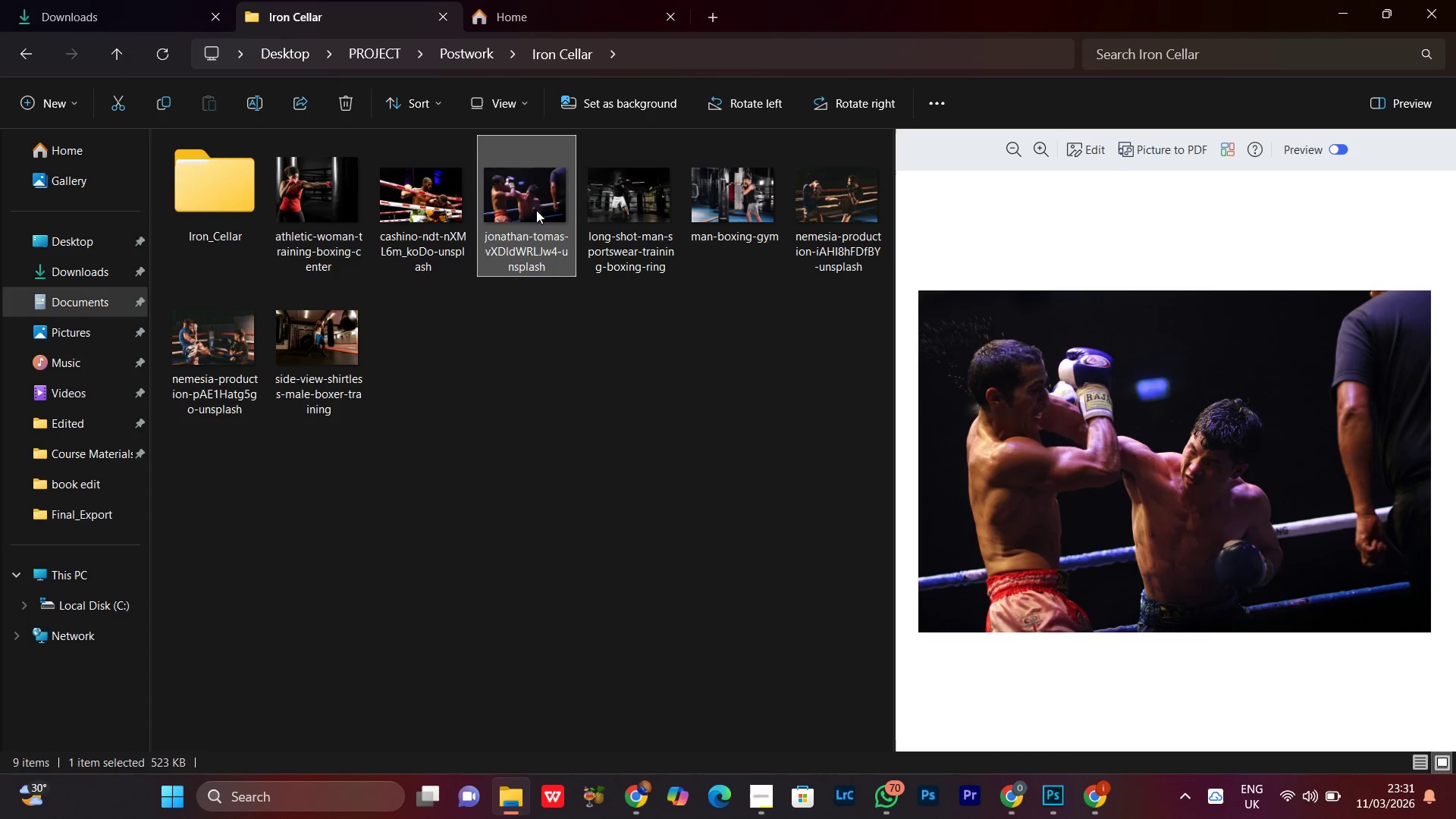 
left_click_drag(start_coordinate=[532, 186], to_coordinate=[791, 562])
 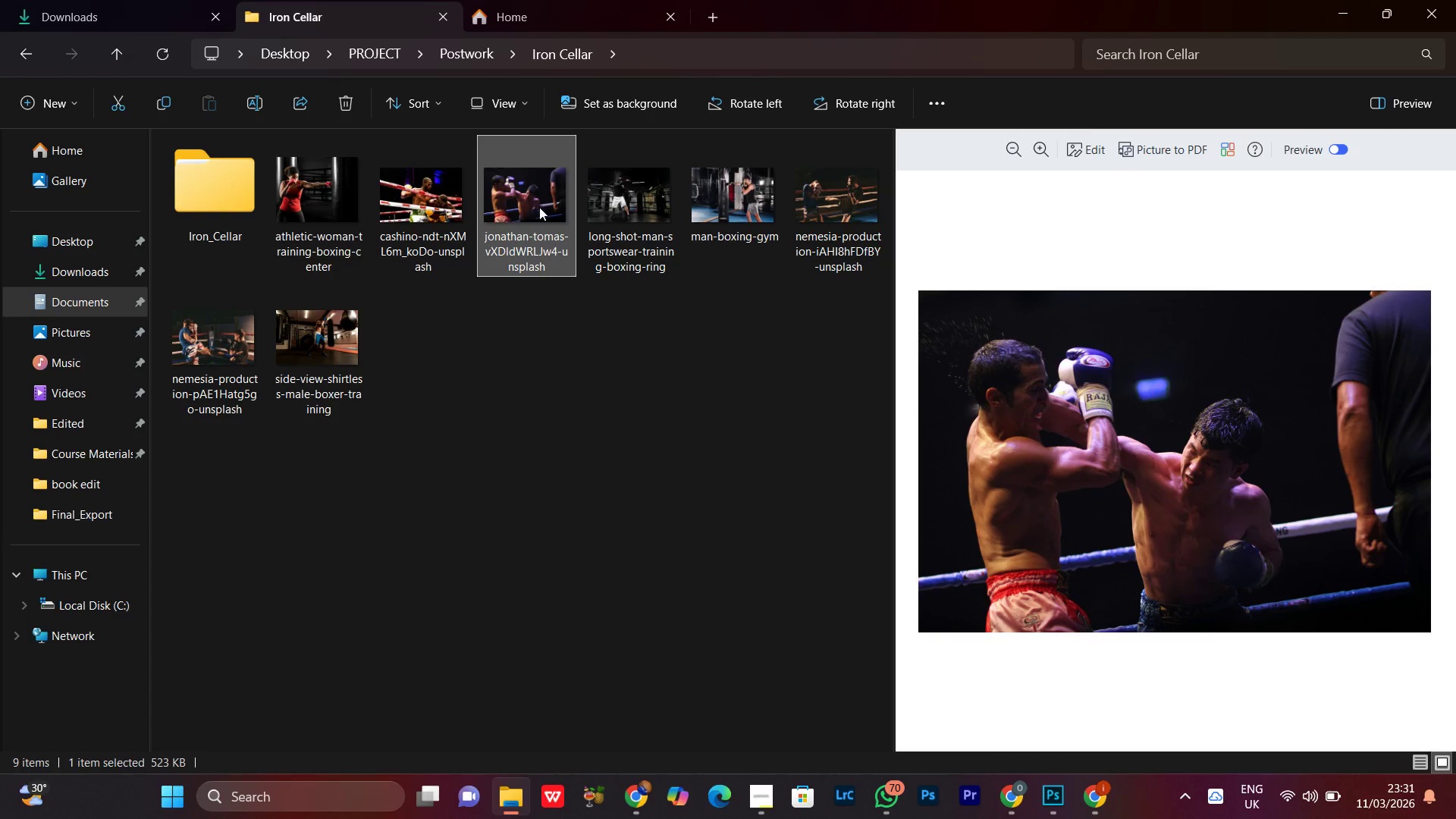 
left_click_drag(start_coordinate=[539, 207], to_coordinate=[595, 474])
 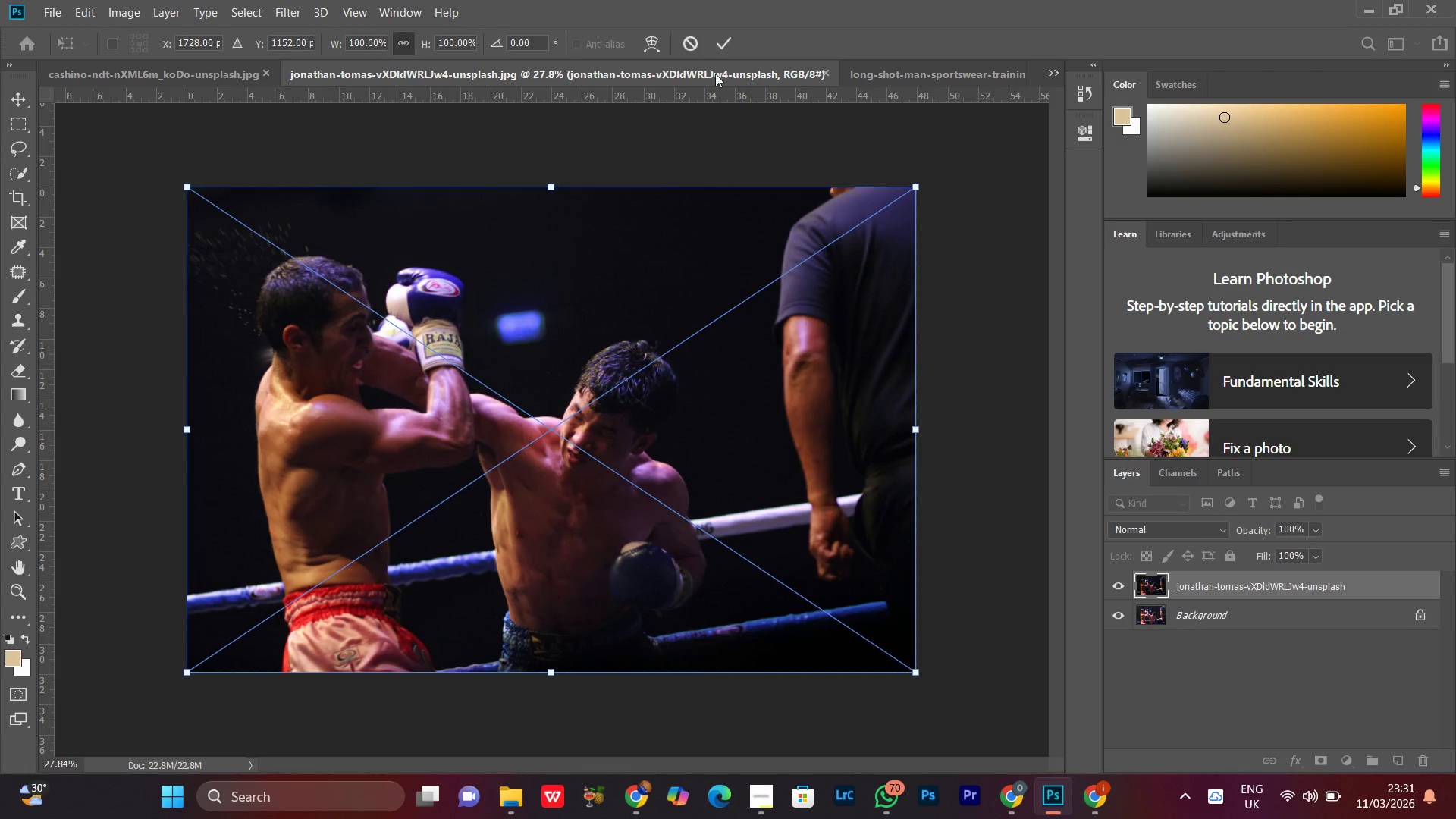 
left_click([723, 40])
 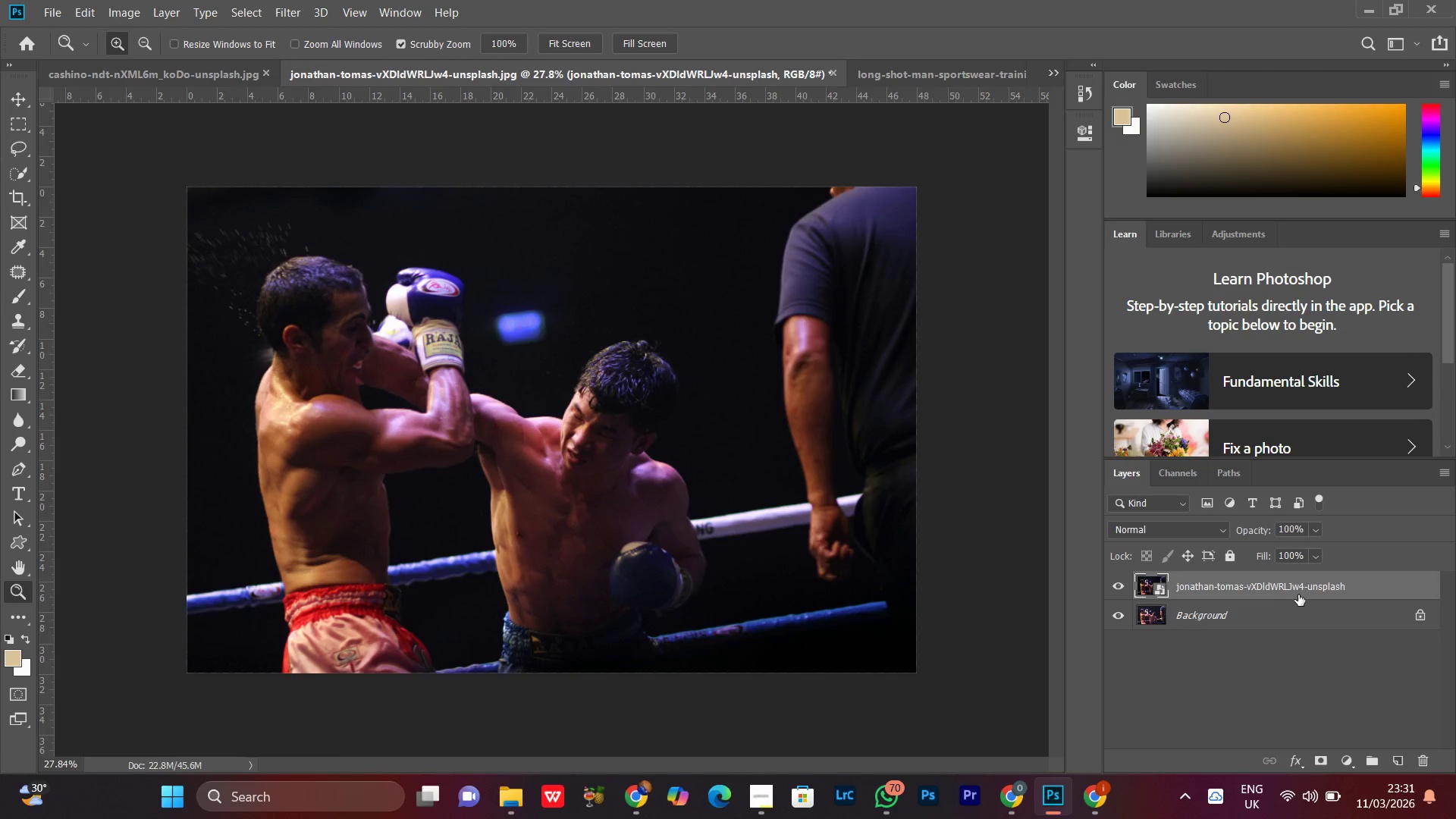 
left_click([1286, 619])
 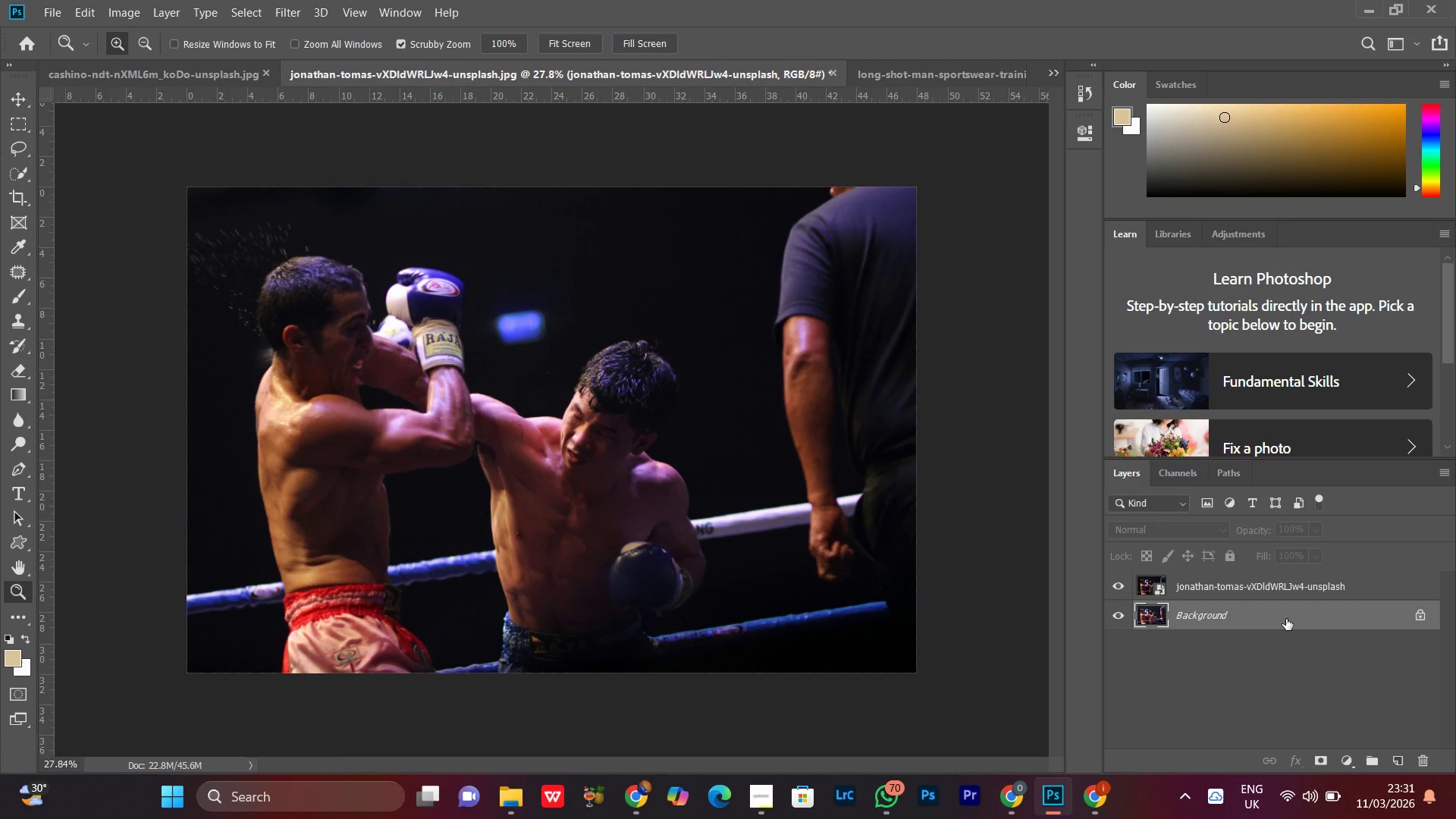 
left_click_drag(start_coordinate=[1286, 619], to_coordinate=[1257, 594])
 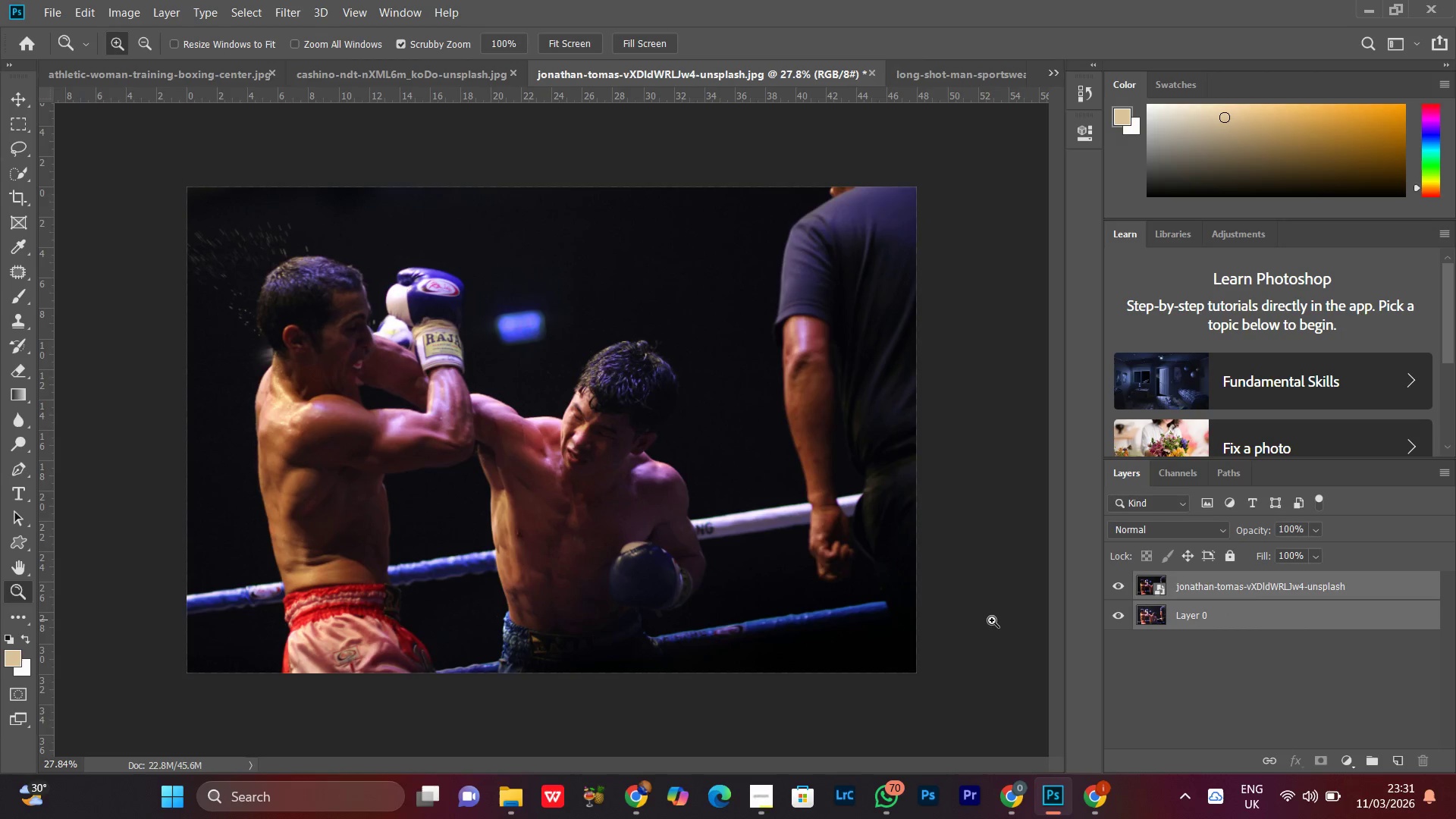 
hold_key(key=Enter, duration=8.22)
 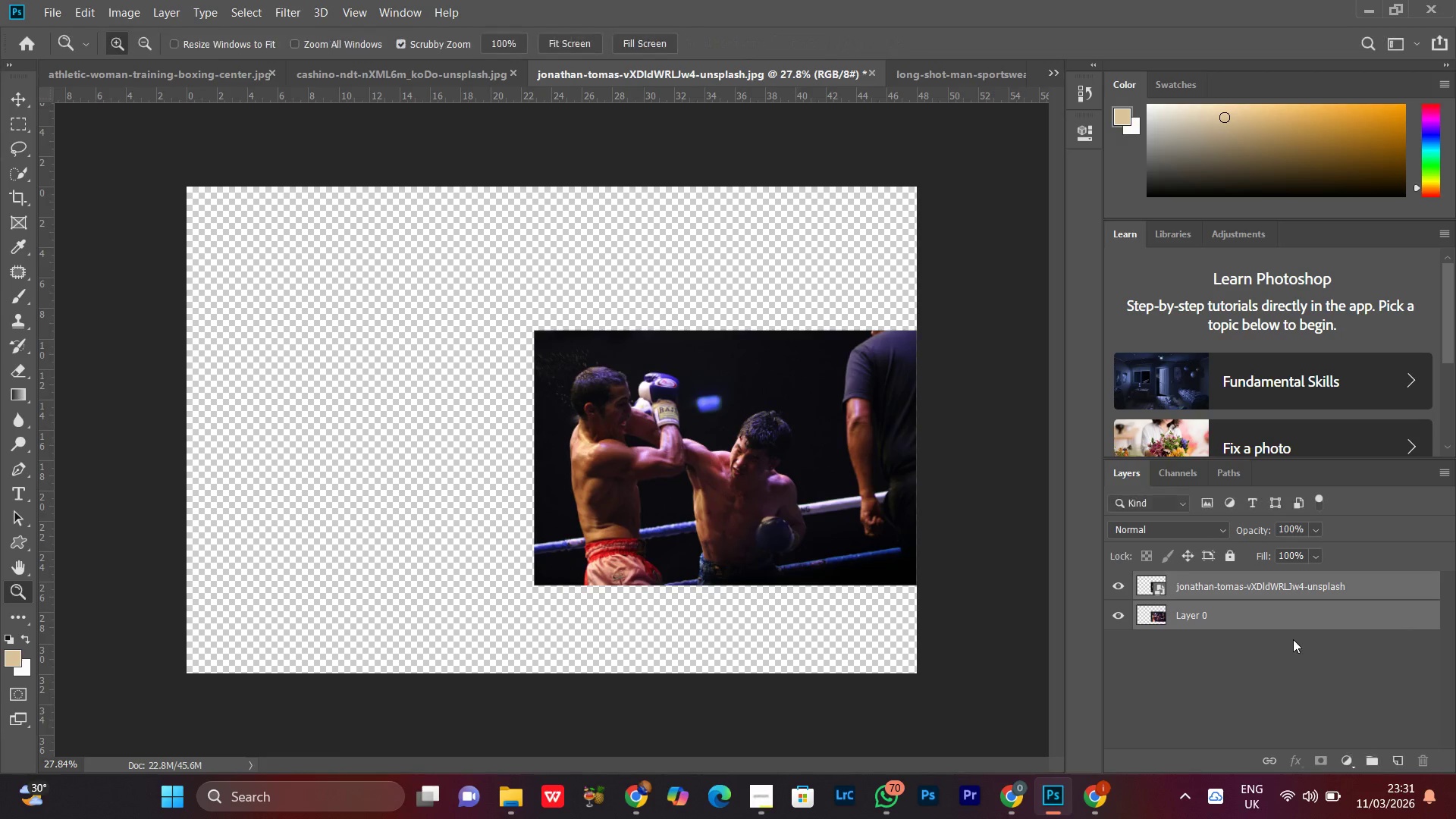 
hold_key(key=ControlLeft, duration=0.38)
left_click([1257, 594])
 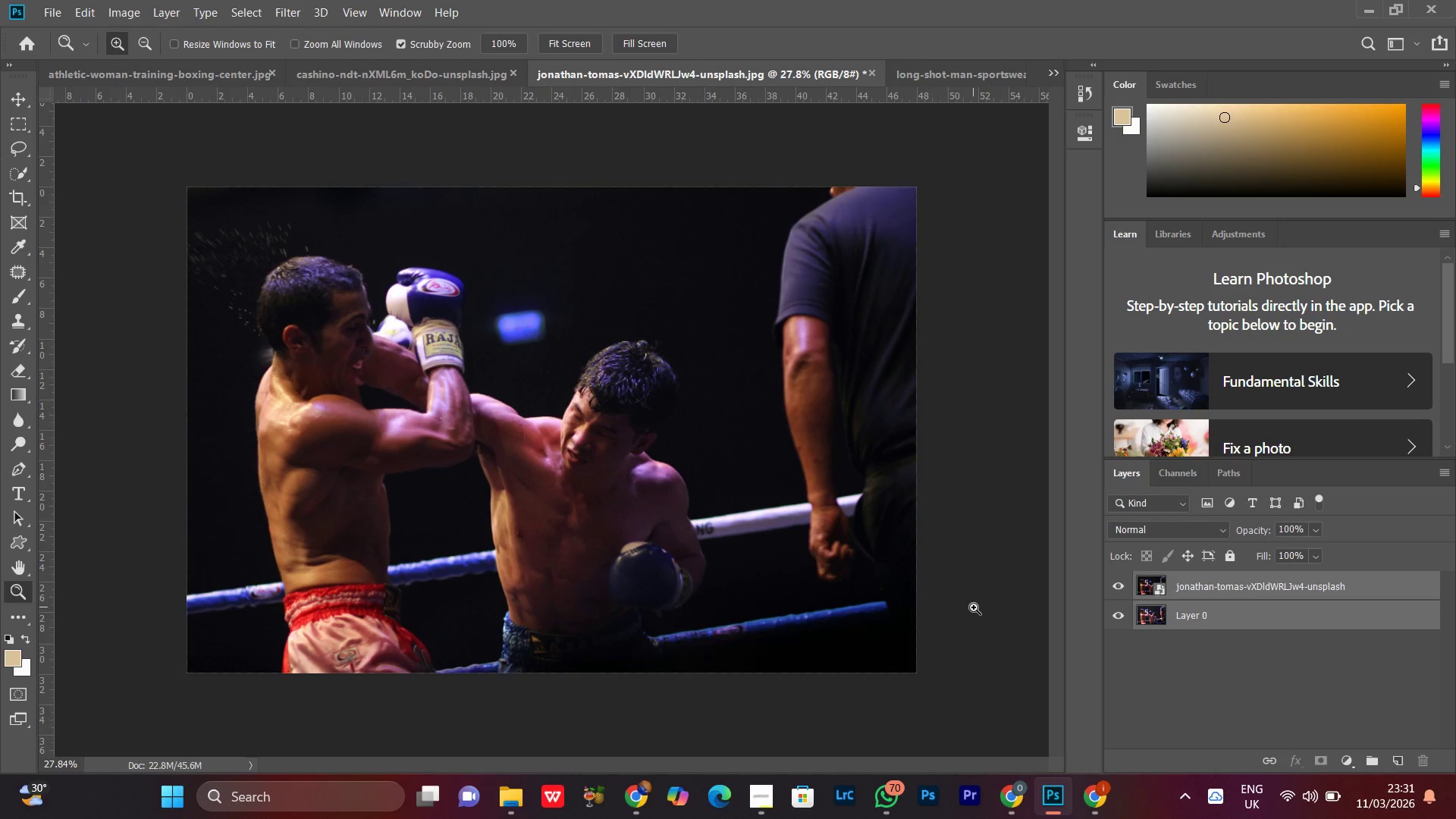 
key(Control+T)
 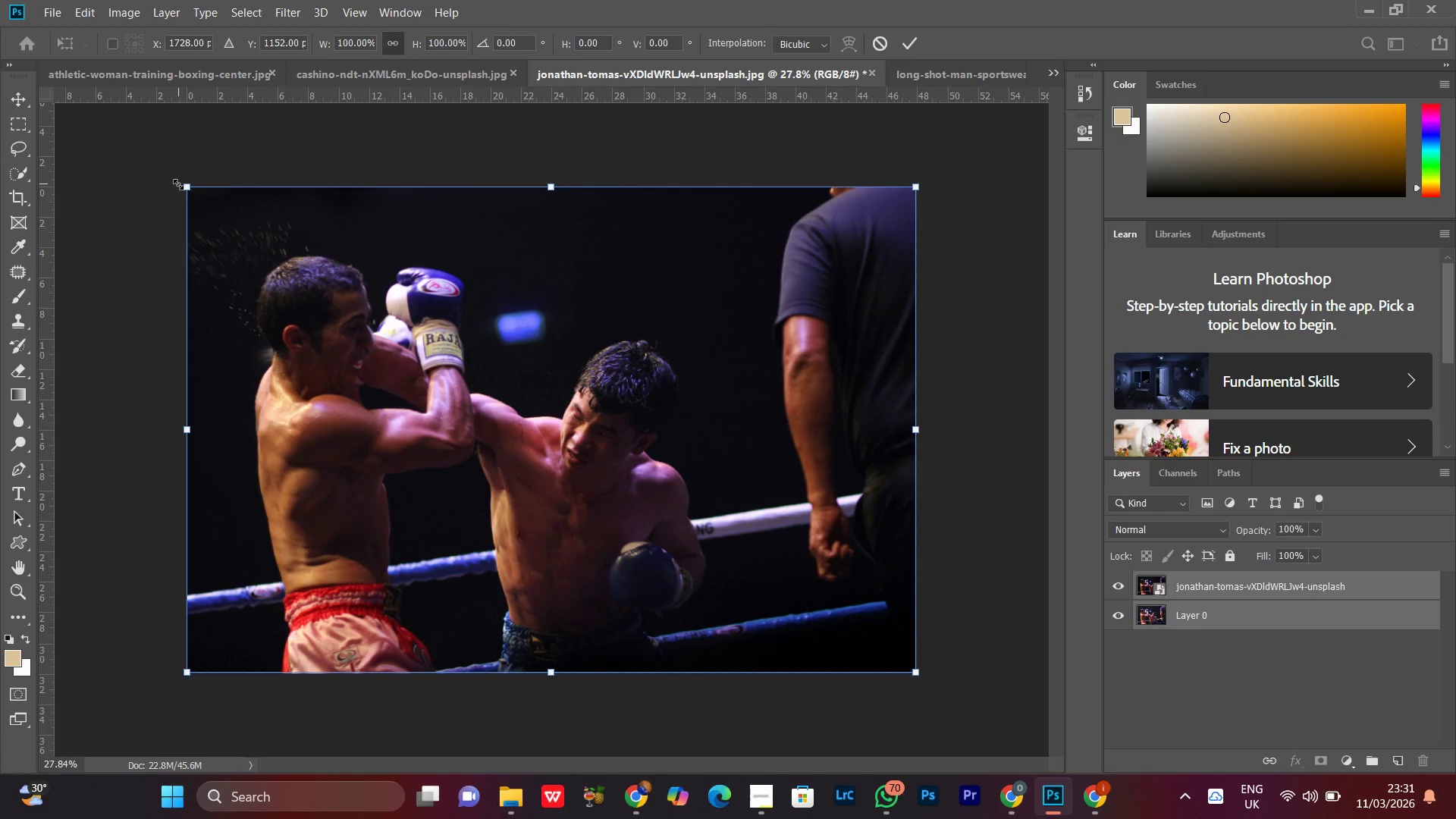 
left_click_drag(start_coordinate=[178, 184], to_coordinate=[557, 369])
 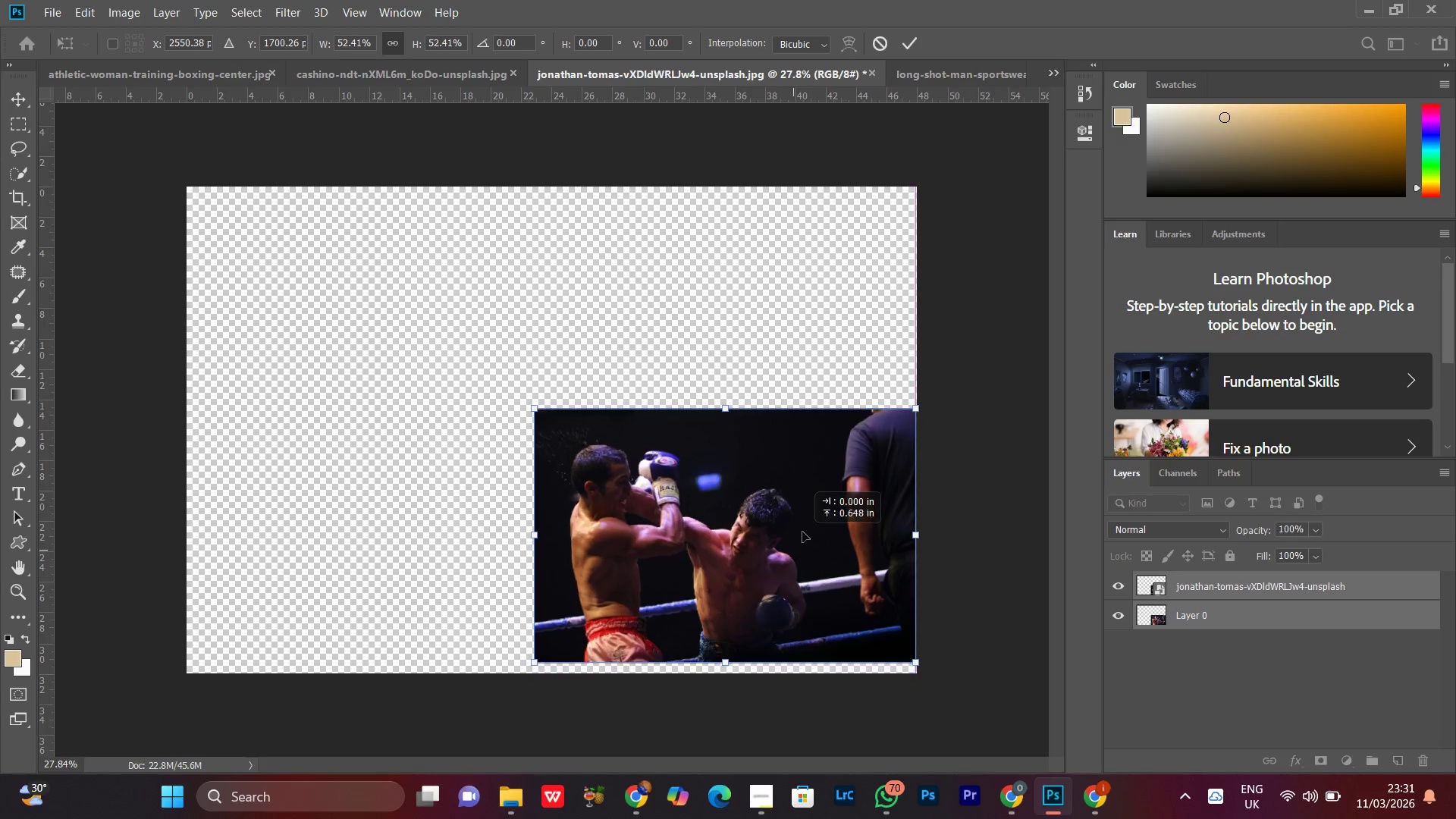 
left_click_drag(start_coordinate=[794, 551], to_coordinate=[794, 463])
 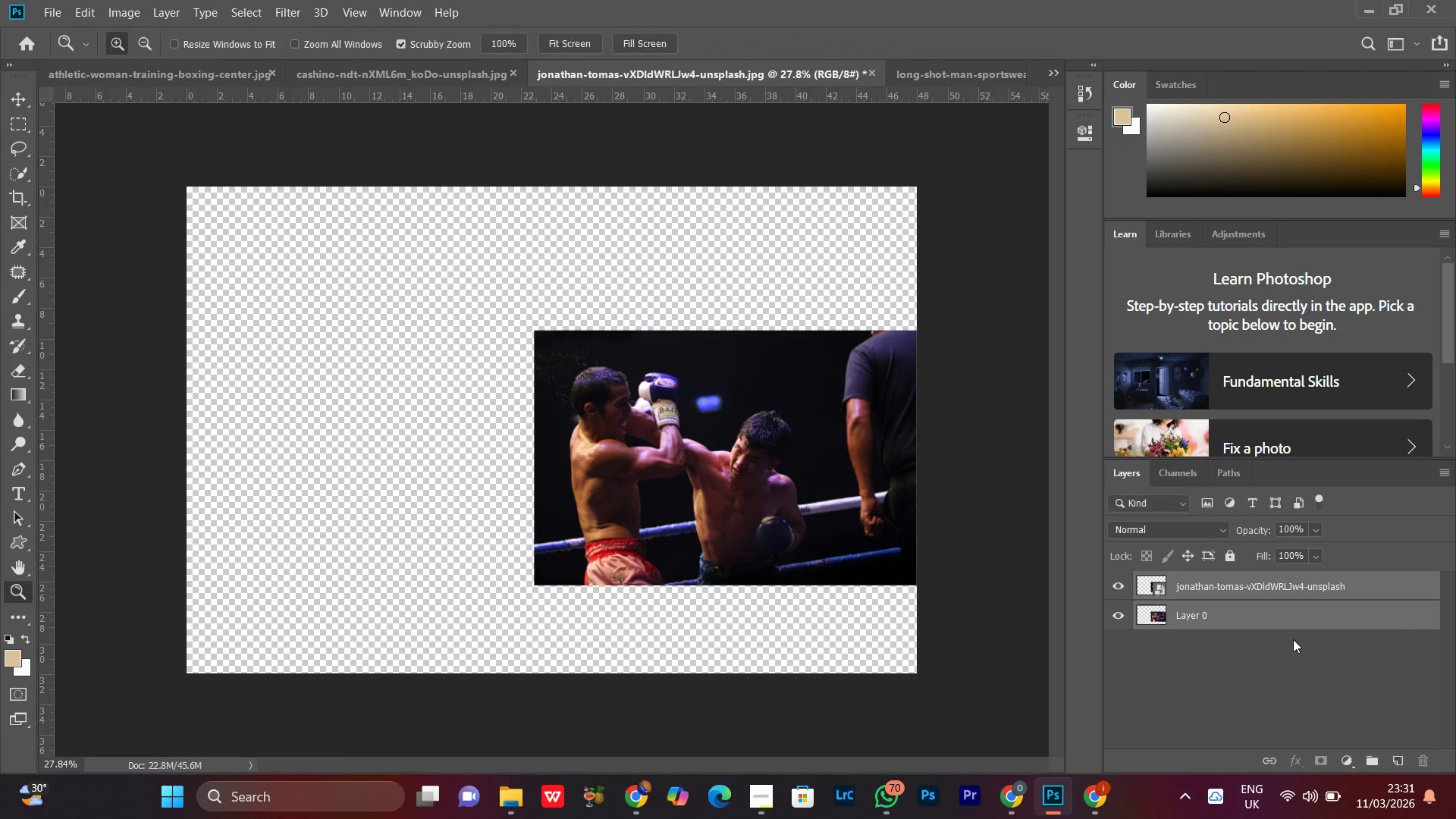 
left_click([1250, 622])
 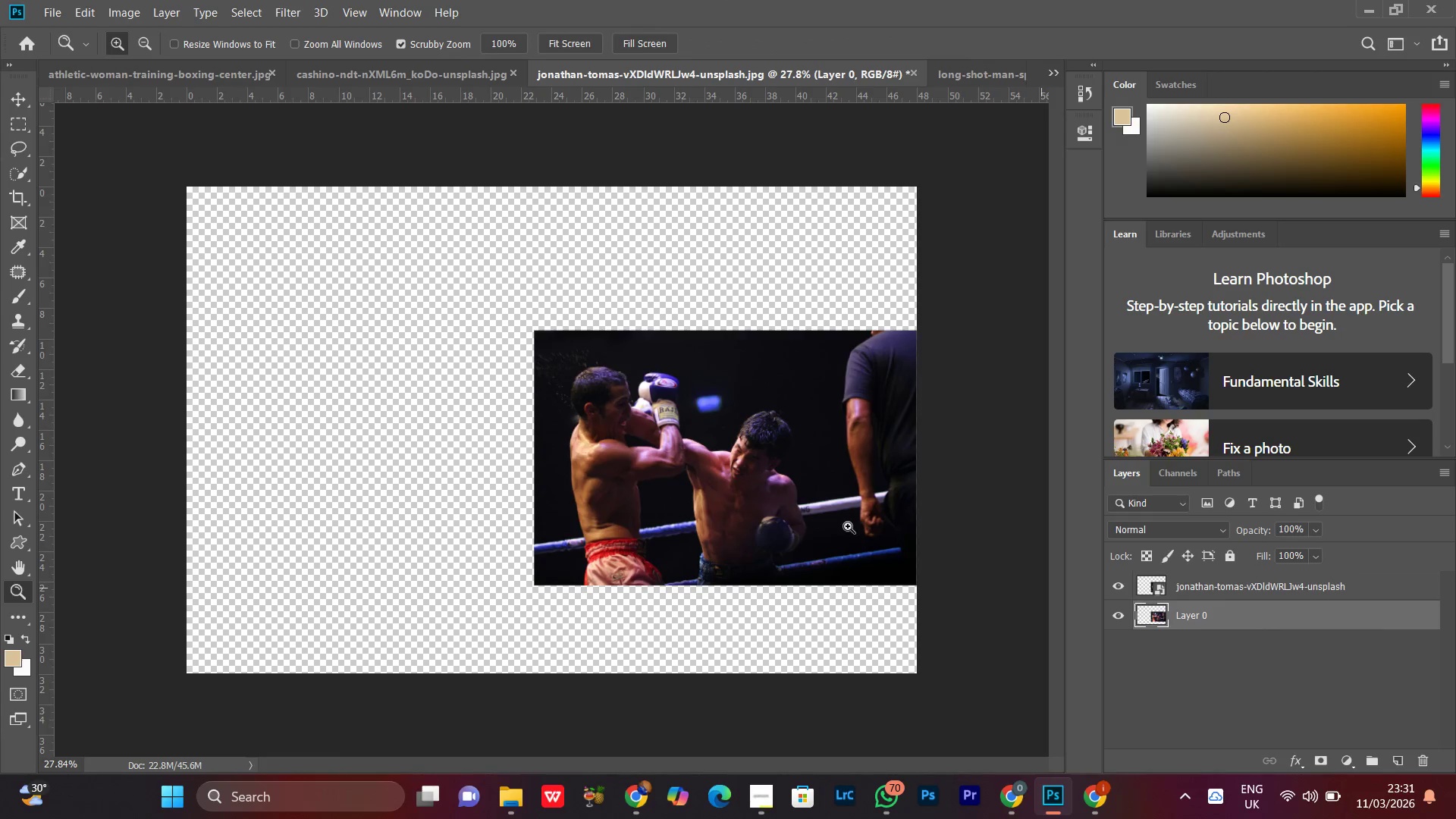 
key(V)
 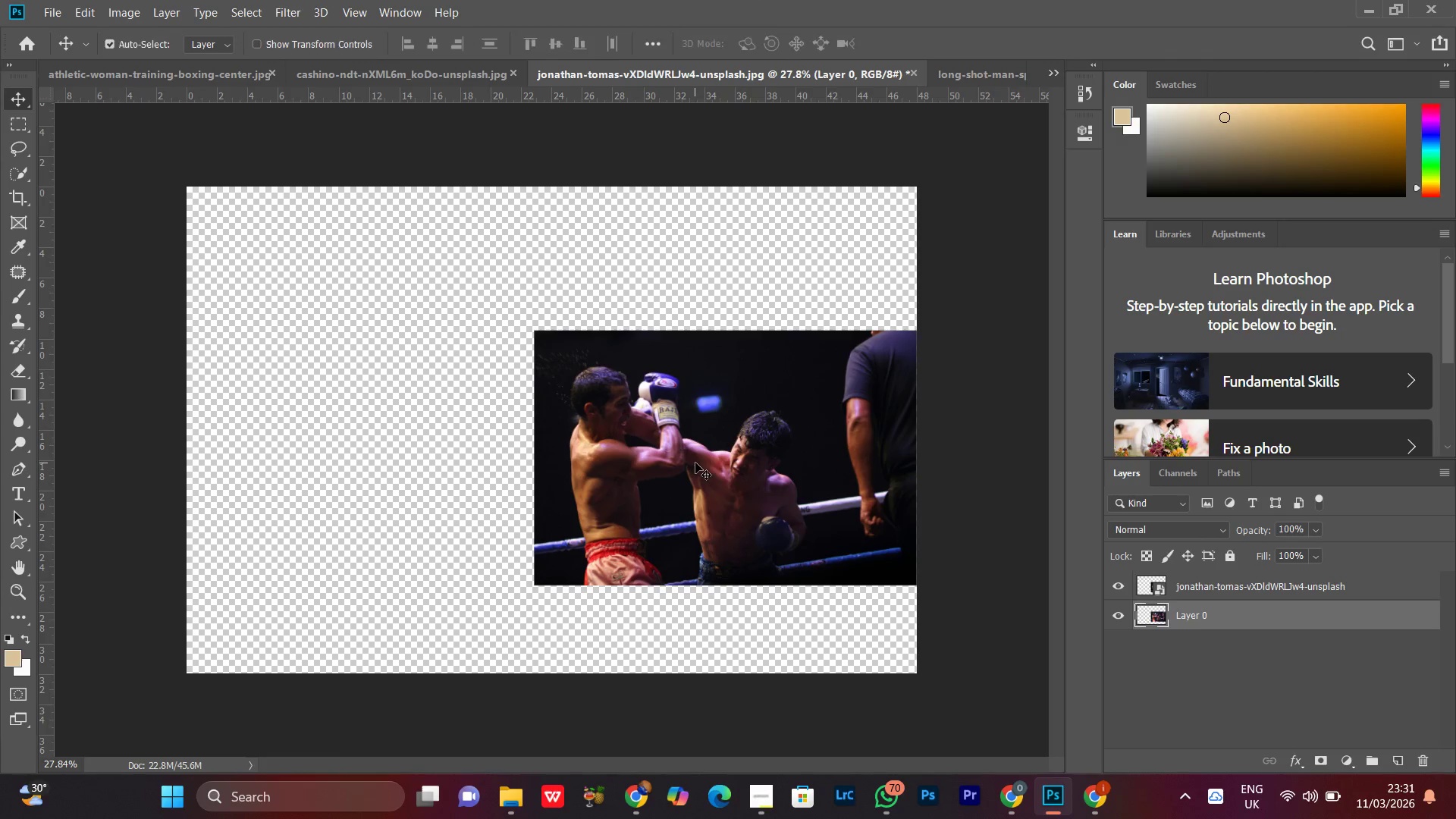 
left_click_drag(start_coordinate=[695, 463], to_coordinate=[525, 450])
 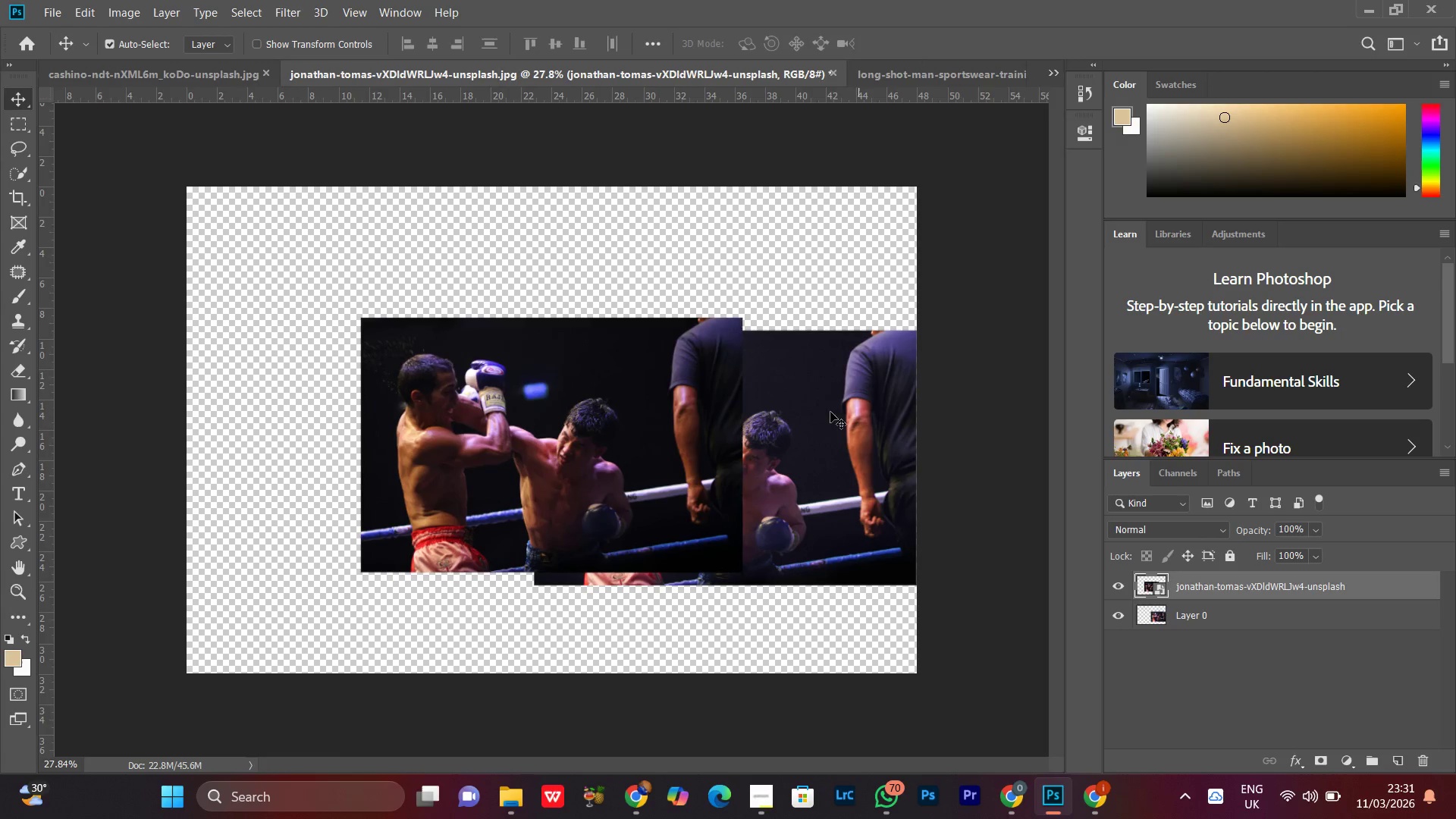 
left_click([826, 413])
 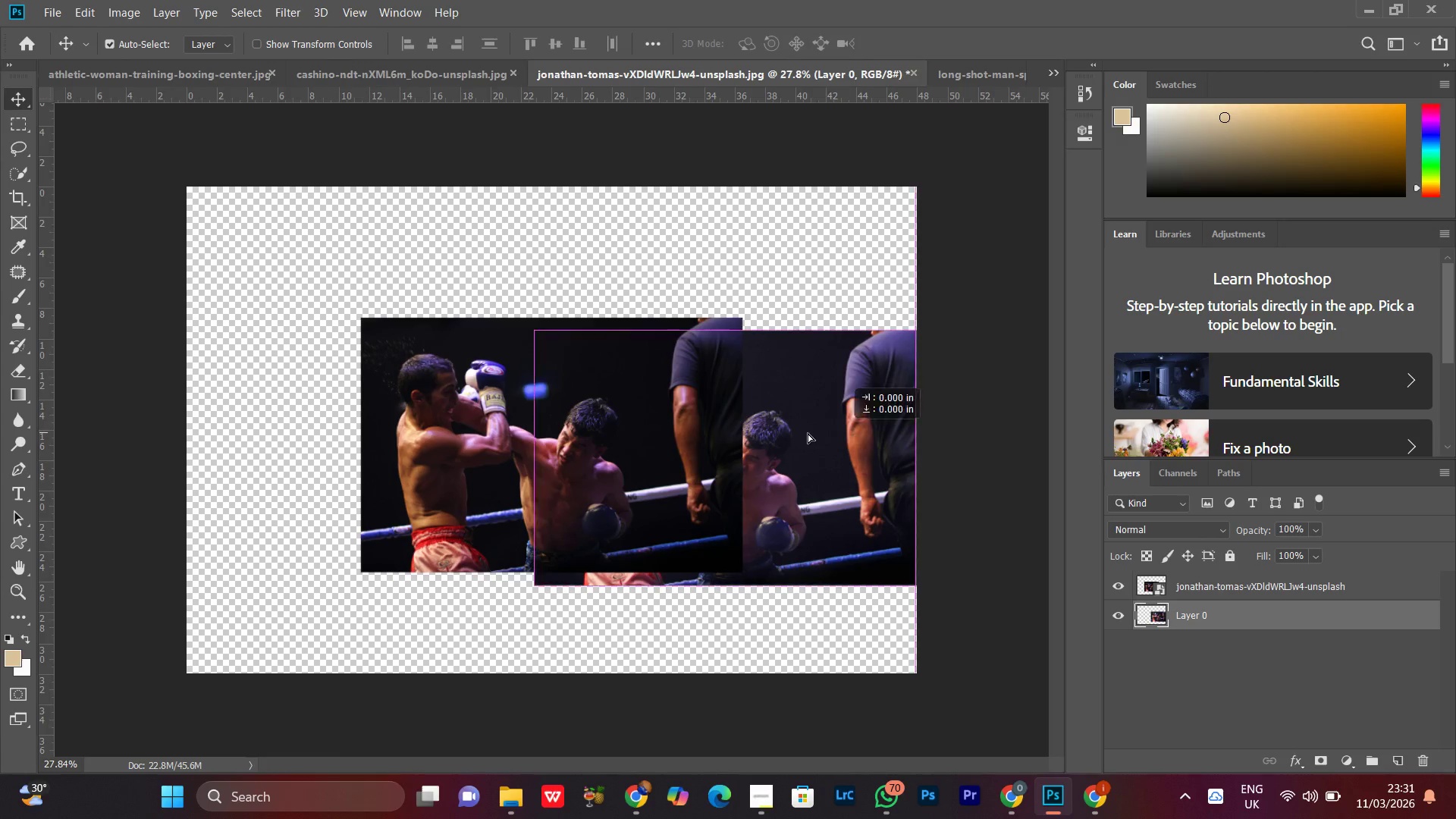 
left_click_drag(start_coordinate=[852, 432], to_coordinate=[497, 427])
 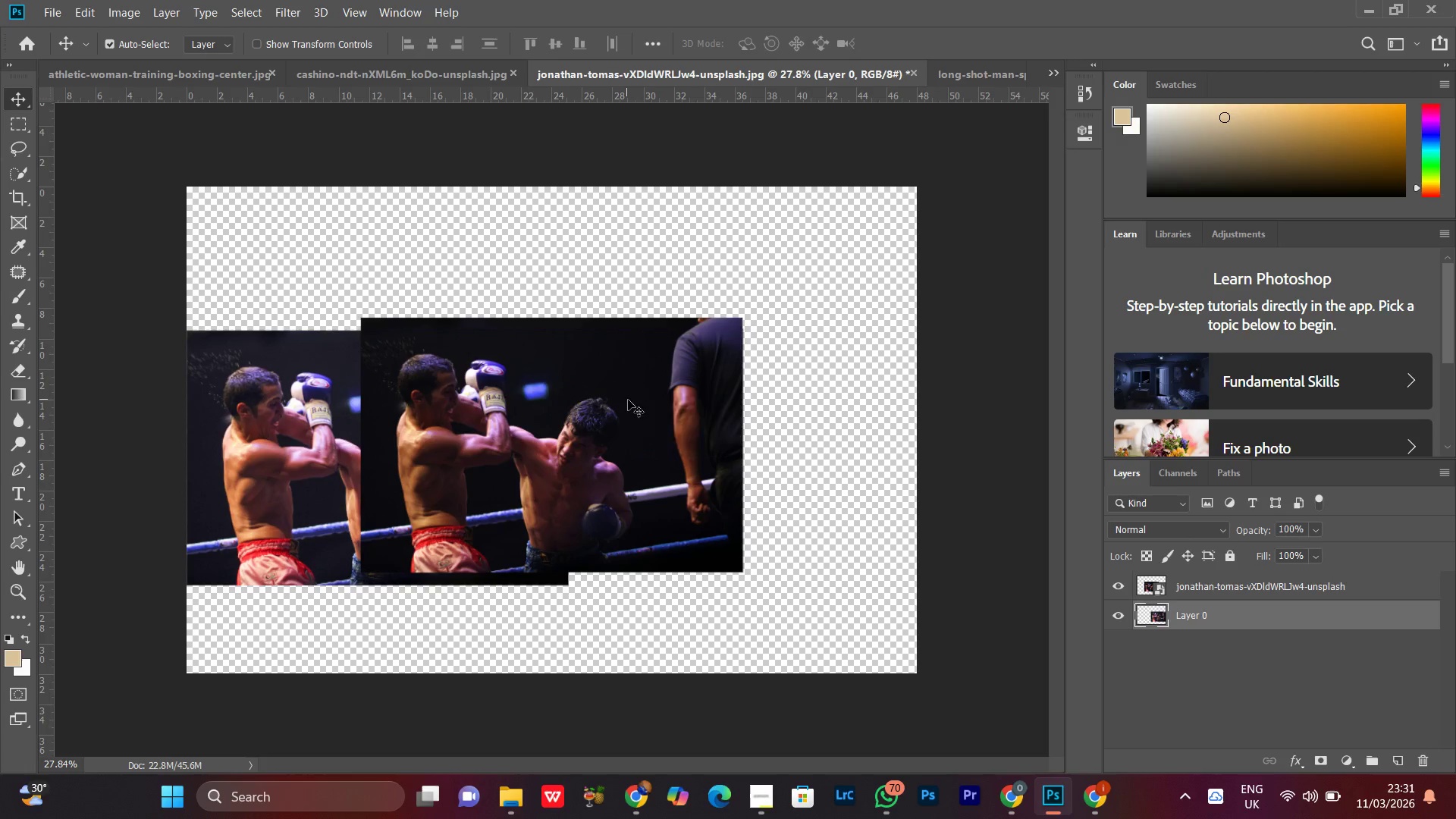 
right_click([628, 400])
 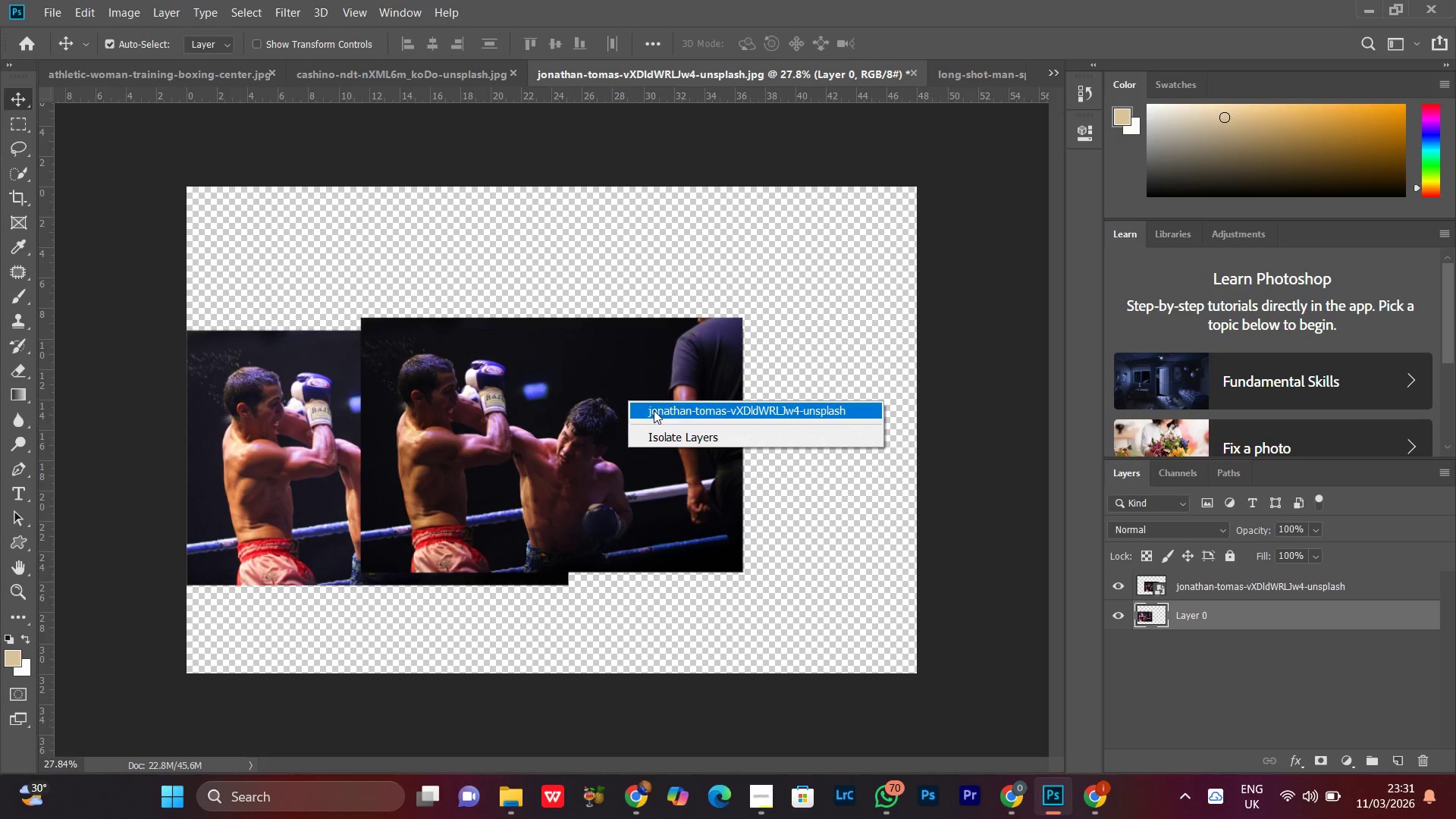 
double_click([654, 410])
 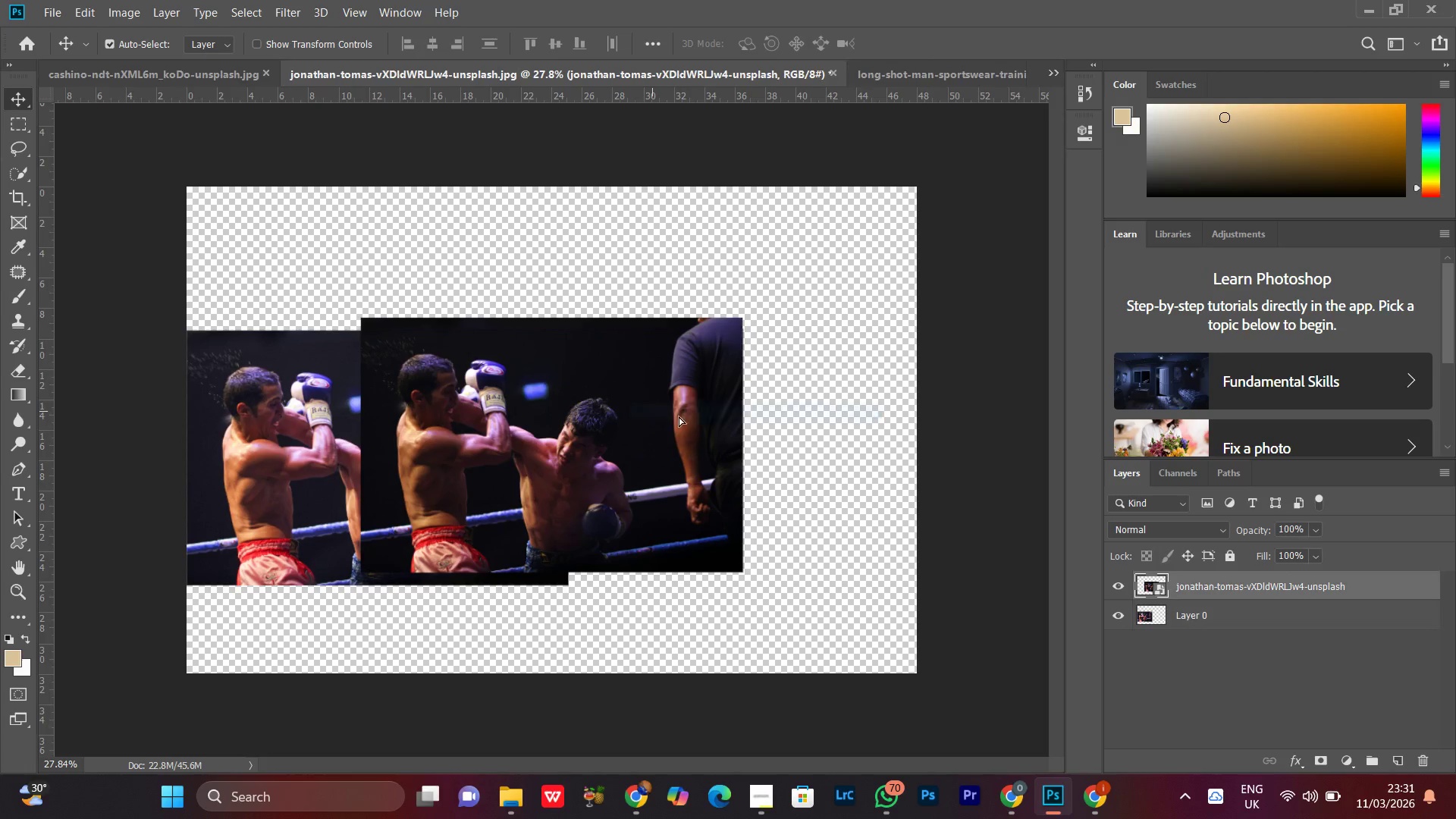 
left_click_drag(start_coordinate=[652, 412], to_coordinate=[864, 431])
 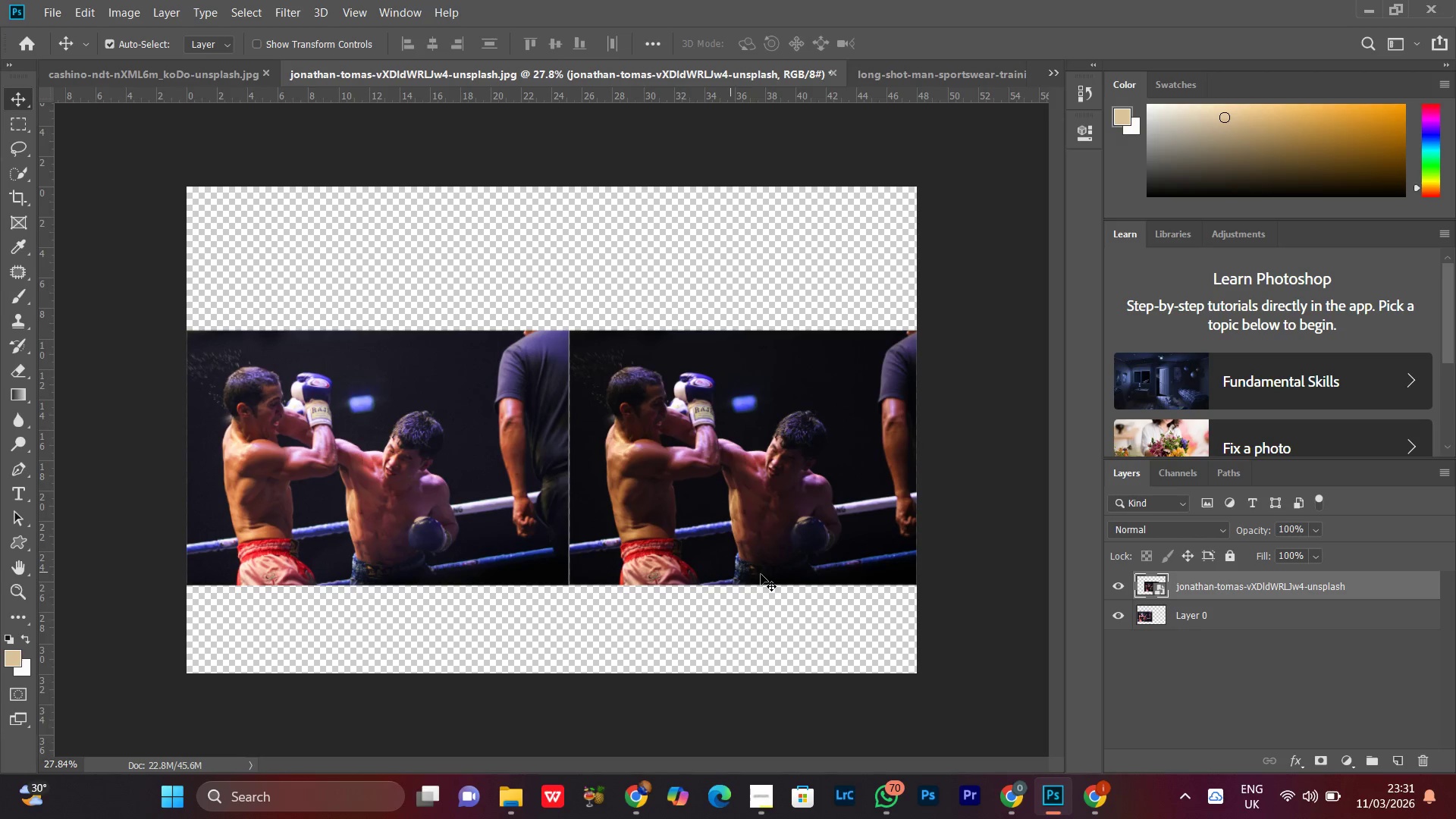 
left_click([783, 521])
 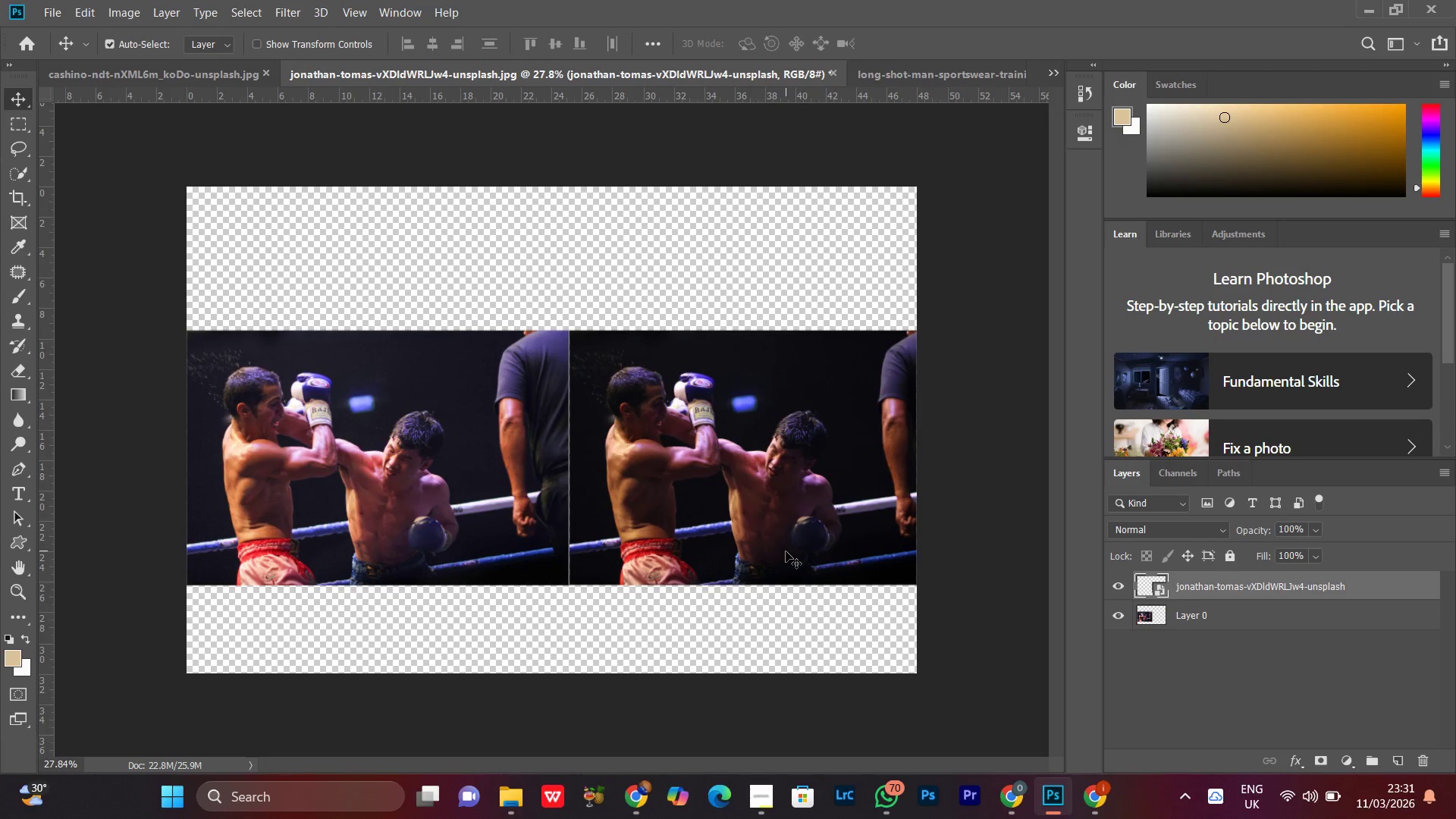 
key(ArrowLeft)
 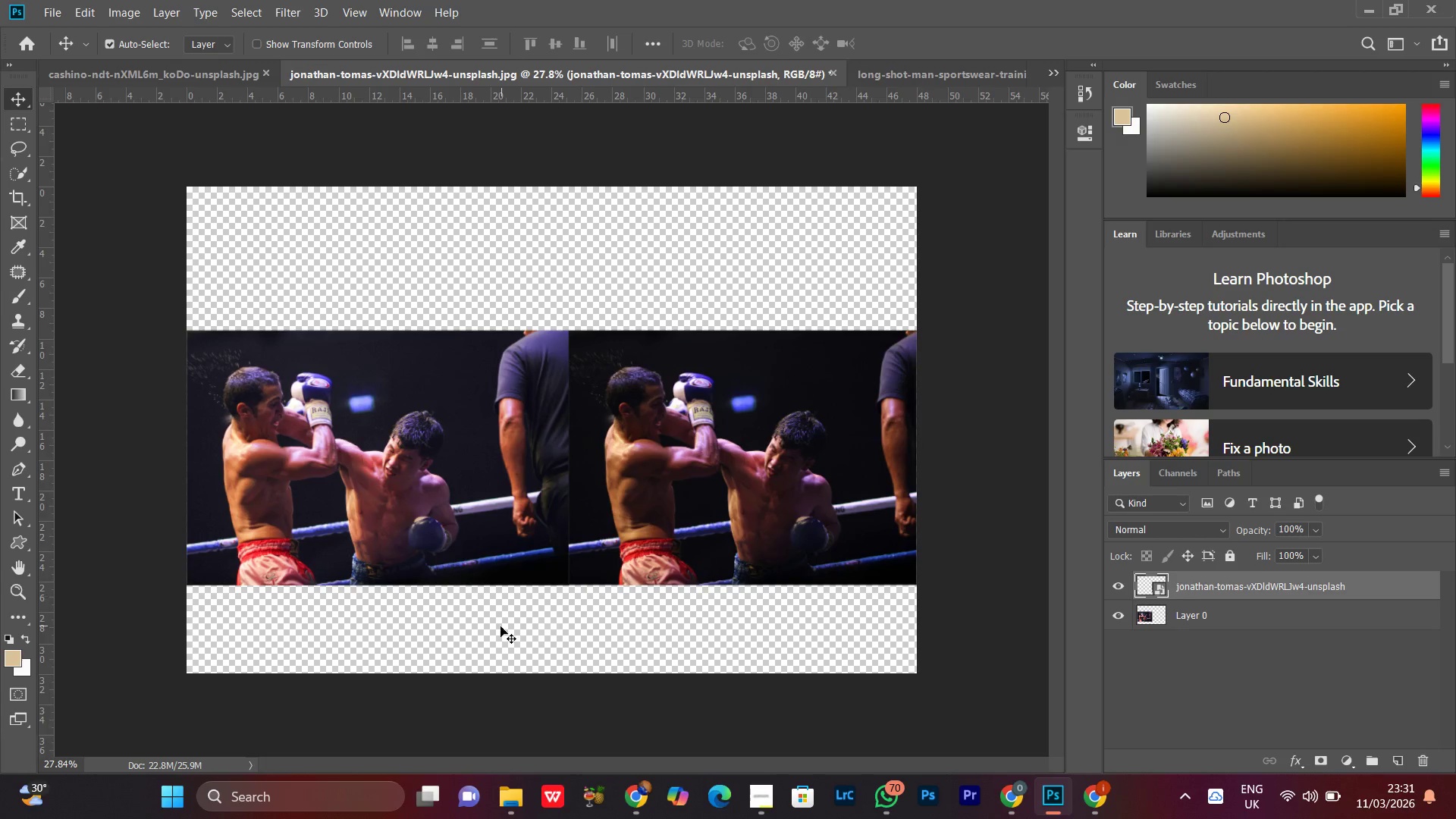 
left_click_drag(start_coordinate=[500, 626], to_coordinate=[612, 510])
 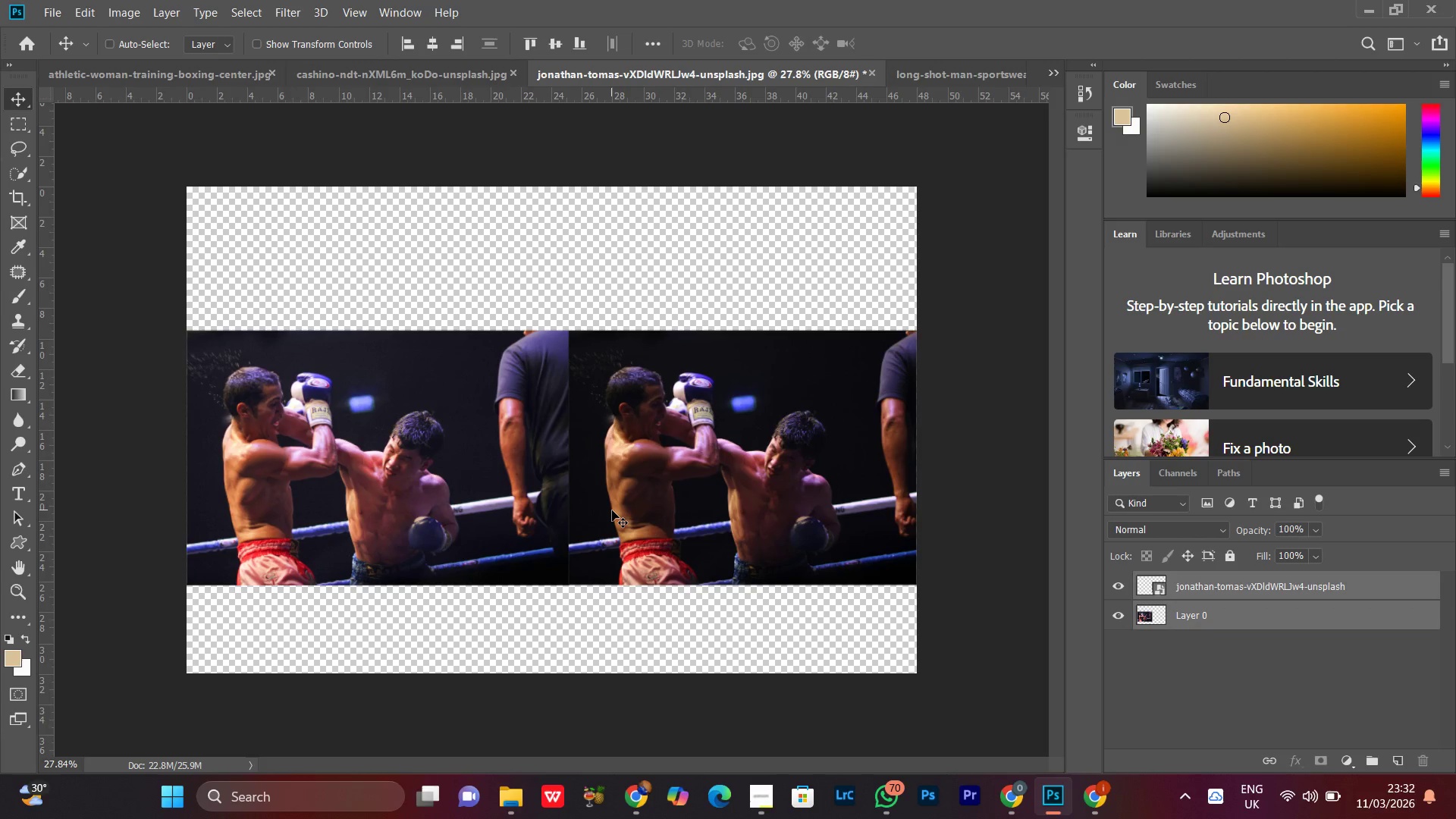 
key(Control+T)
 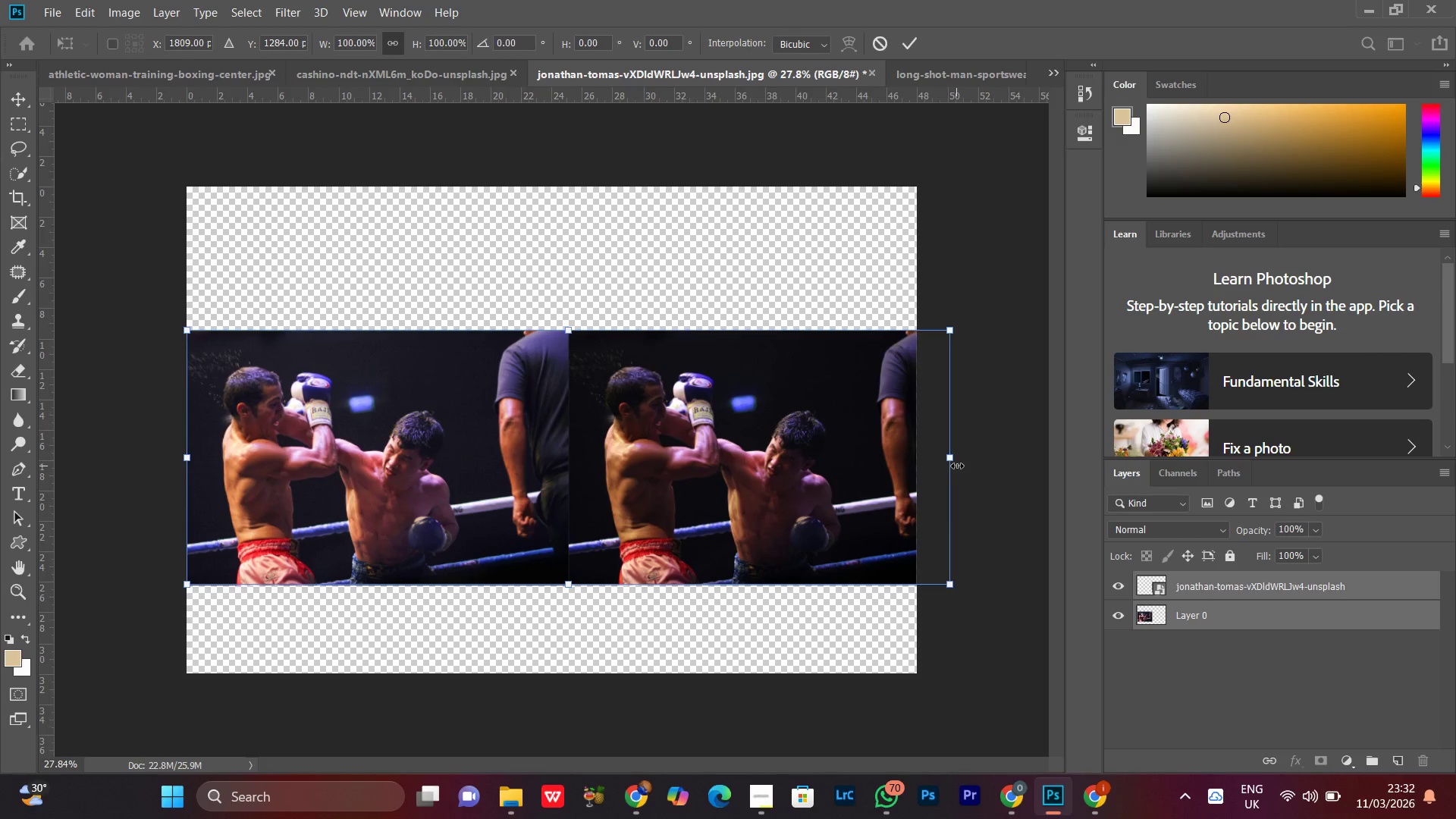 
left_click_drag(start_coordinate=[957, 466], to_coordinate=[927, 466])
 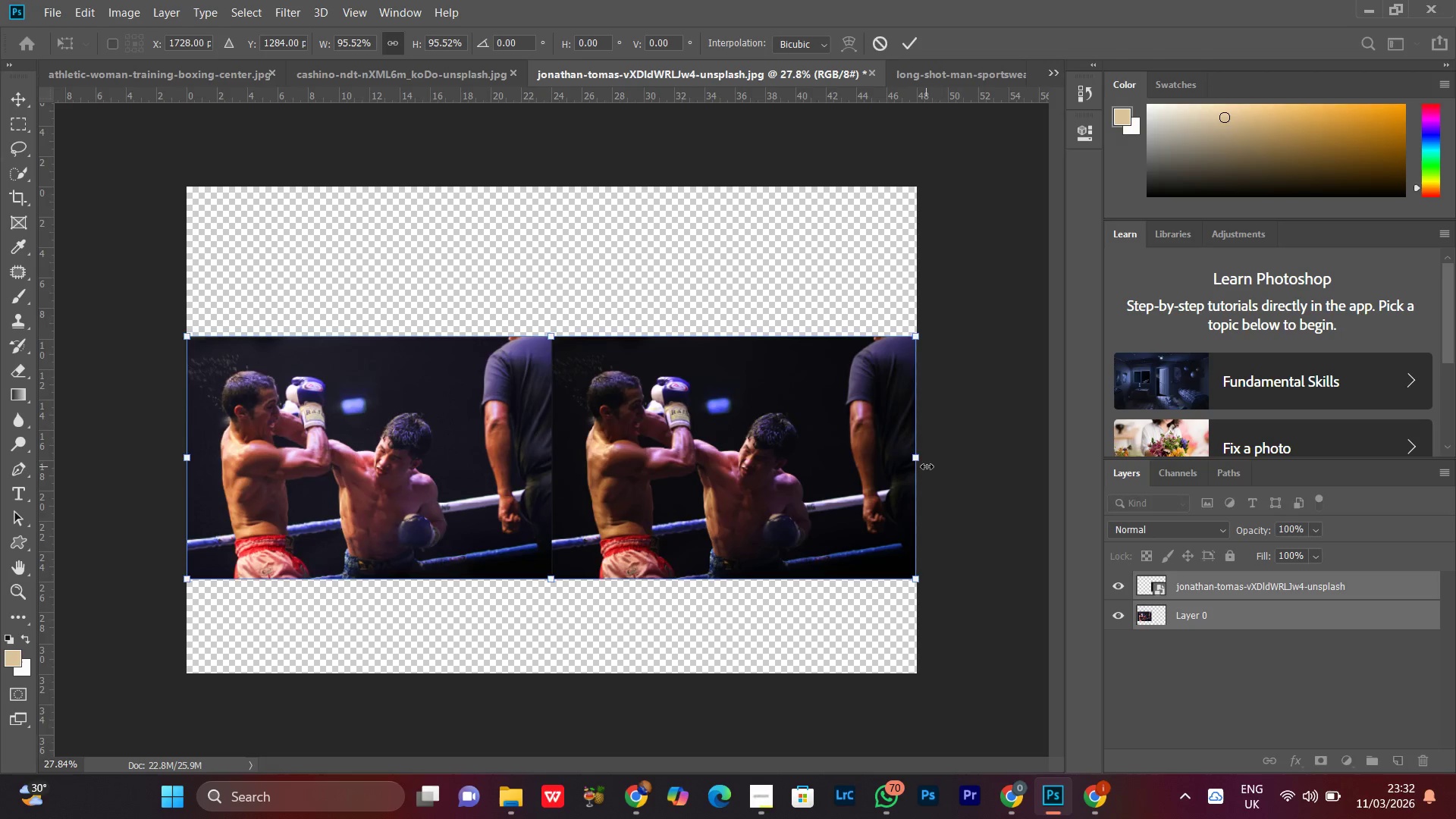 
key(Enter)
 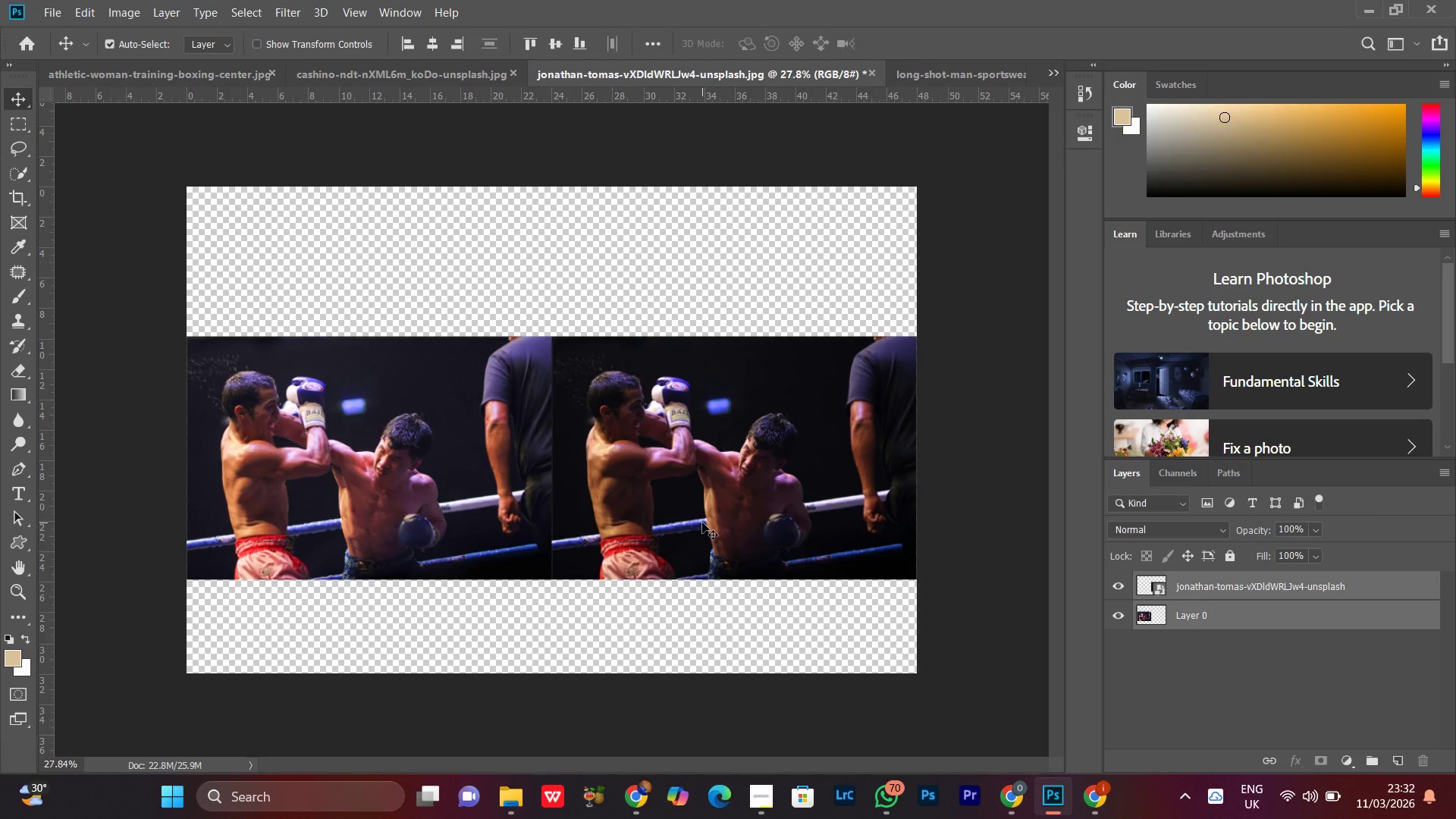 
key(ArrowUp)
 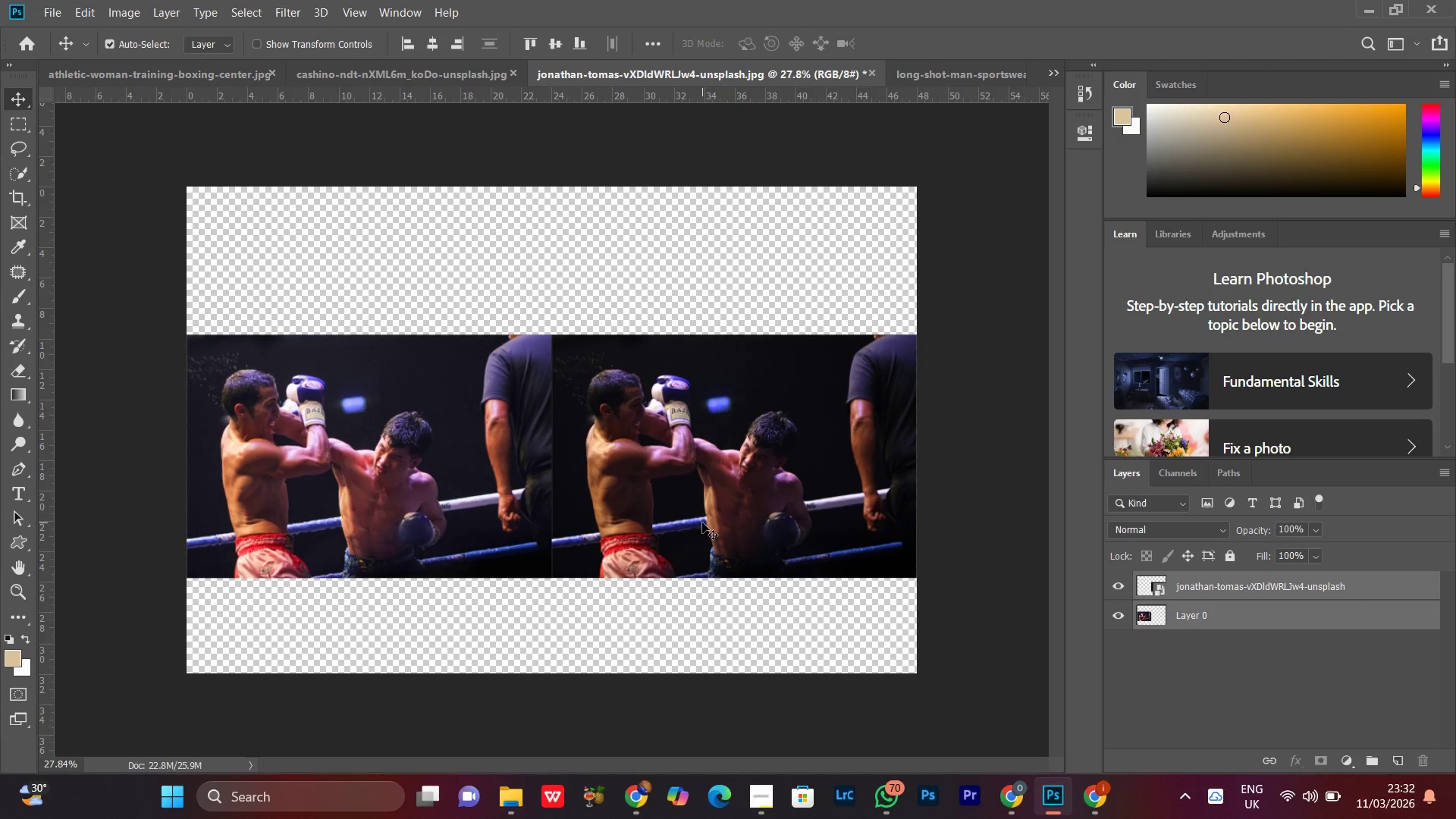 
key(ArrowUp)
 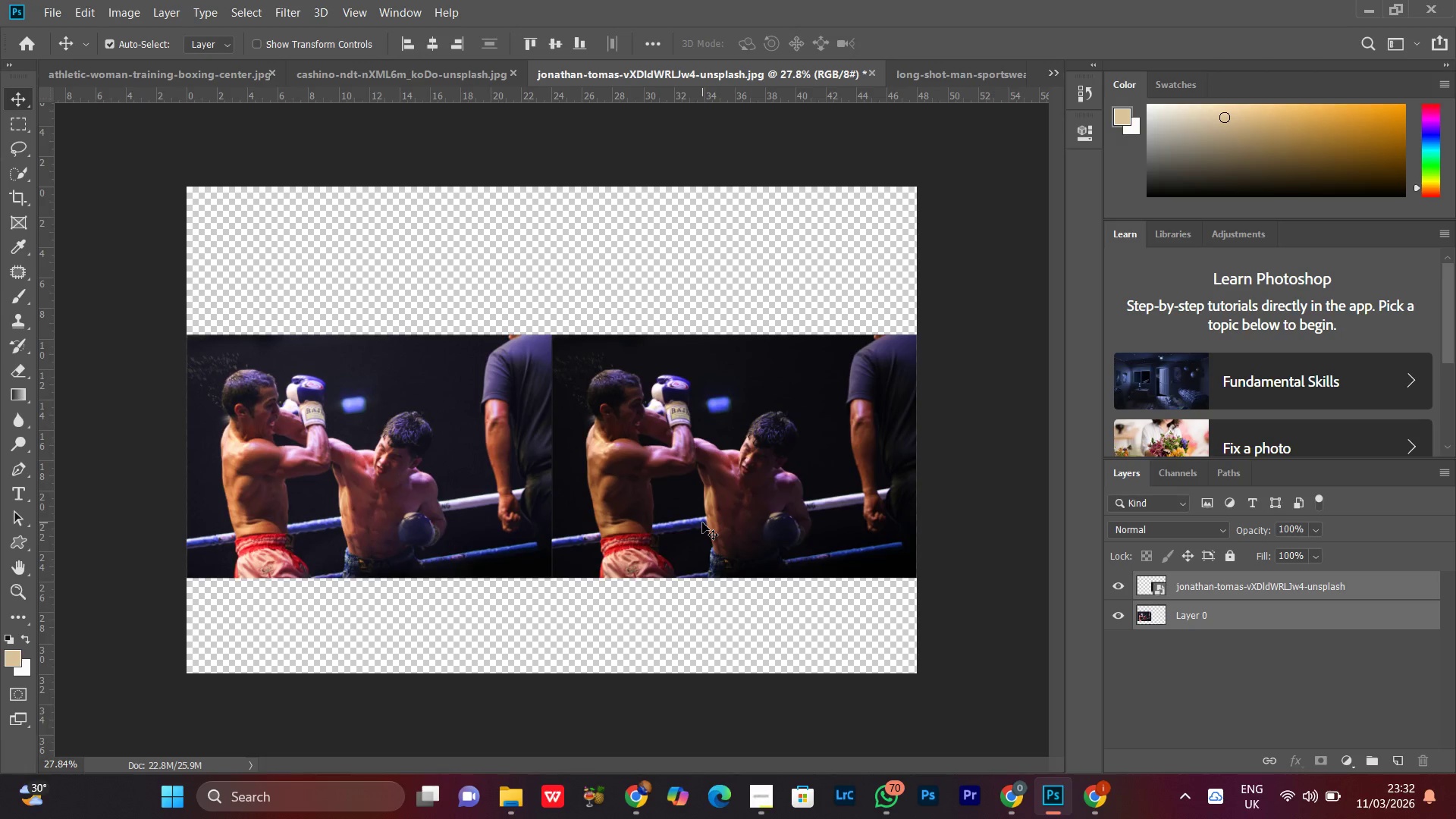 
key(ArrowUp)
 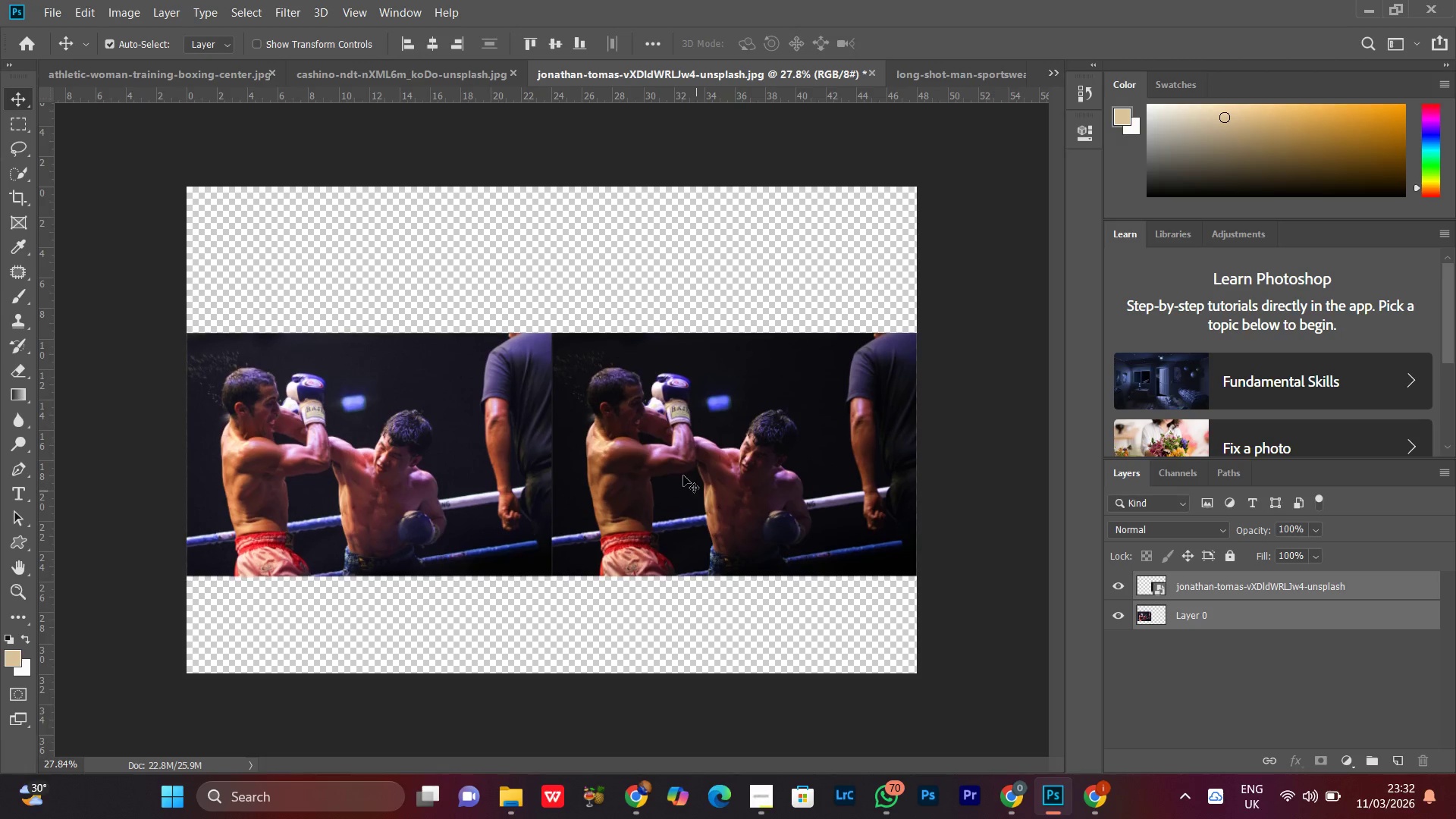 
key(ArrowUp)
 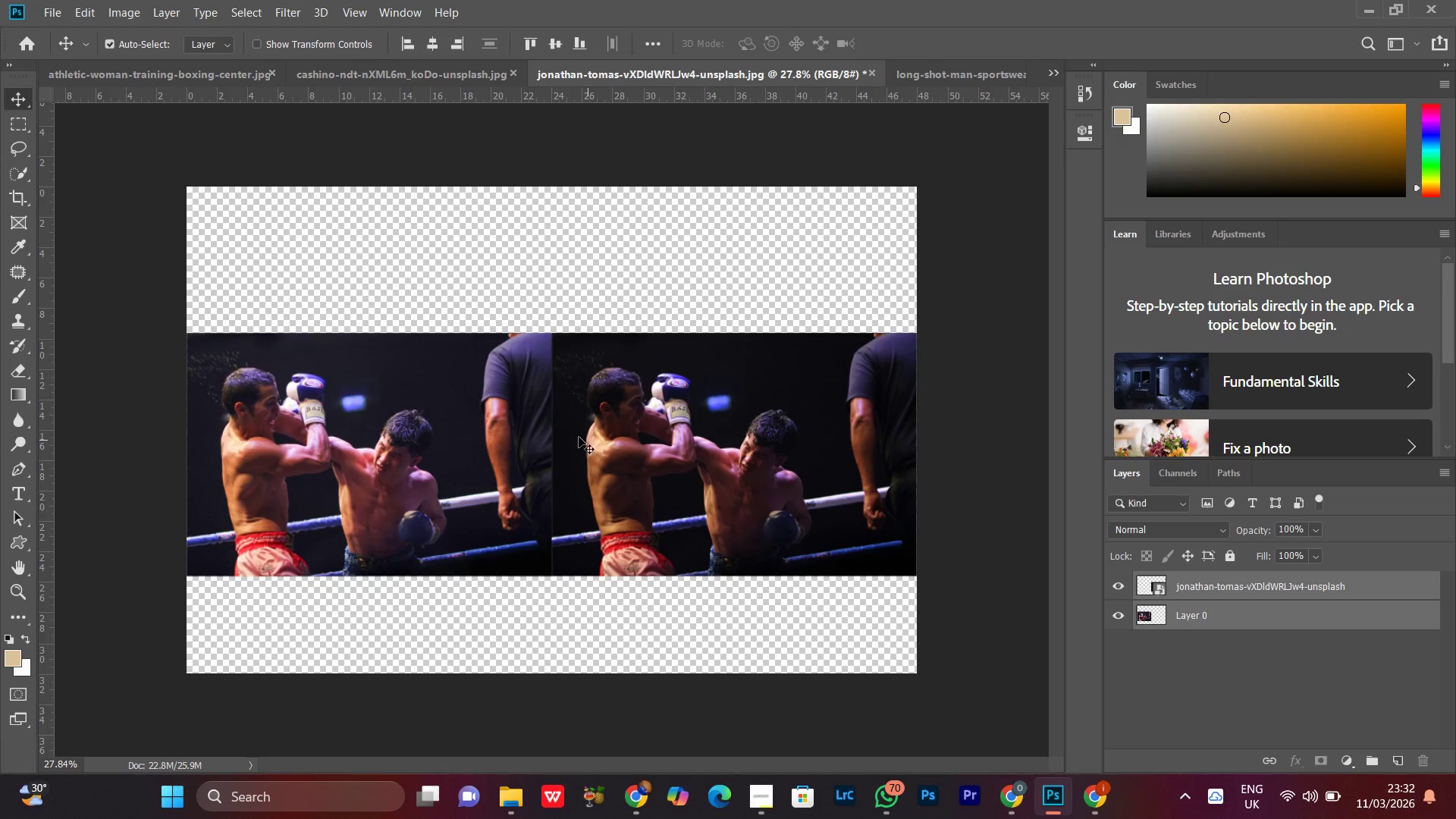 
key(ArrowUp)
 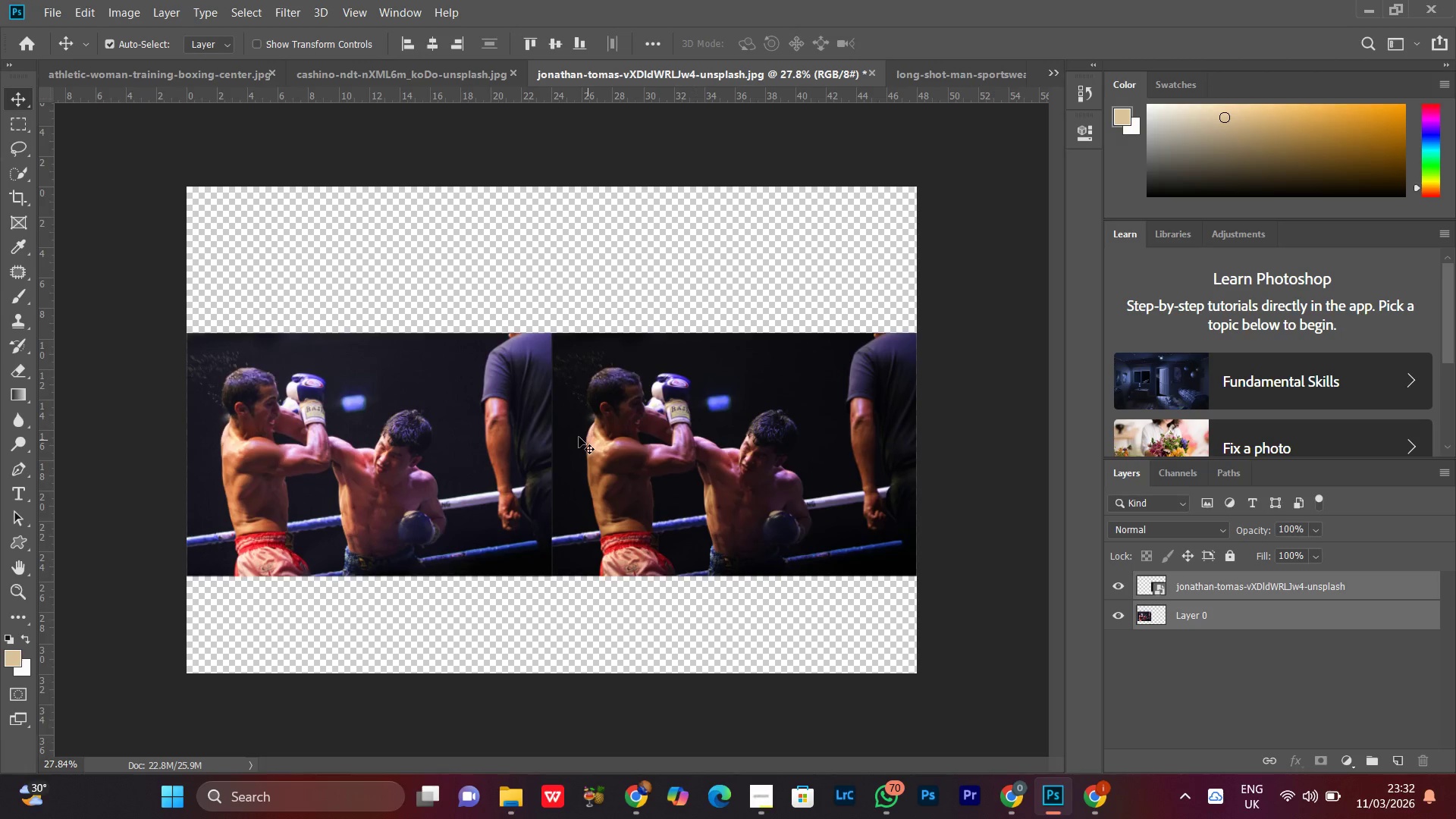 
key(ArrowUp)
 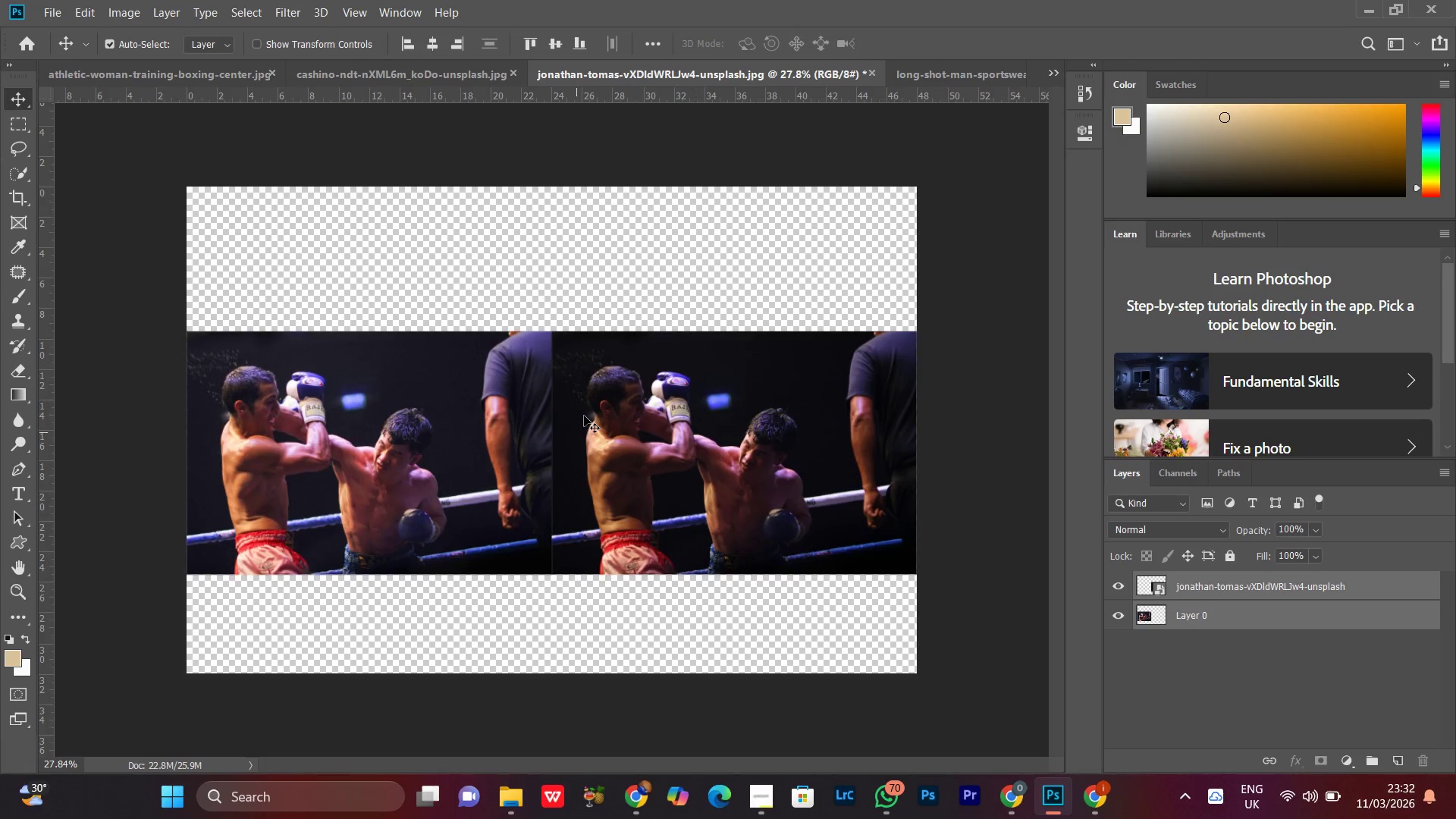 
key(ArrowUp)
 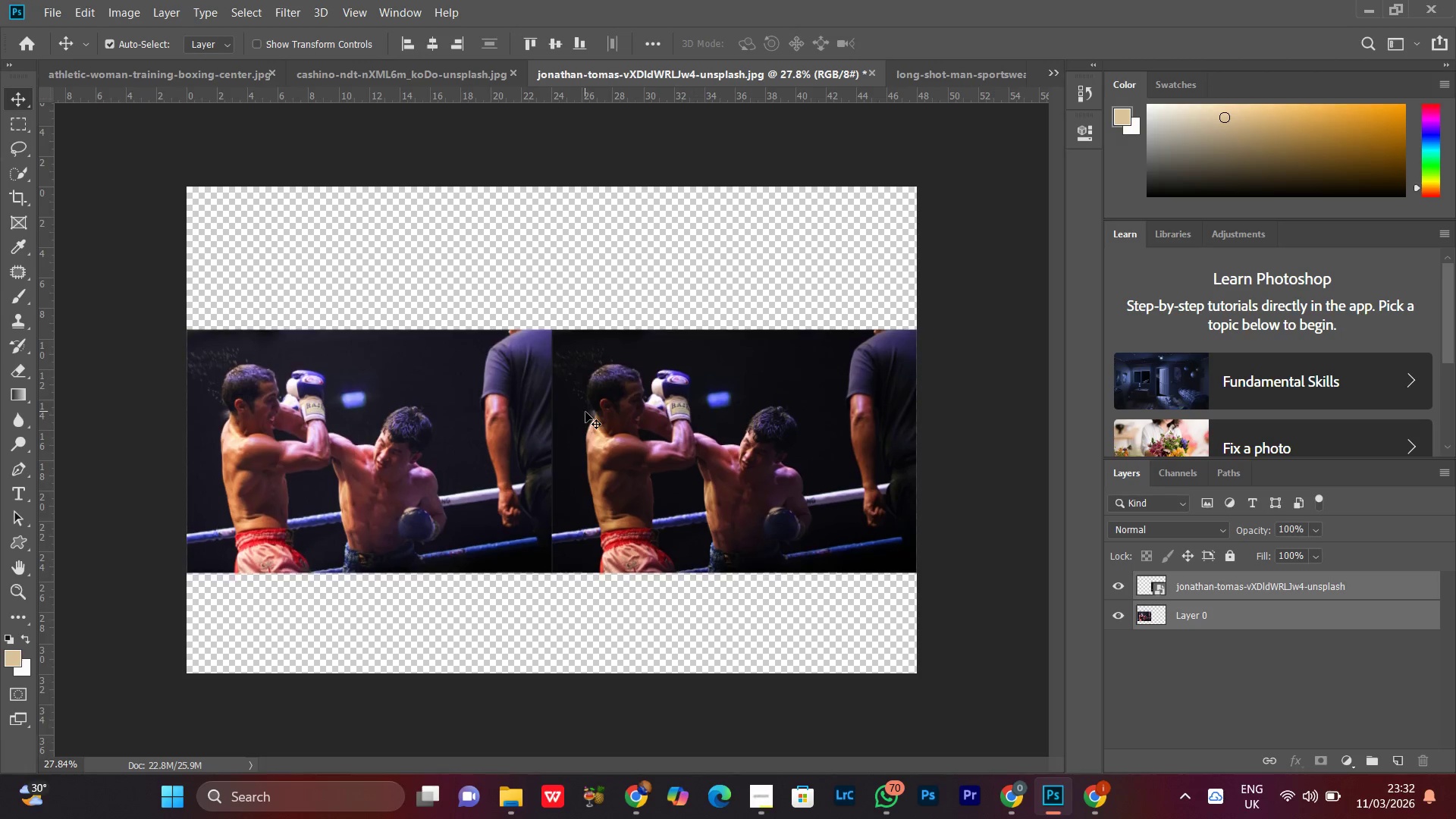 
key(ArrowUp)
 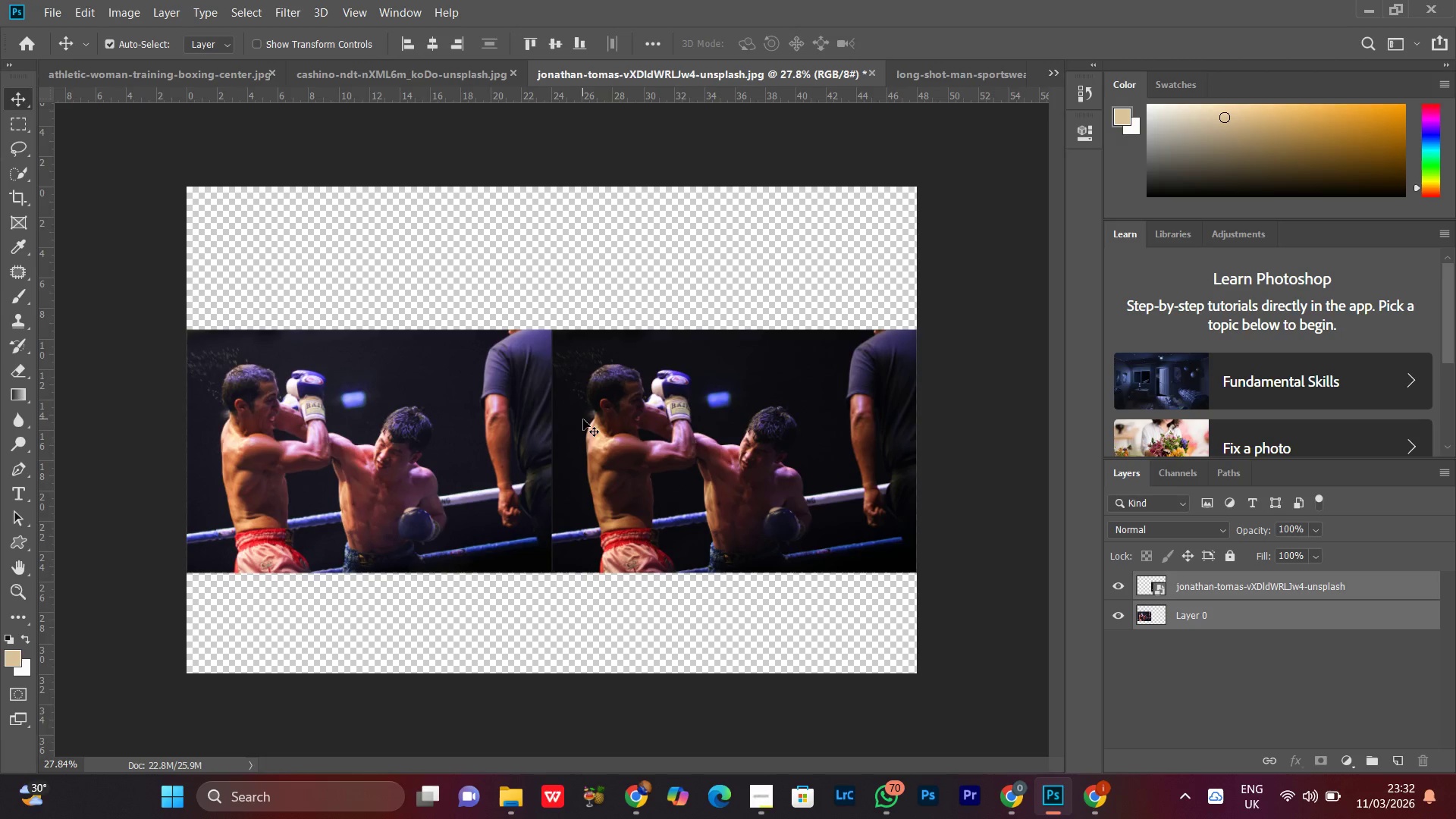 
key(C)
 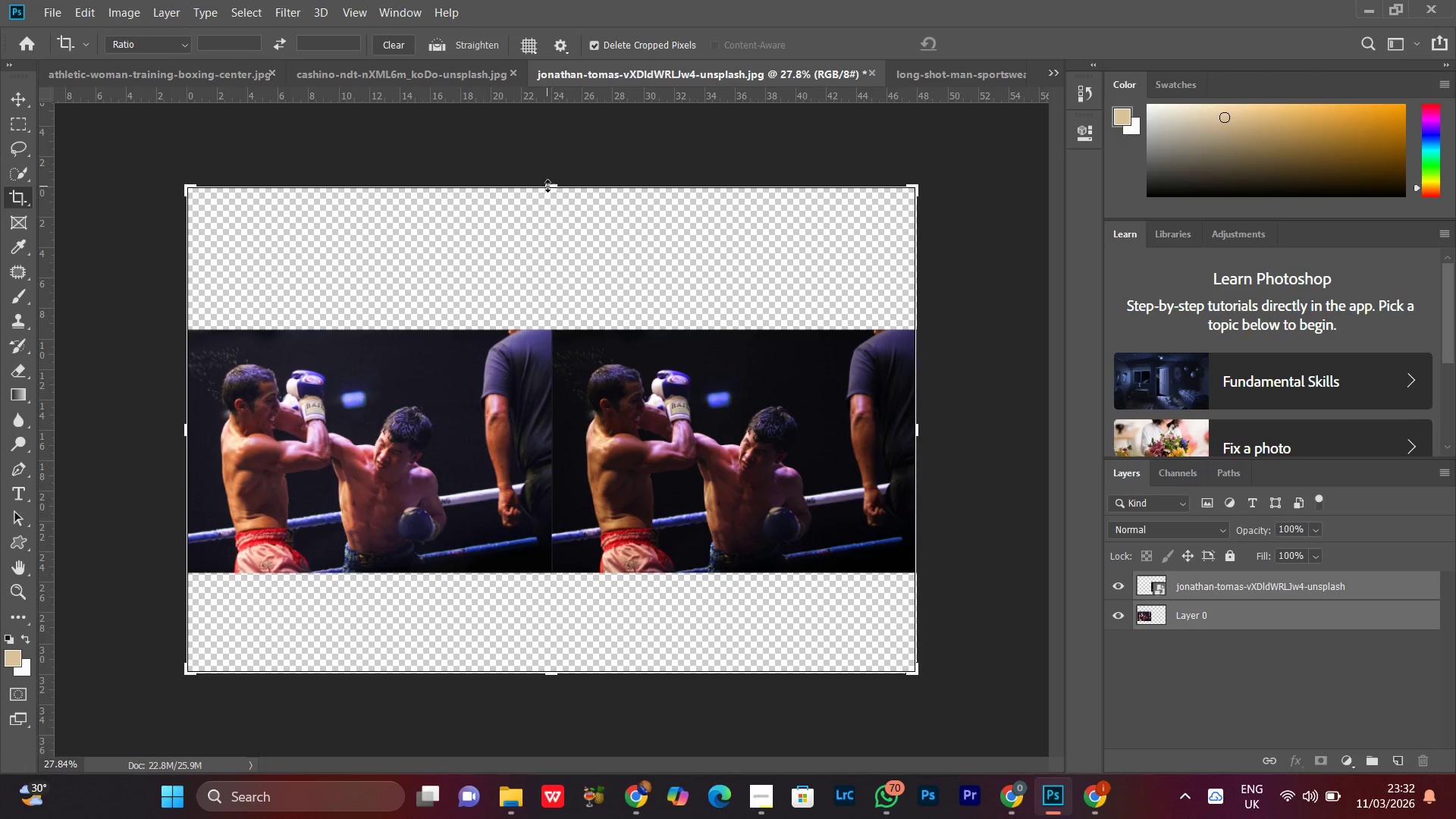 
left_click_drag(start_coordinate=[547, 185], to_coordinate=[548, 252])
 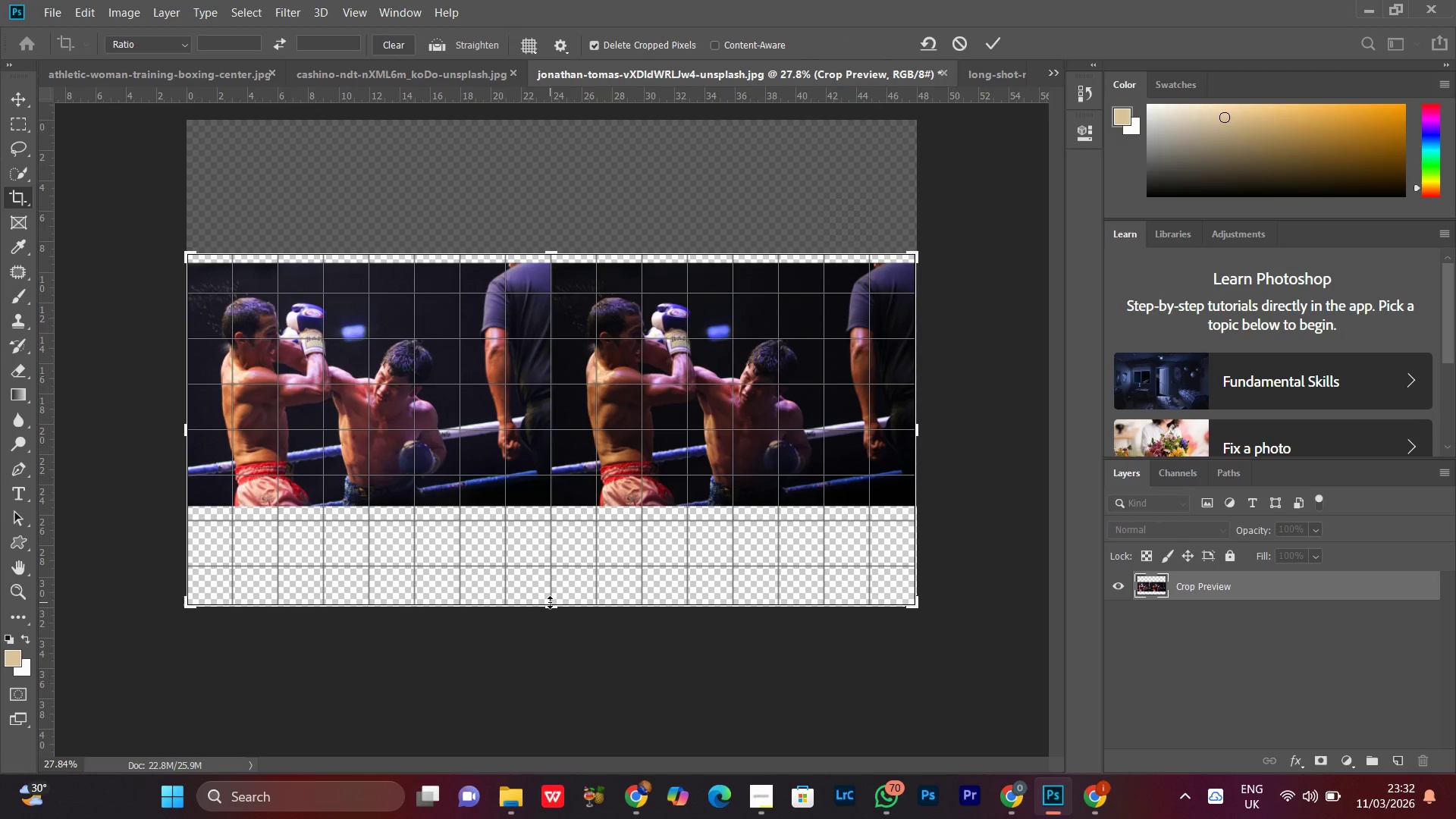 
left_click_drag(start_coordinate=[550, 602], to_coordinate=[555, 557])
 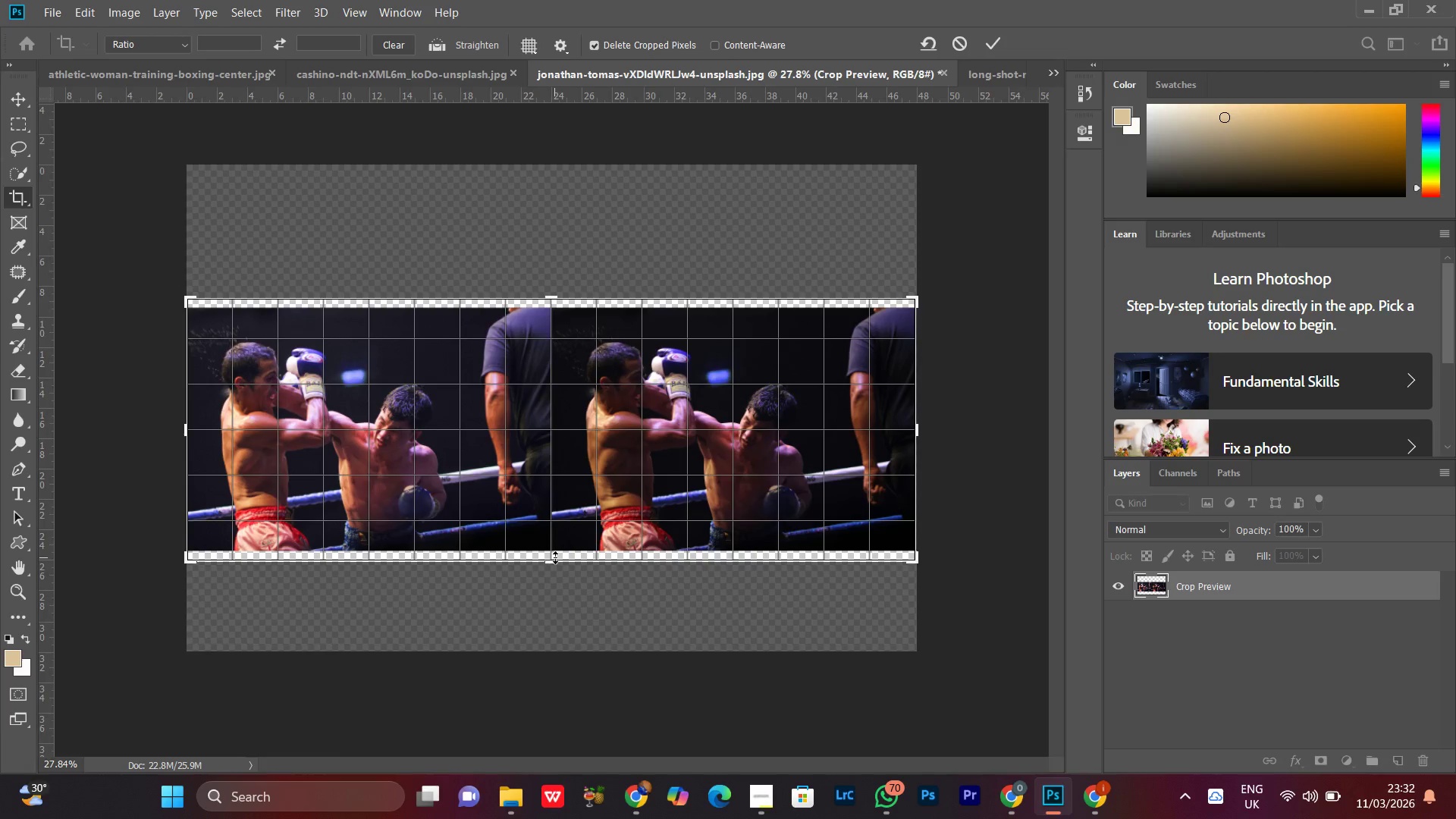 
key(Enter)
 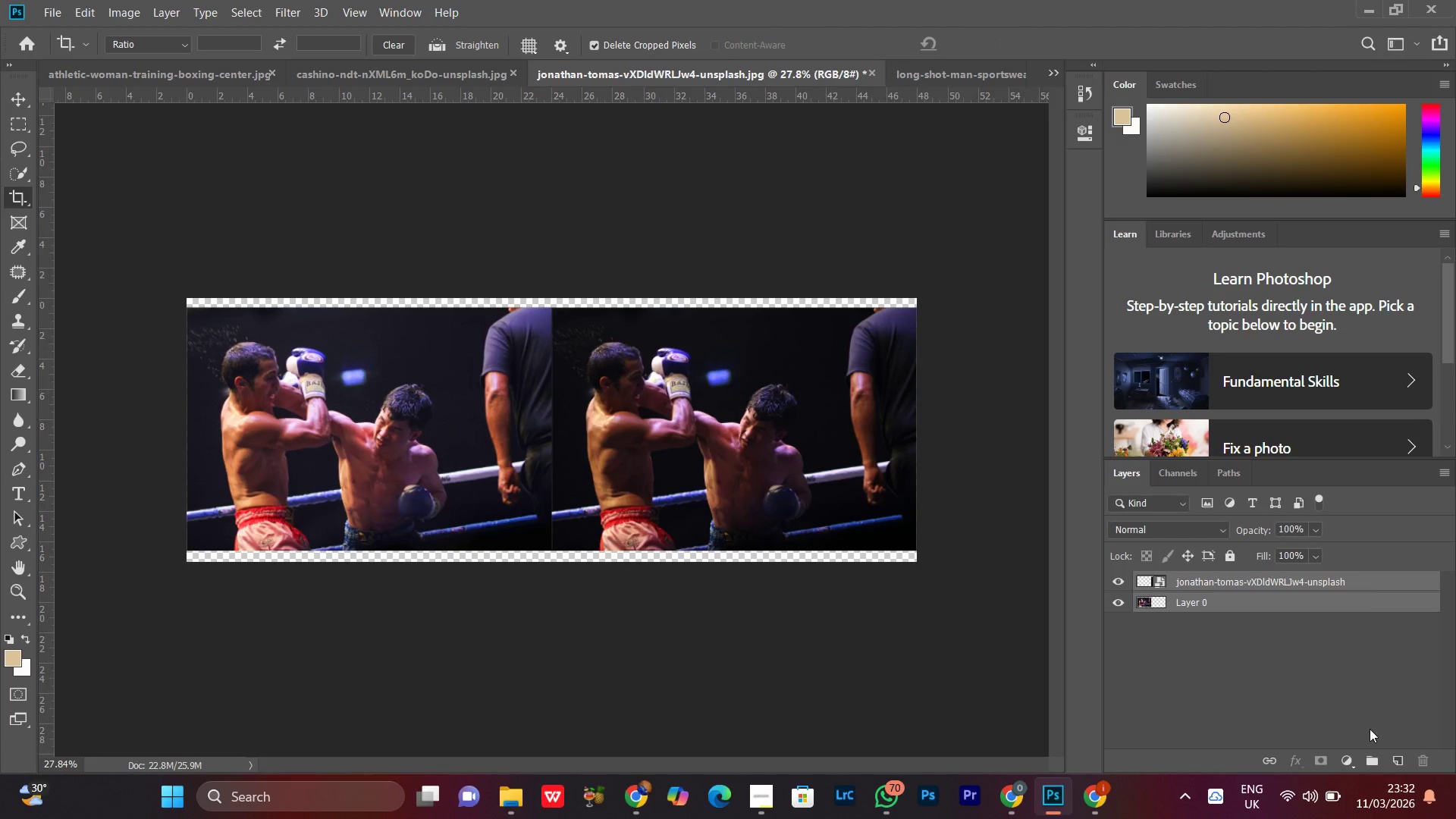 
left_click([1248, 667])
 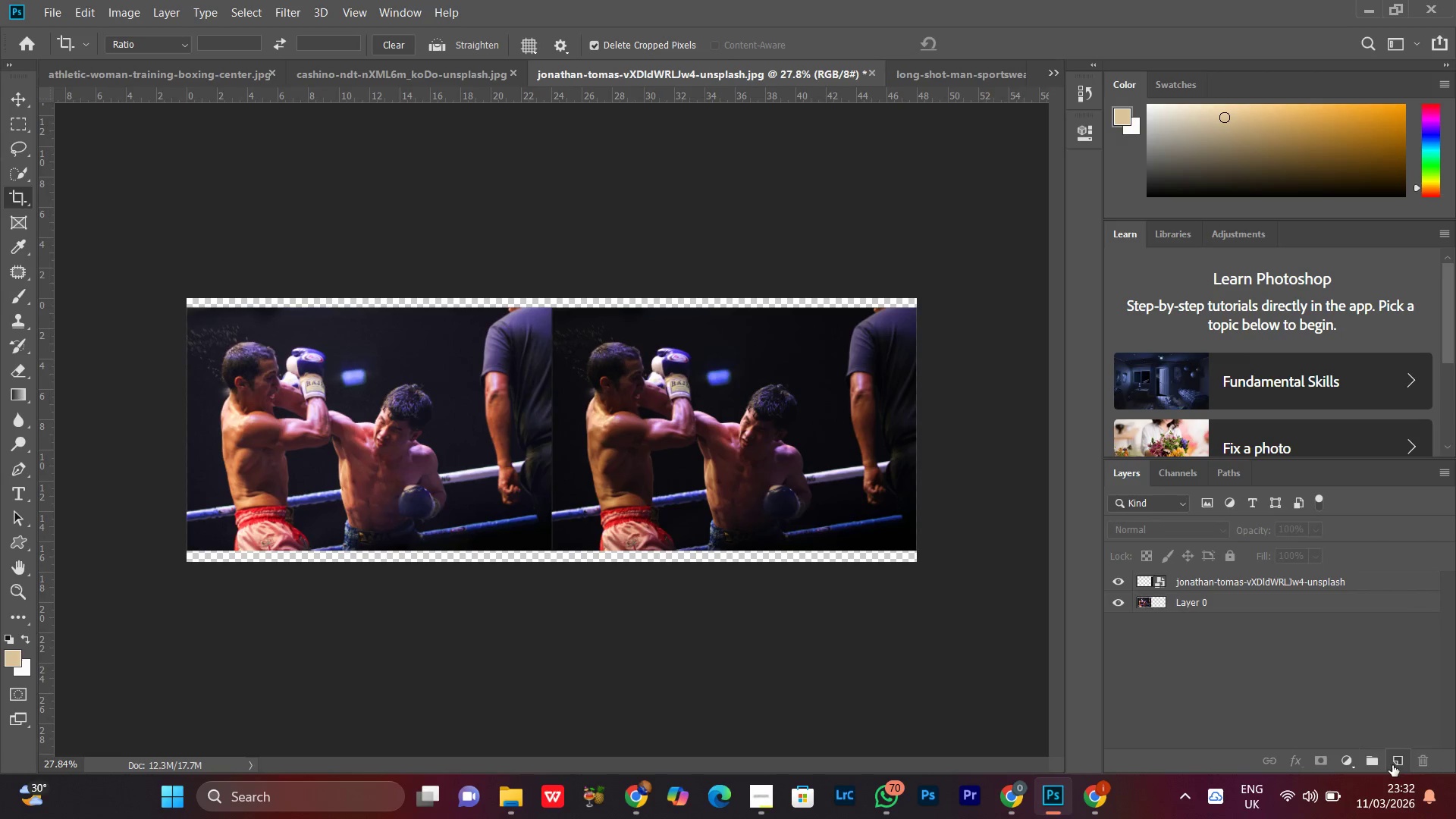 
left_click([1392, 765])
 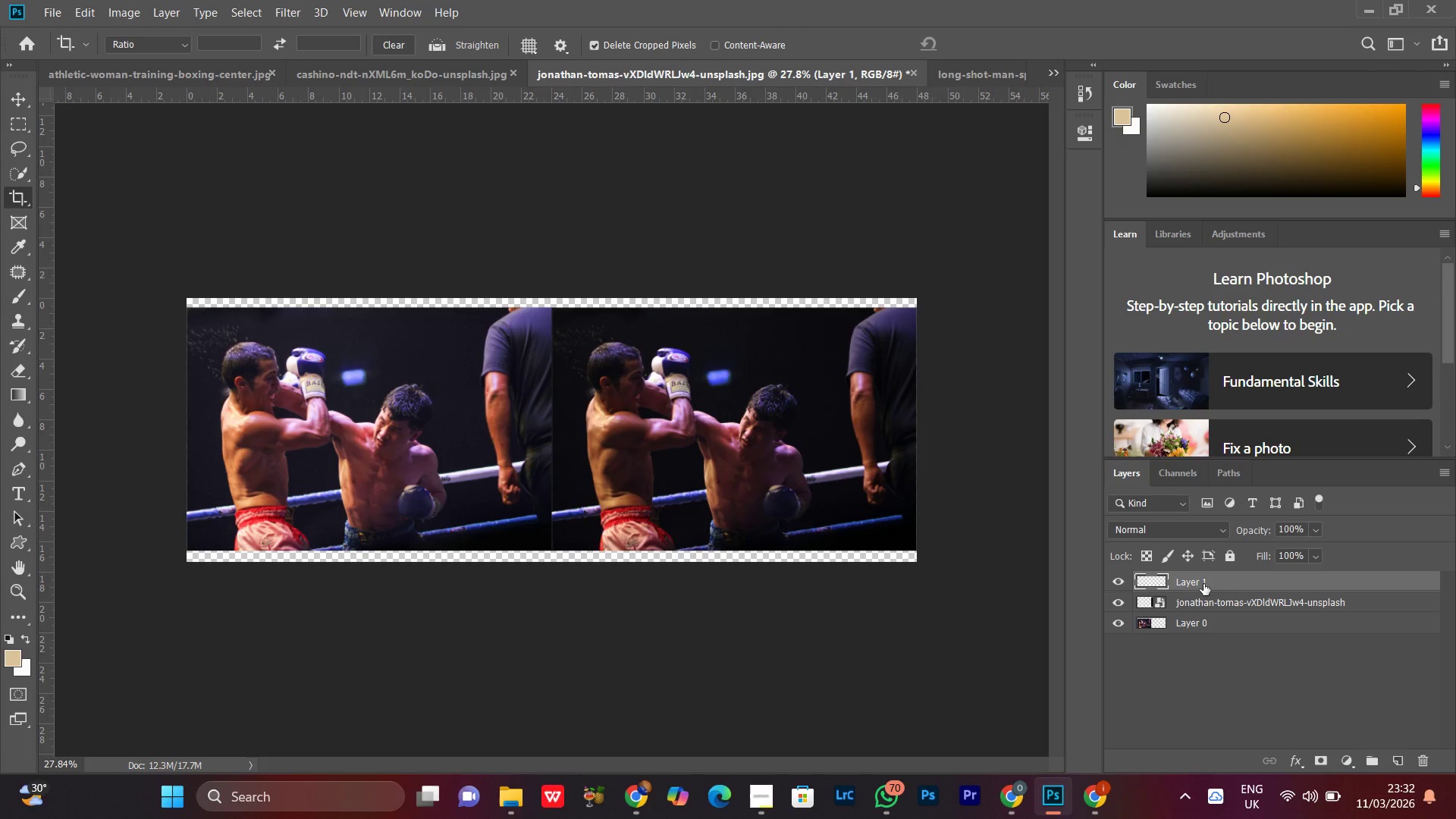 
left_click_drag(start_coordinate=[1203, 584], to_coordinate=[1207, 661])
 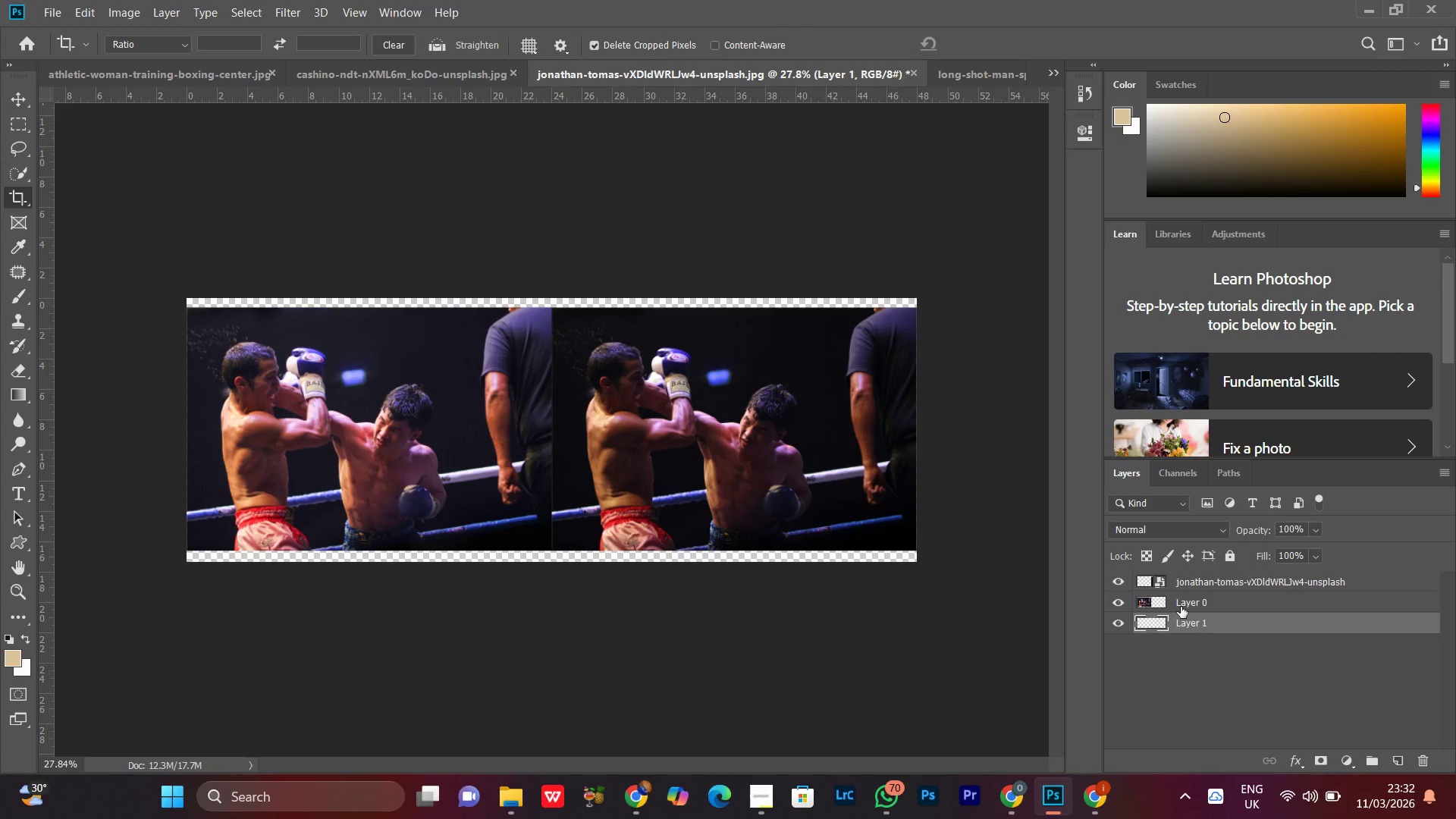 
left_click([1178, 604])
 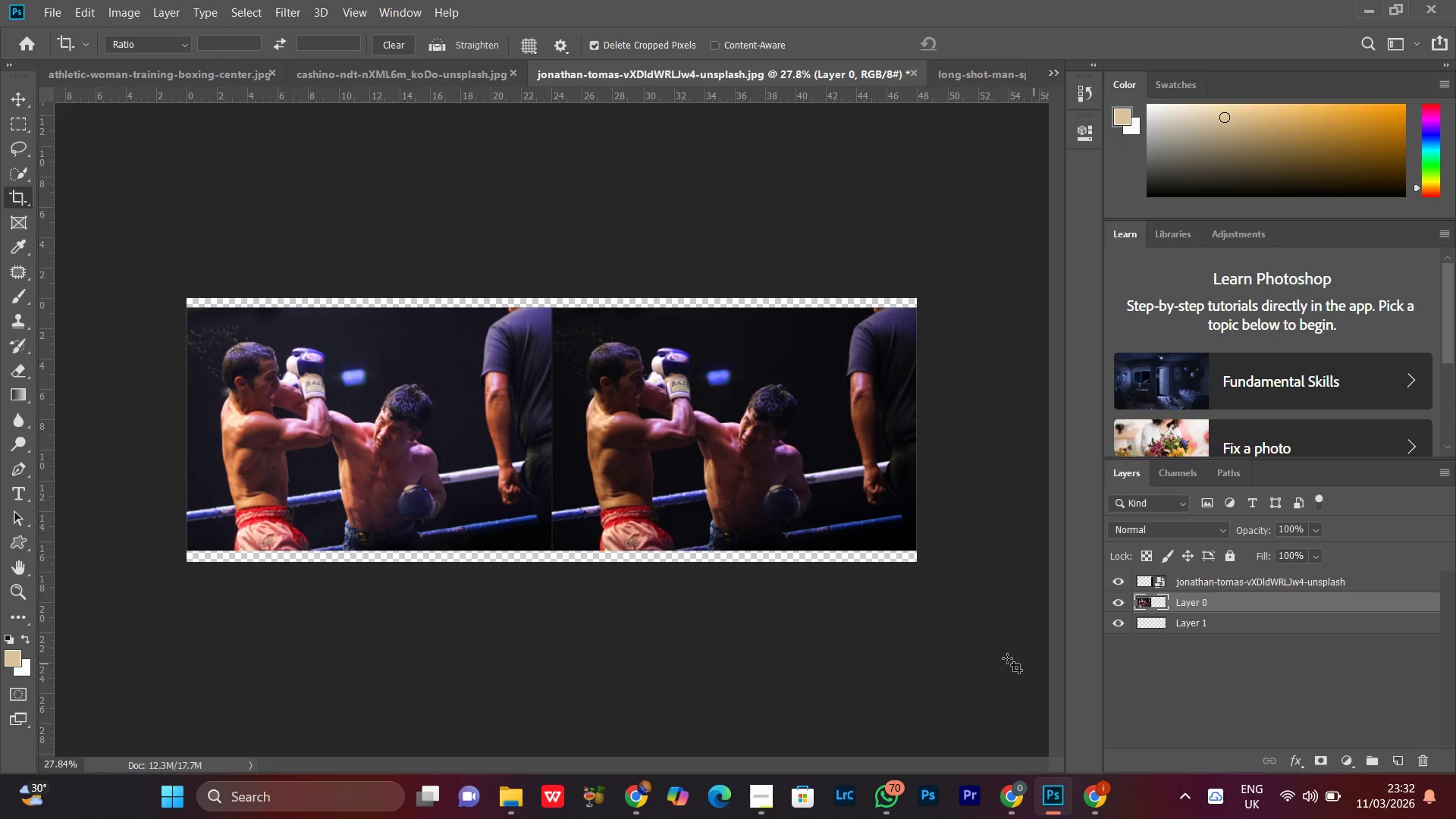 
key(Control+Backspace)
 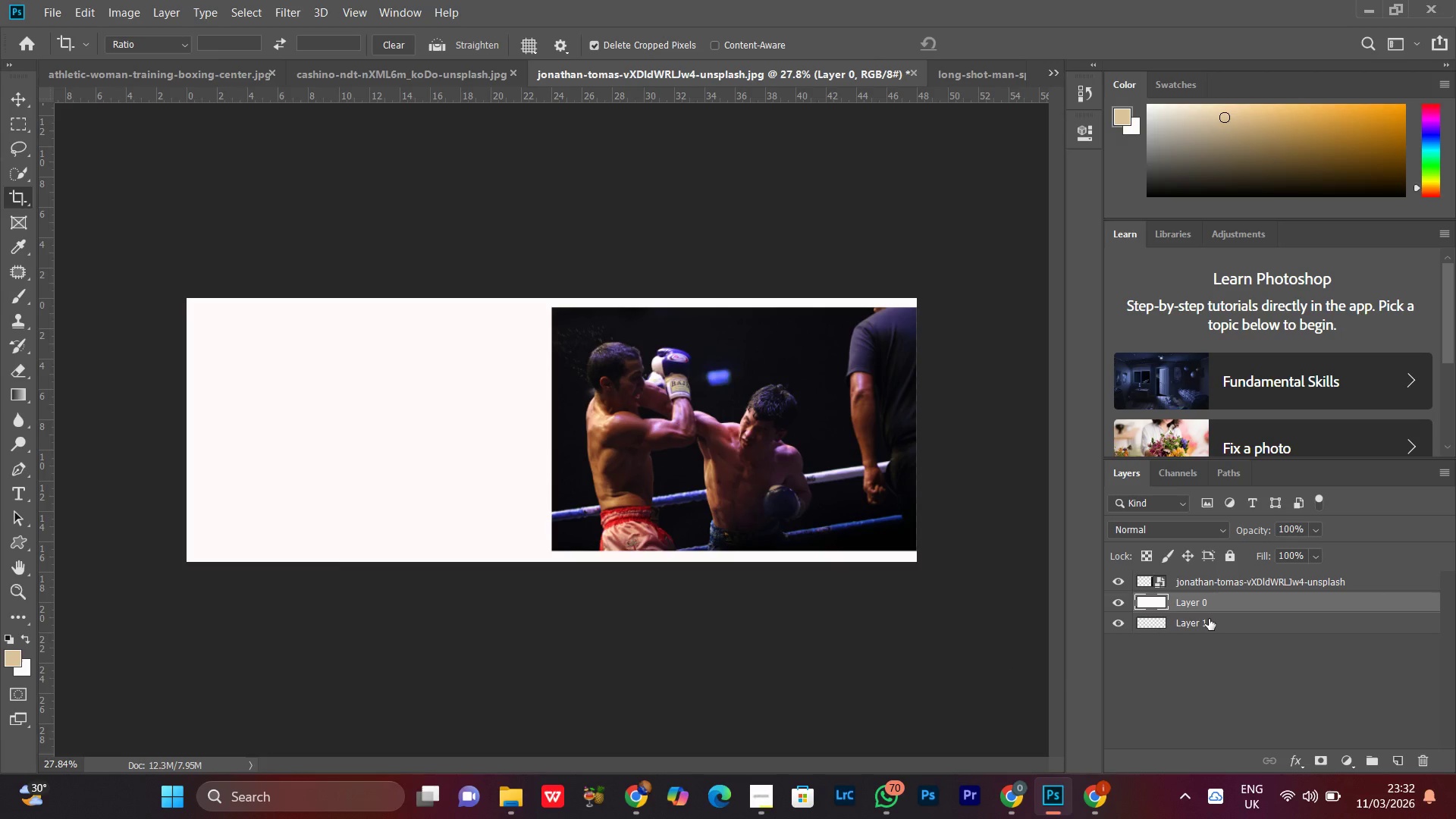 
key(Control+Z)
 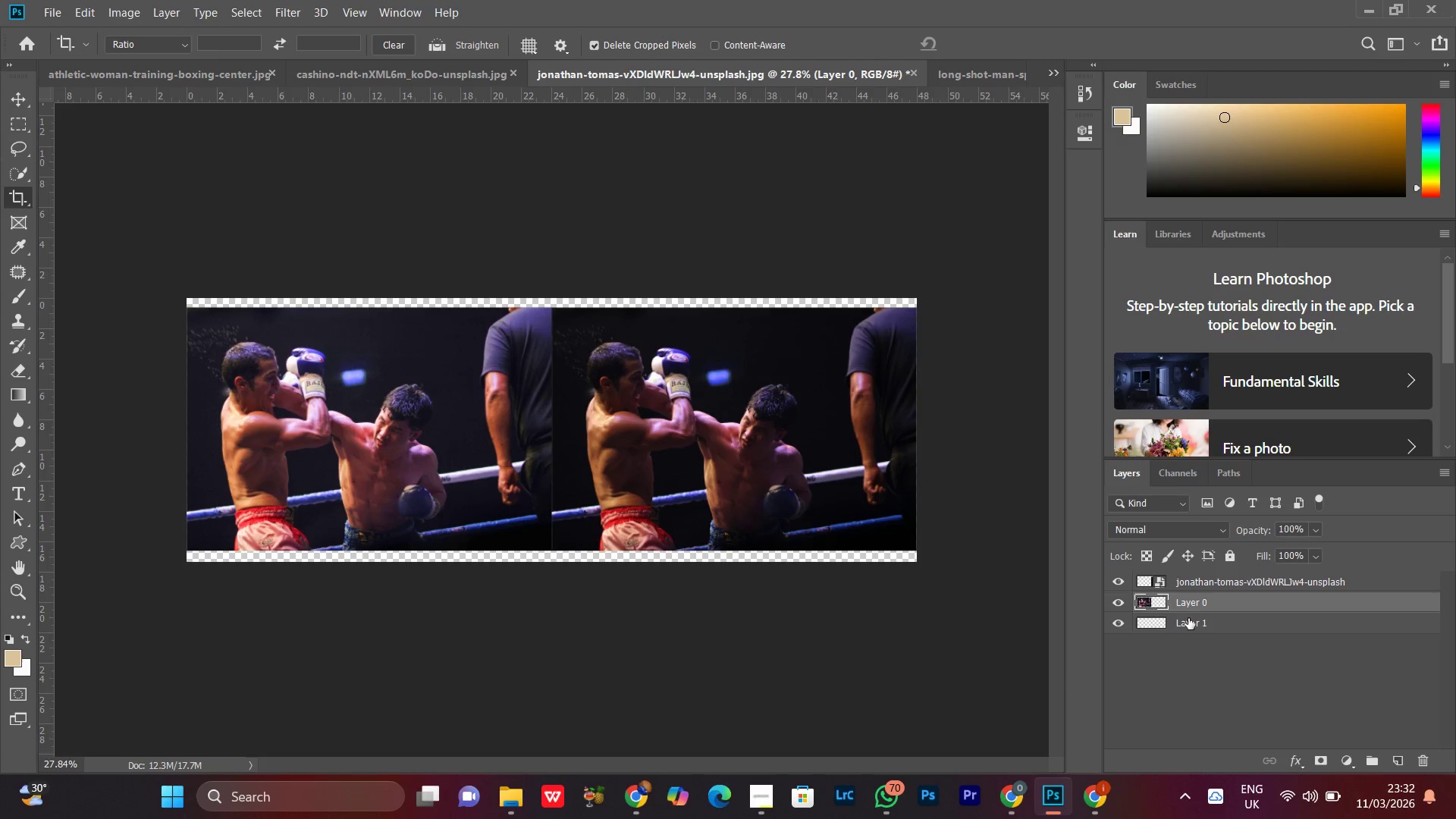 
left_click([1188, 618])
 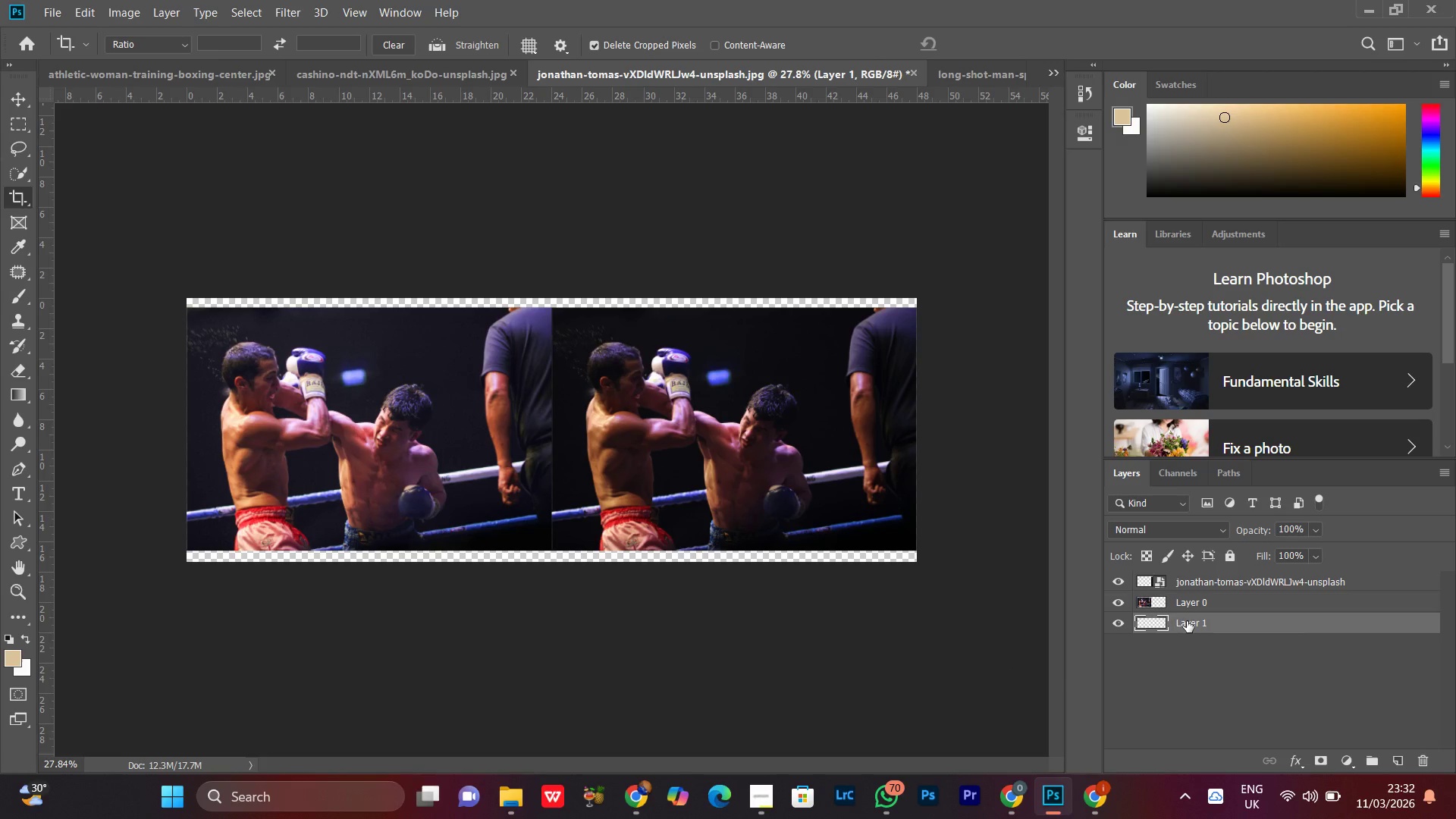 
key(Control+Backspace)
 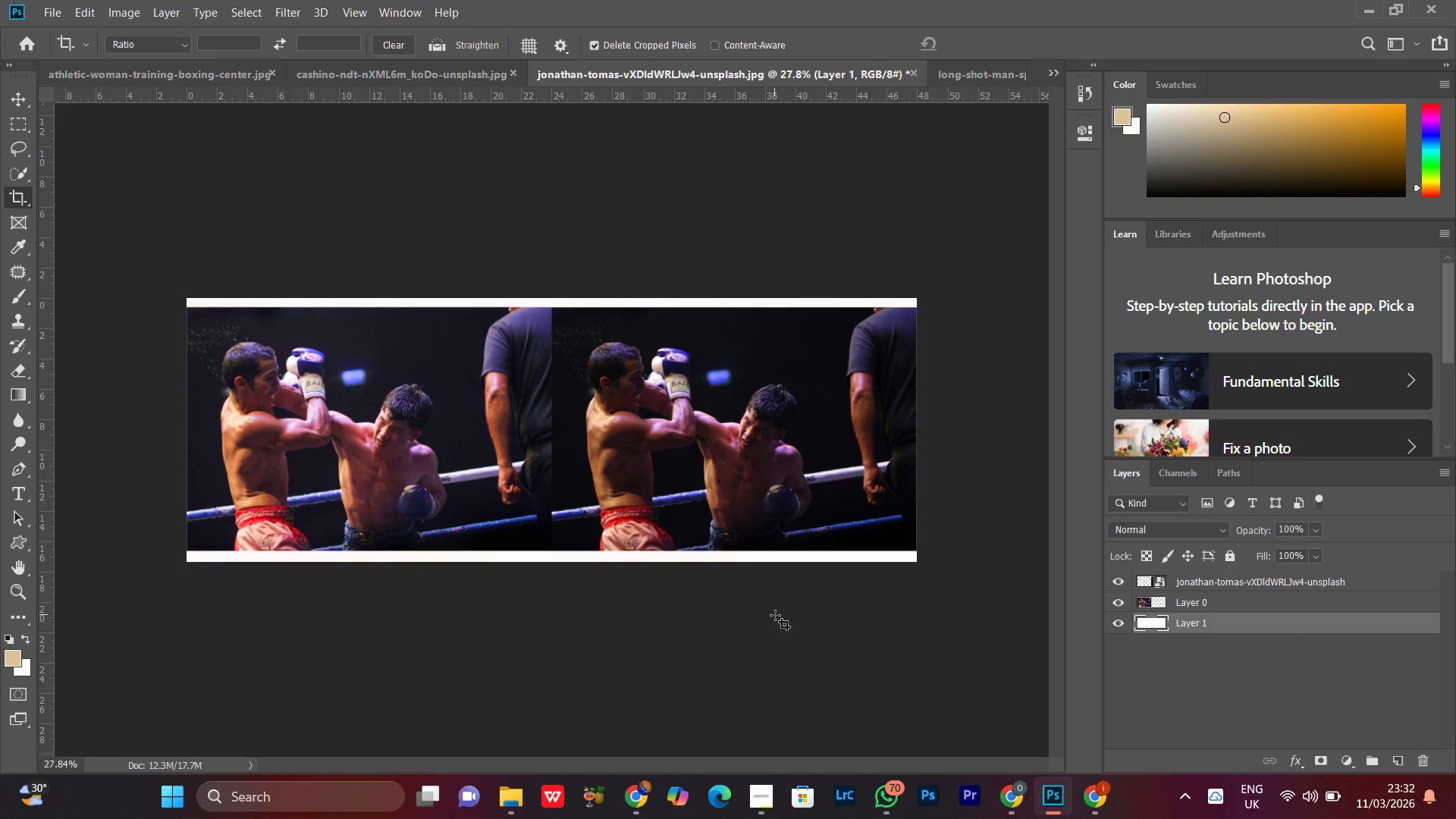 
key(V)
 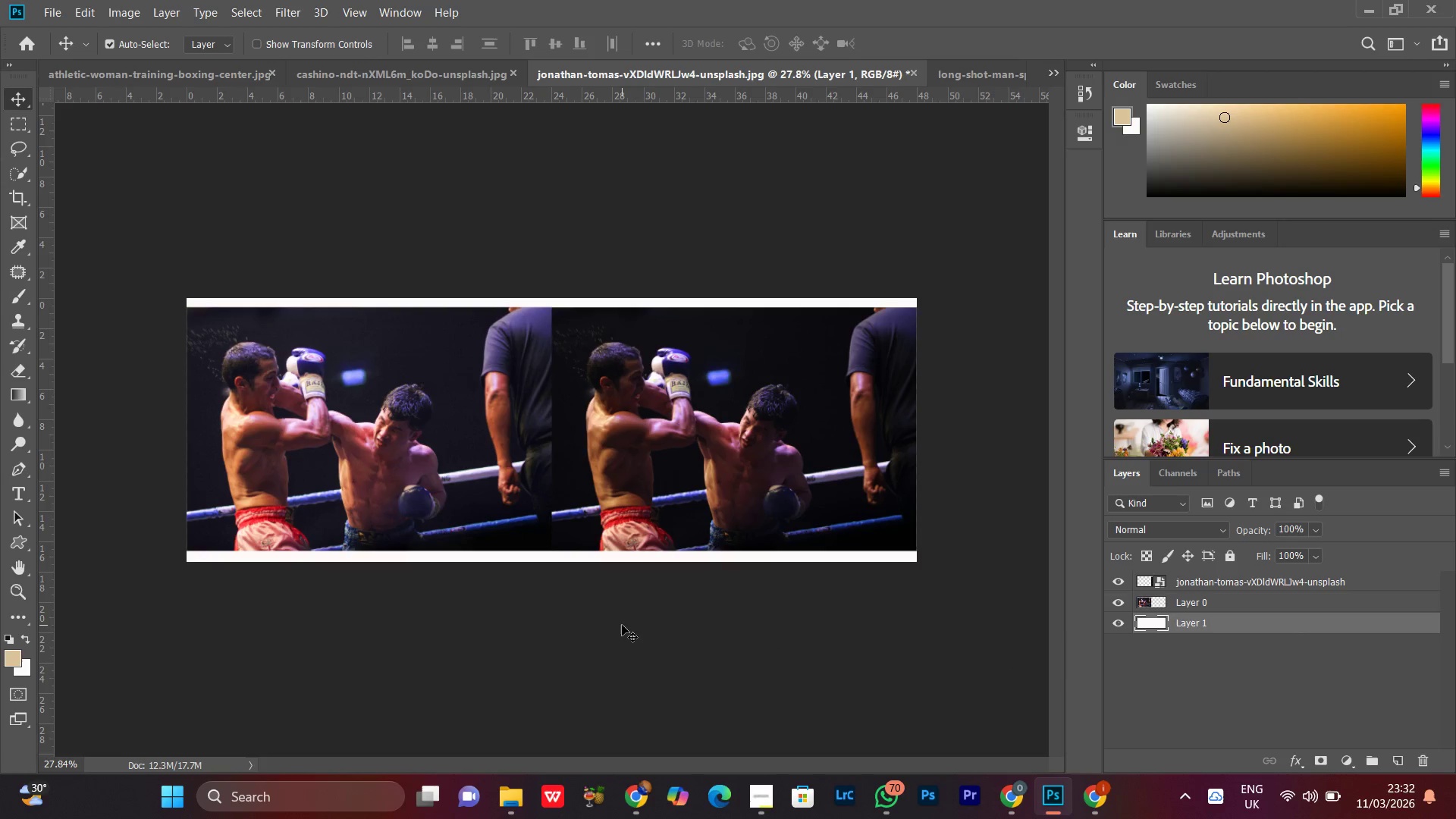 
left_click([622, 625])
 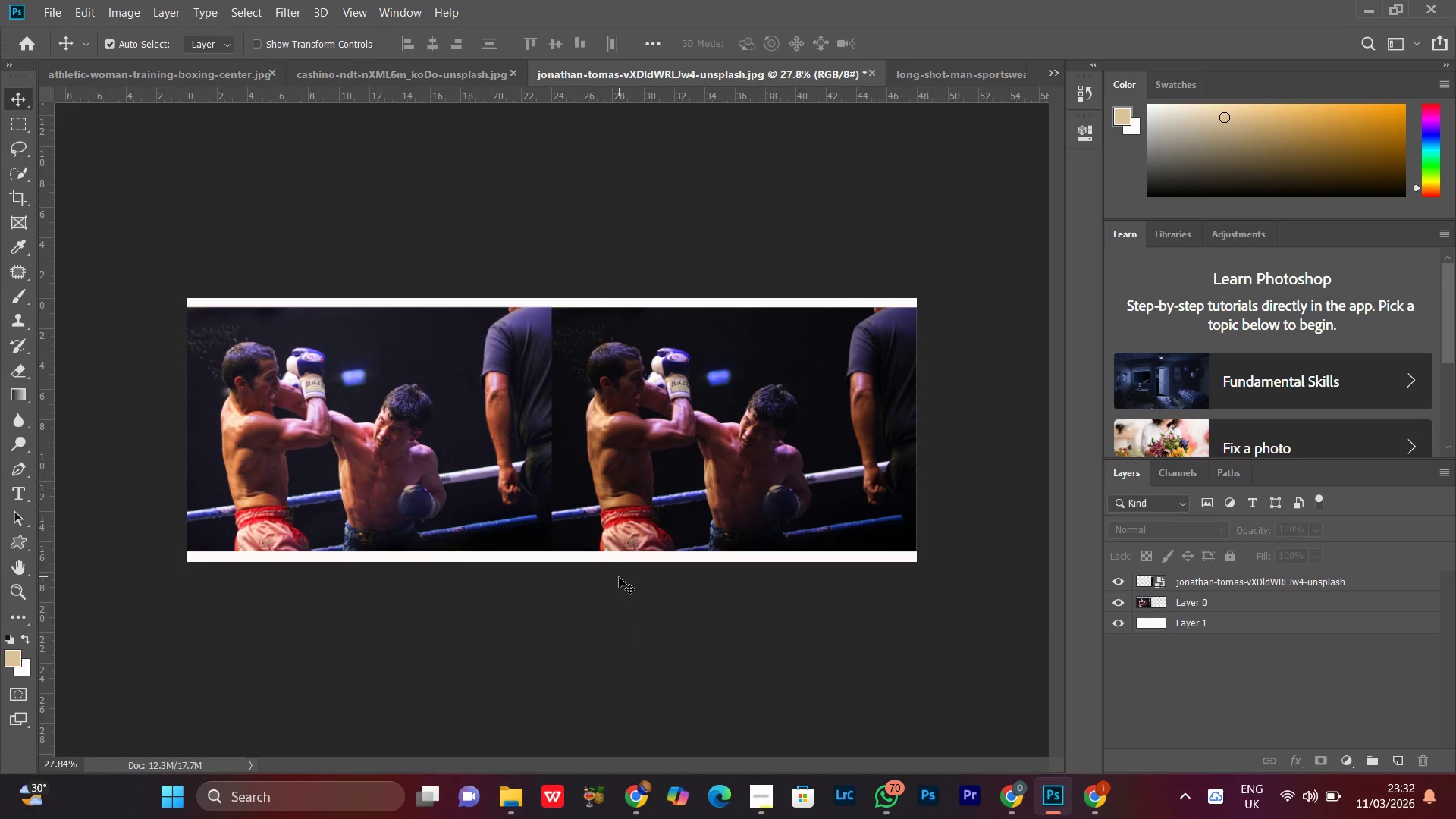 
key(Z)
 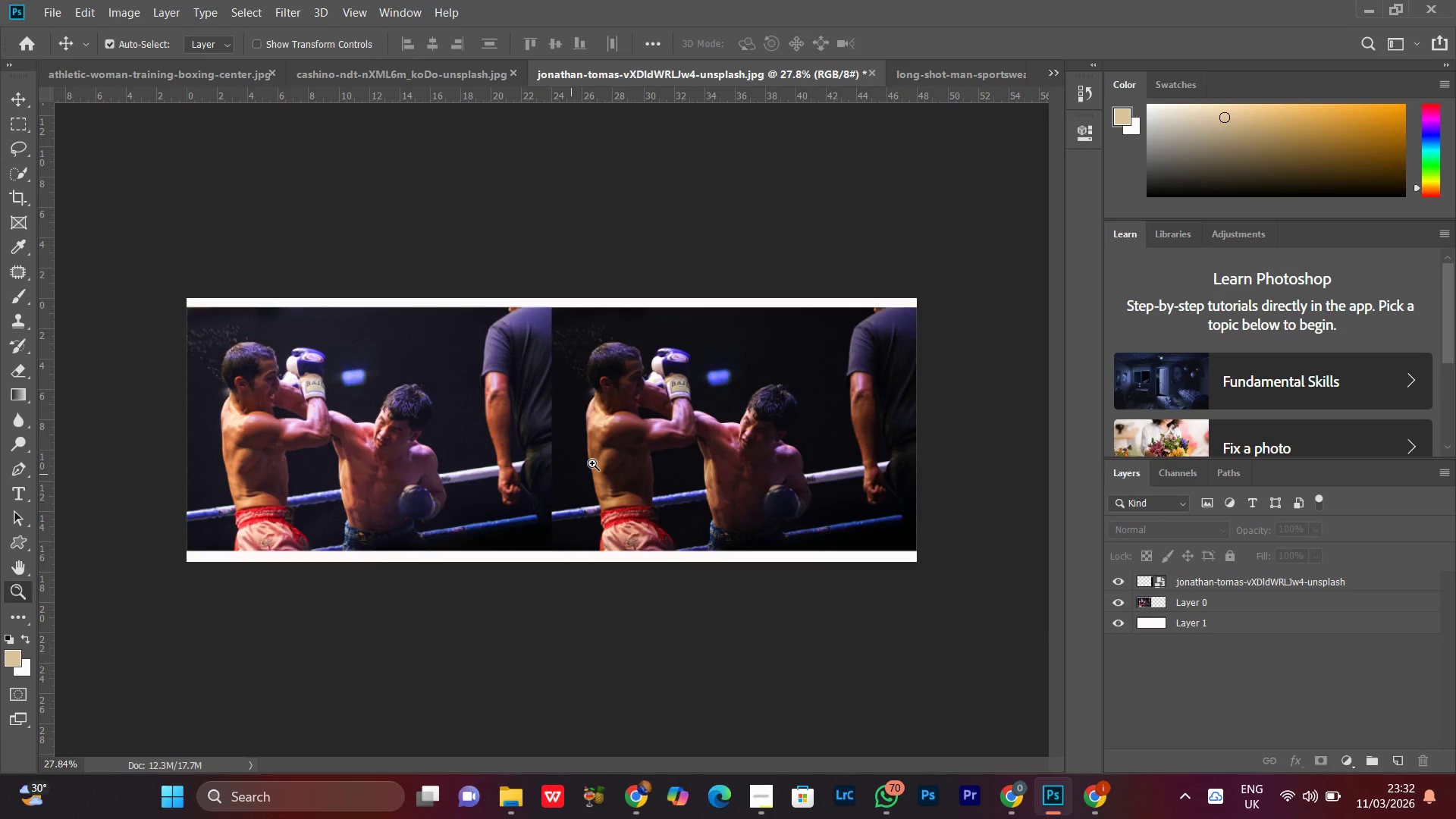 
left_click_drag(start_coordinate=[562, 483], to_coordinate=[598, 485])
 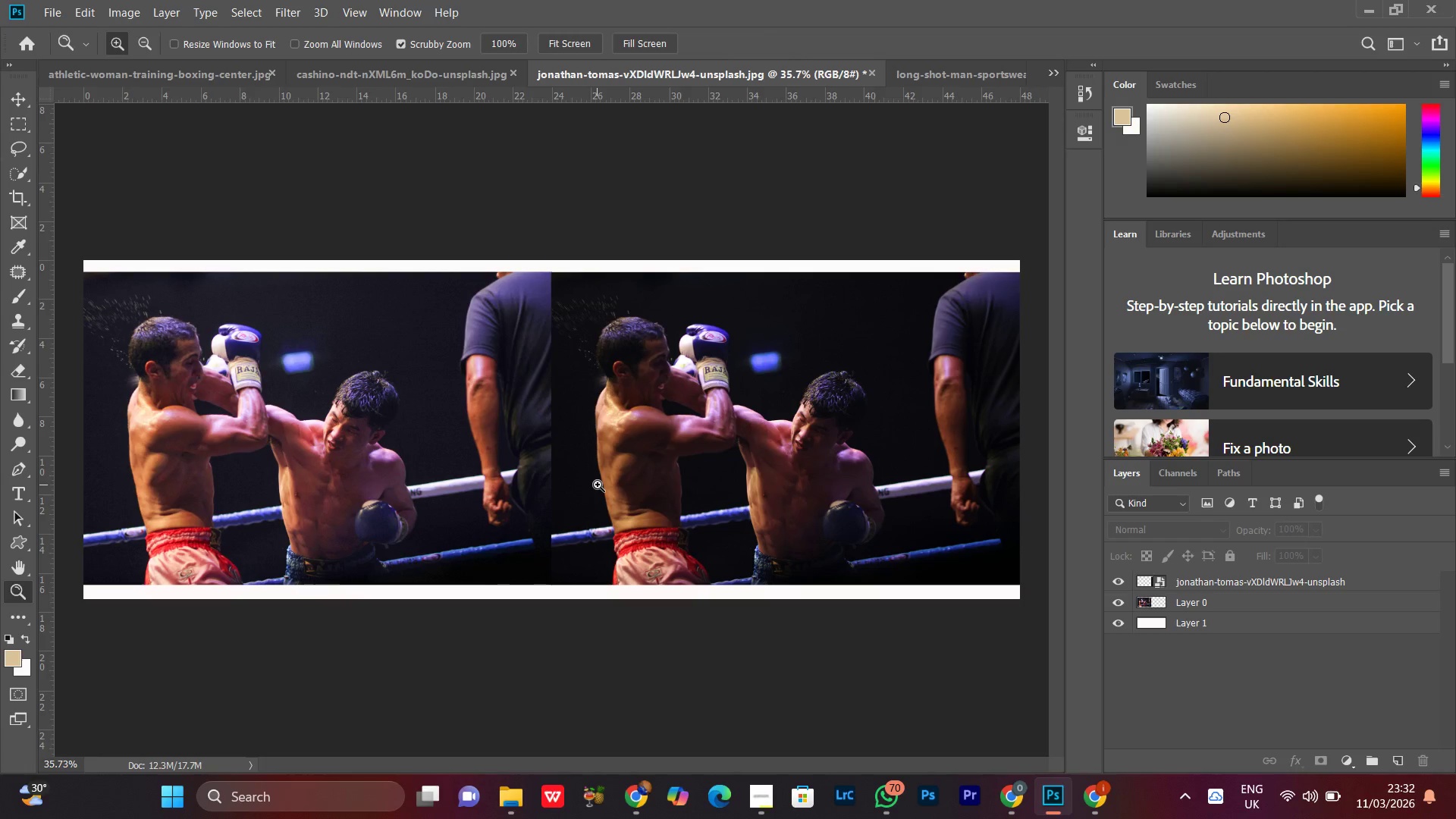 
key(Alt+Control+Shift+S)
 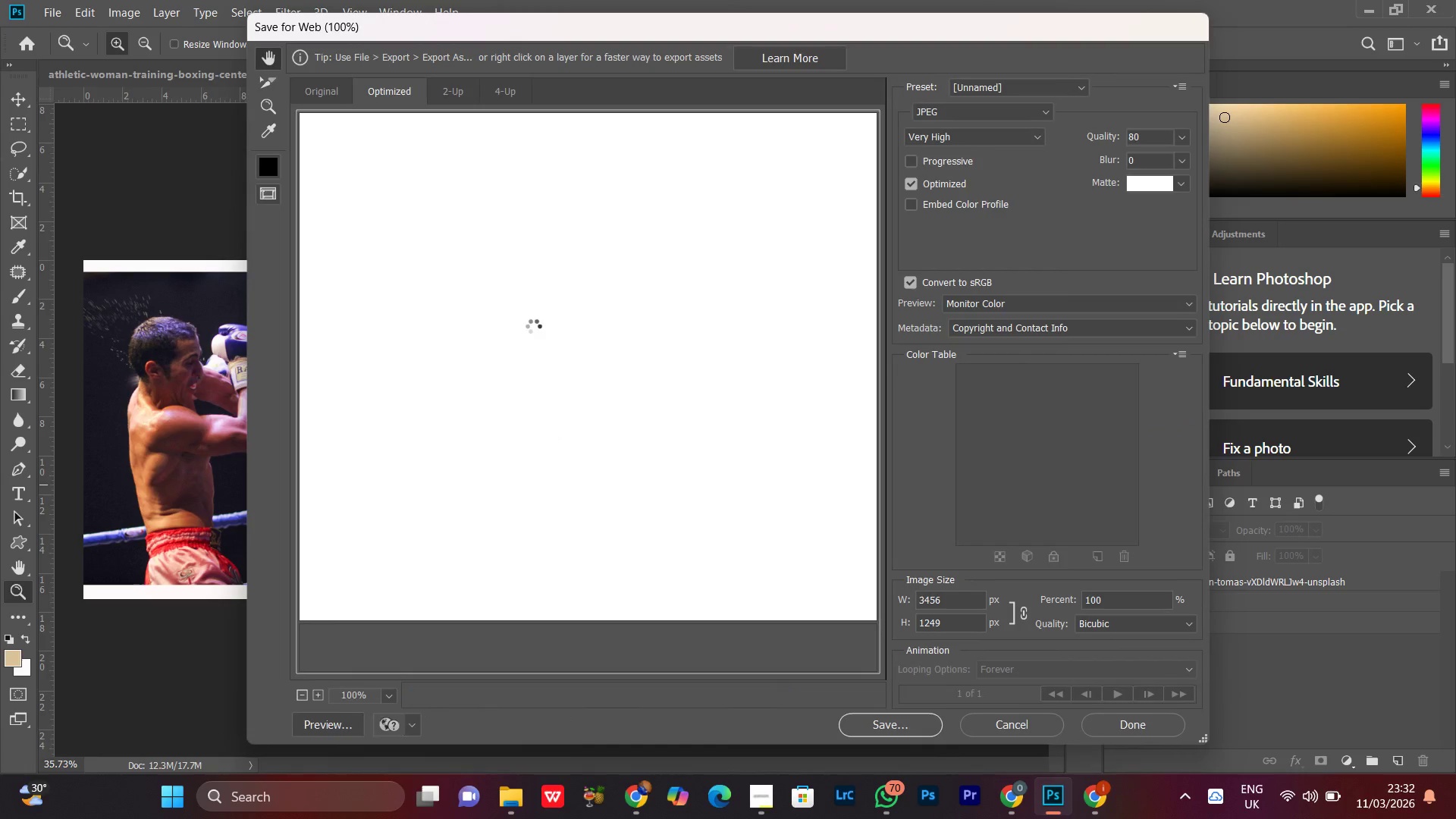 
left_click([601, 358])
 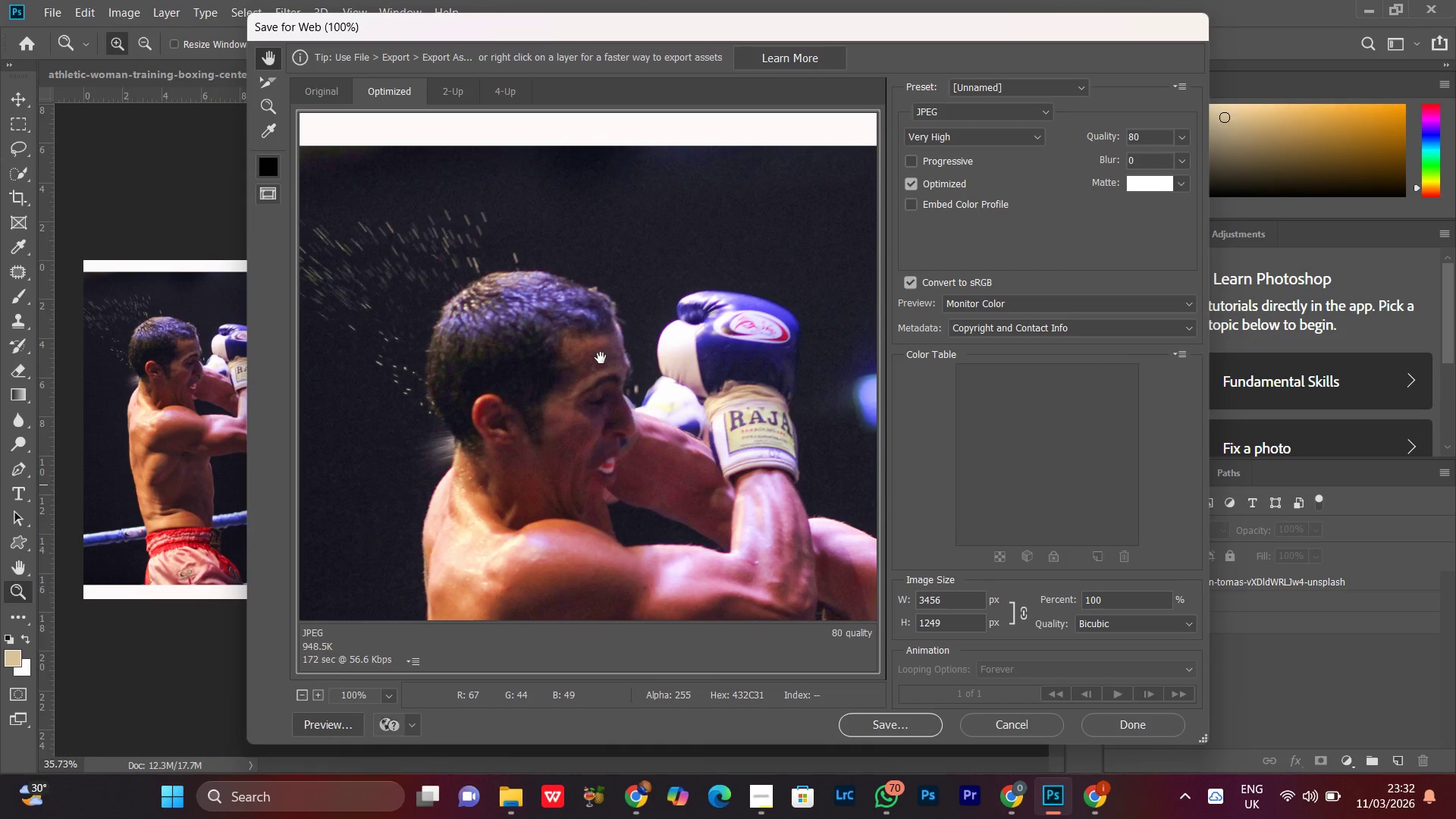 
left_click([601, 358])
 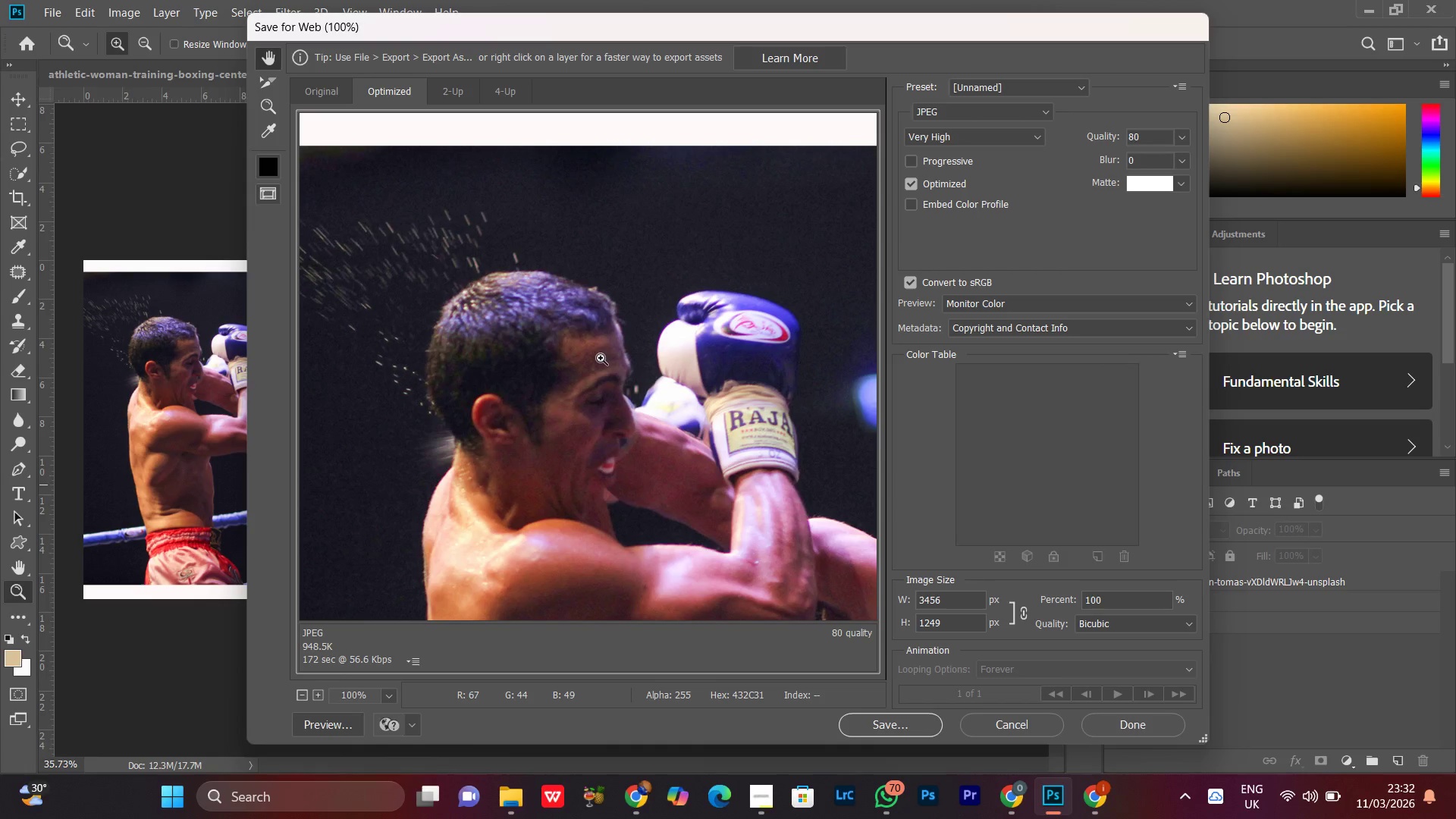 
key(Control+Minus)
 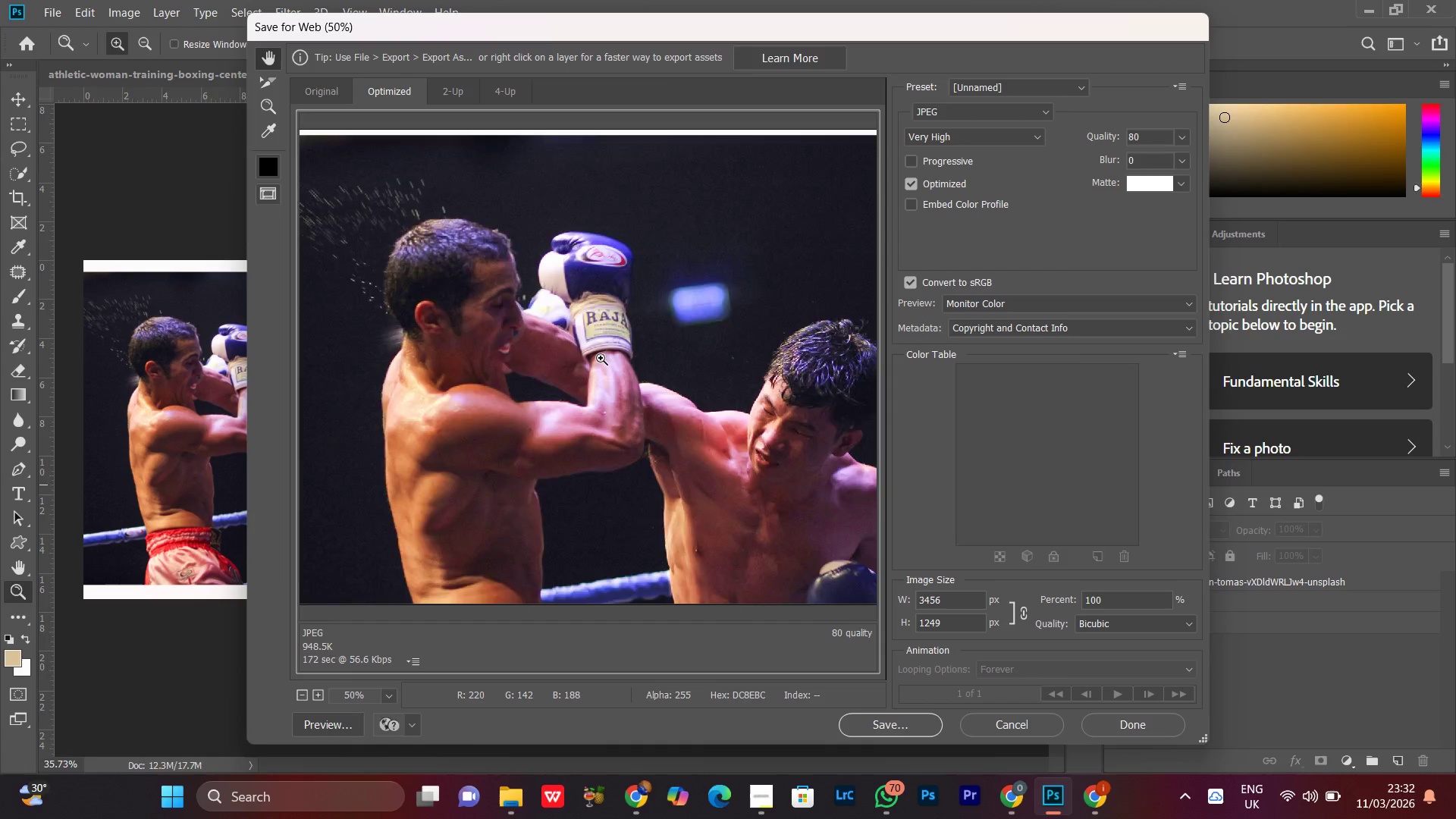 
key(Control+Minus)
 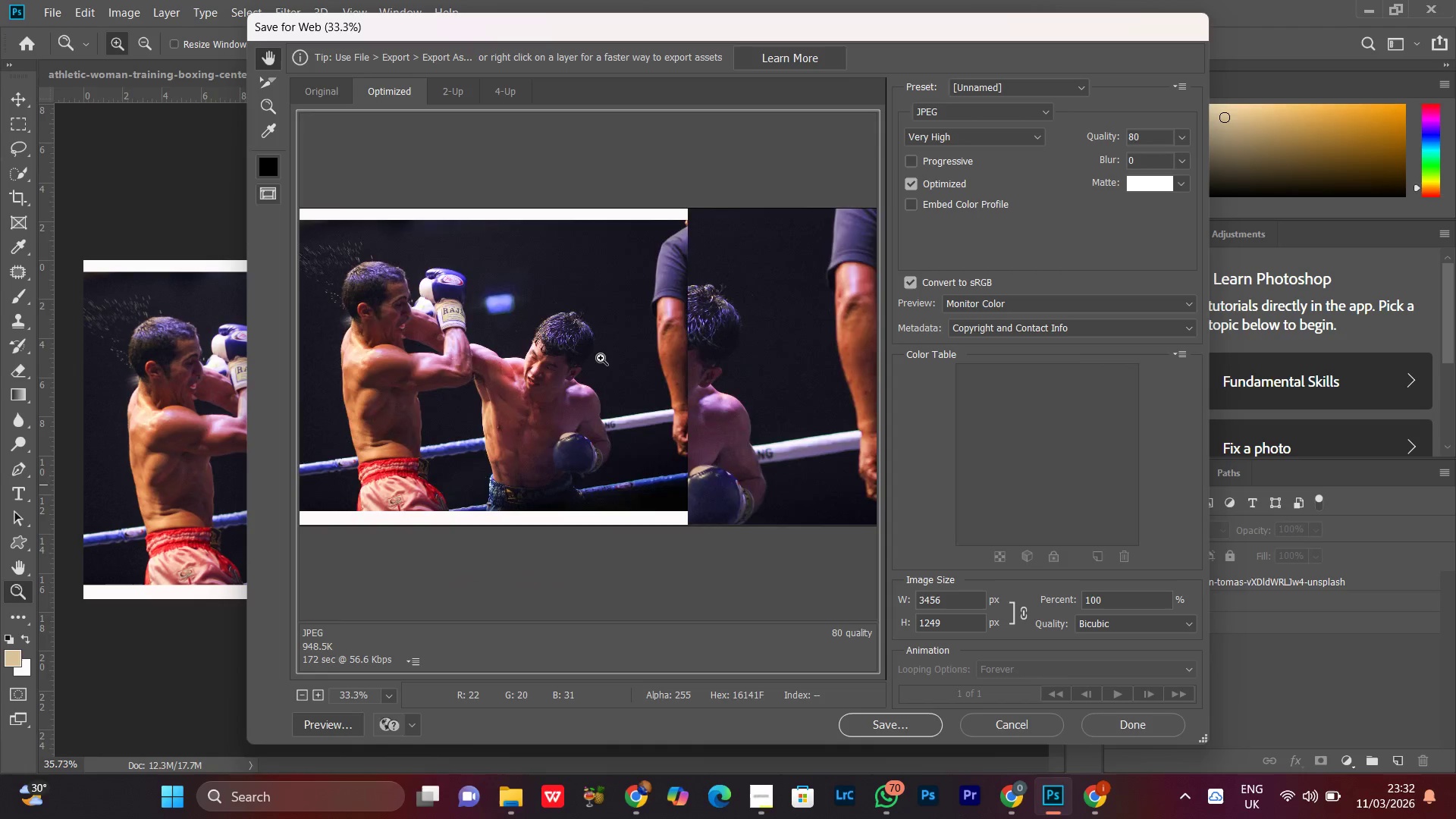 
key(Control+Minus)
 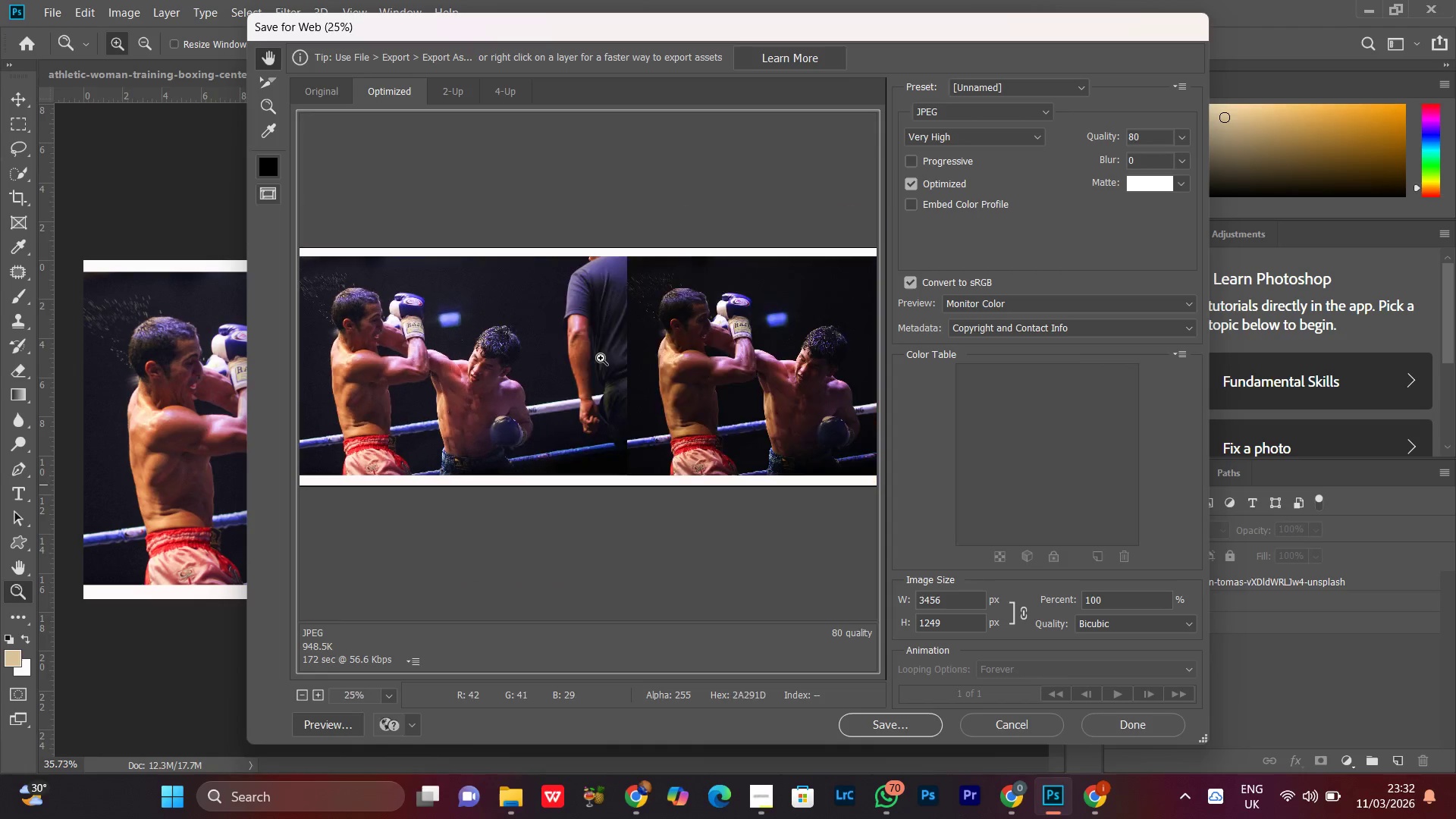 
key(Control+Minus)
 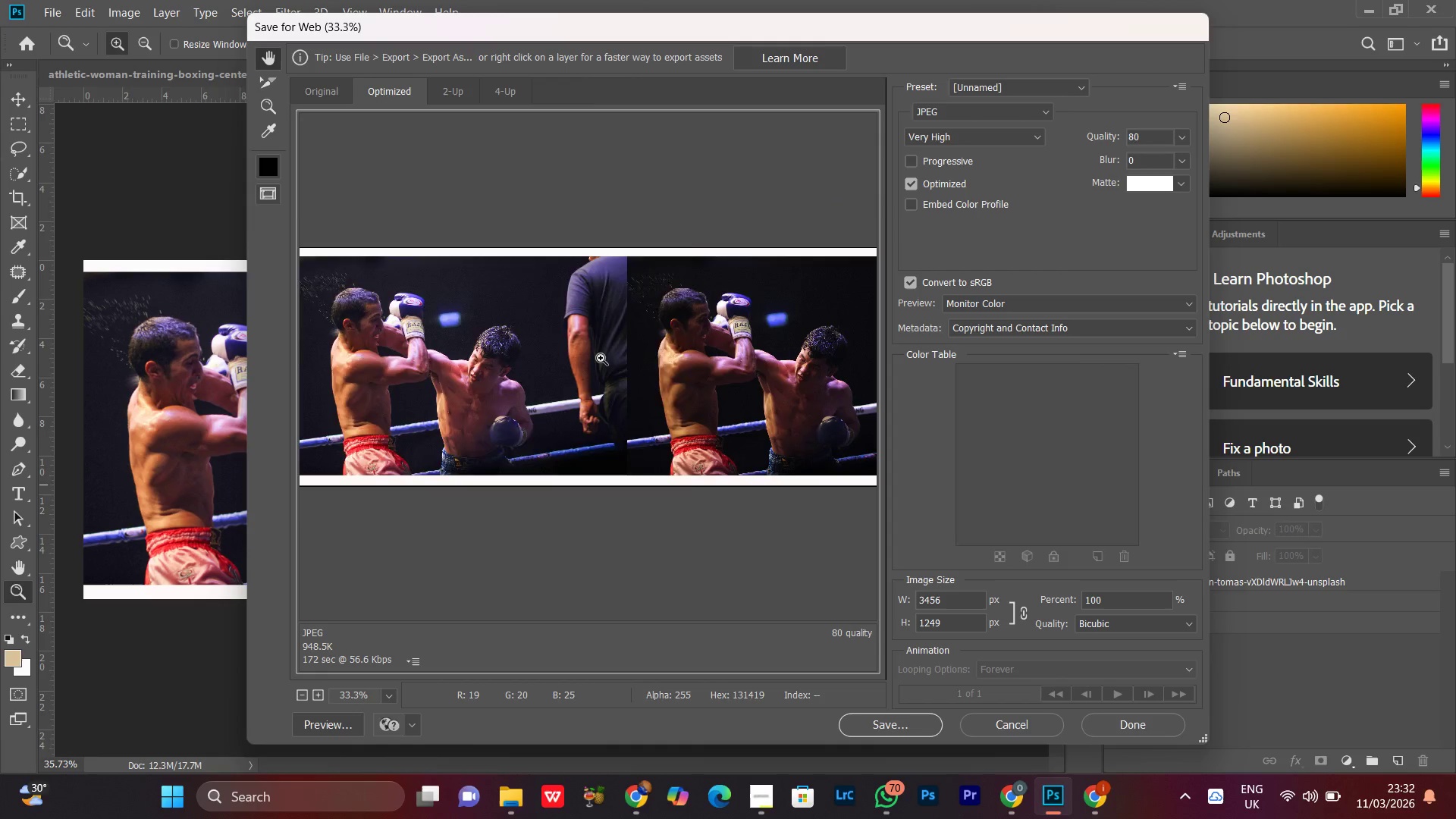 
key(Control+Equal)
 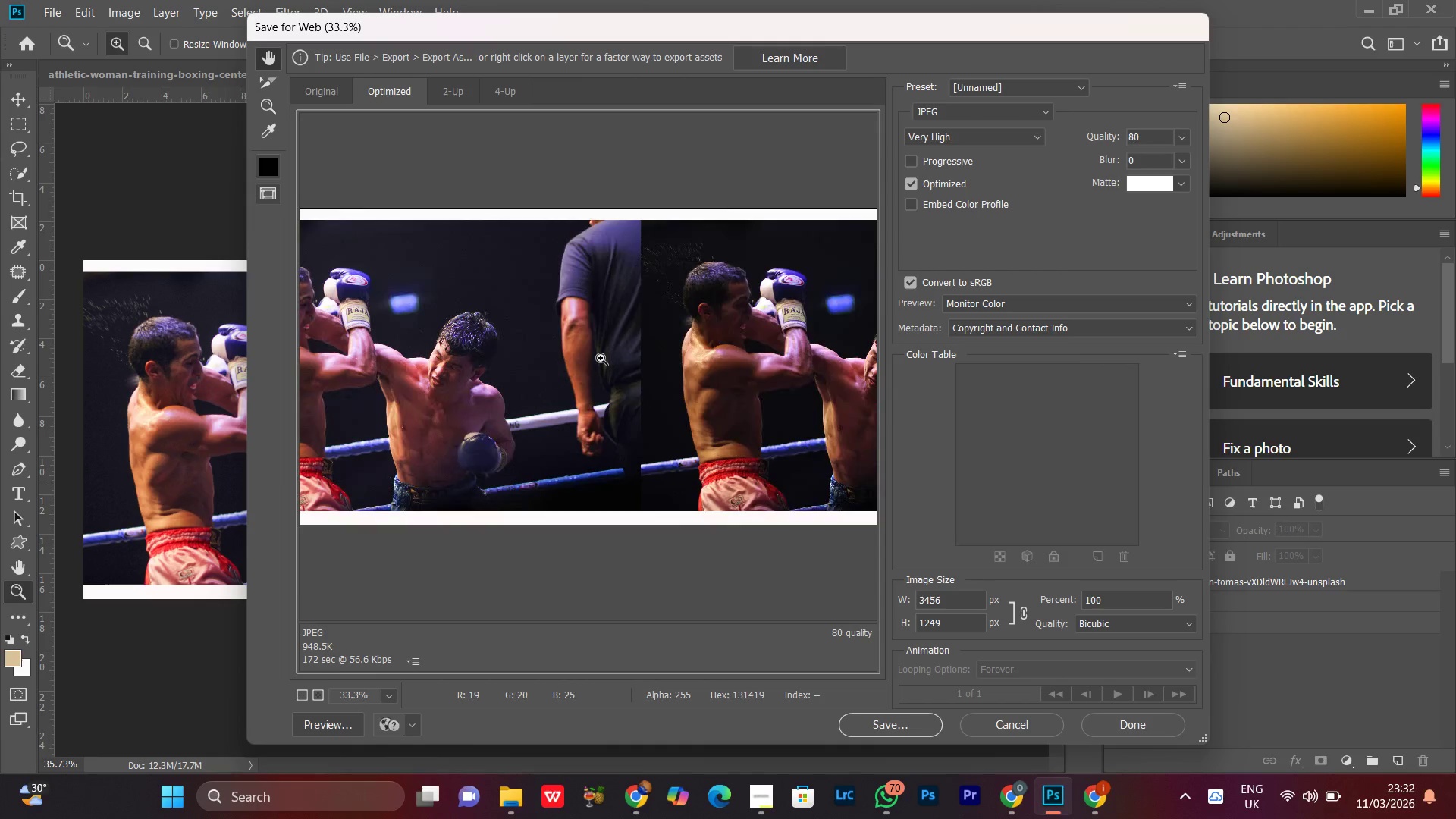 
key(Control+Minus)
 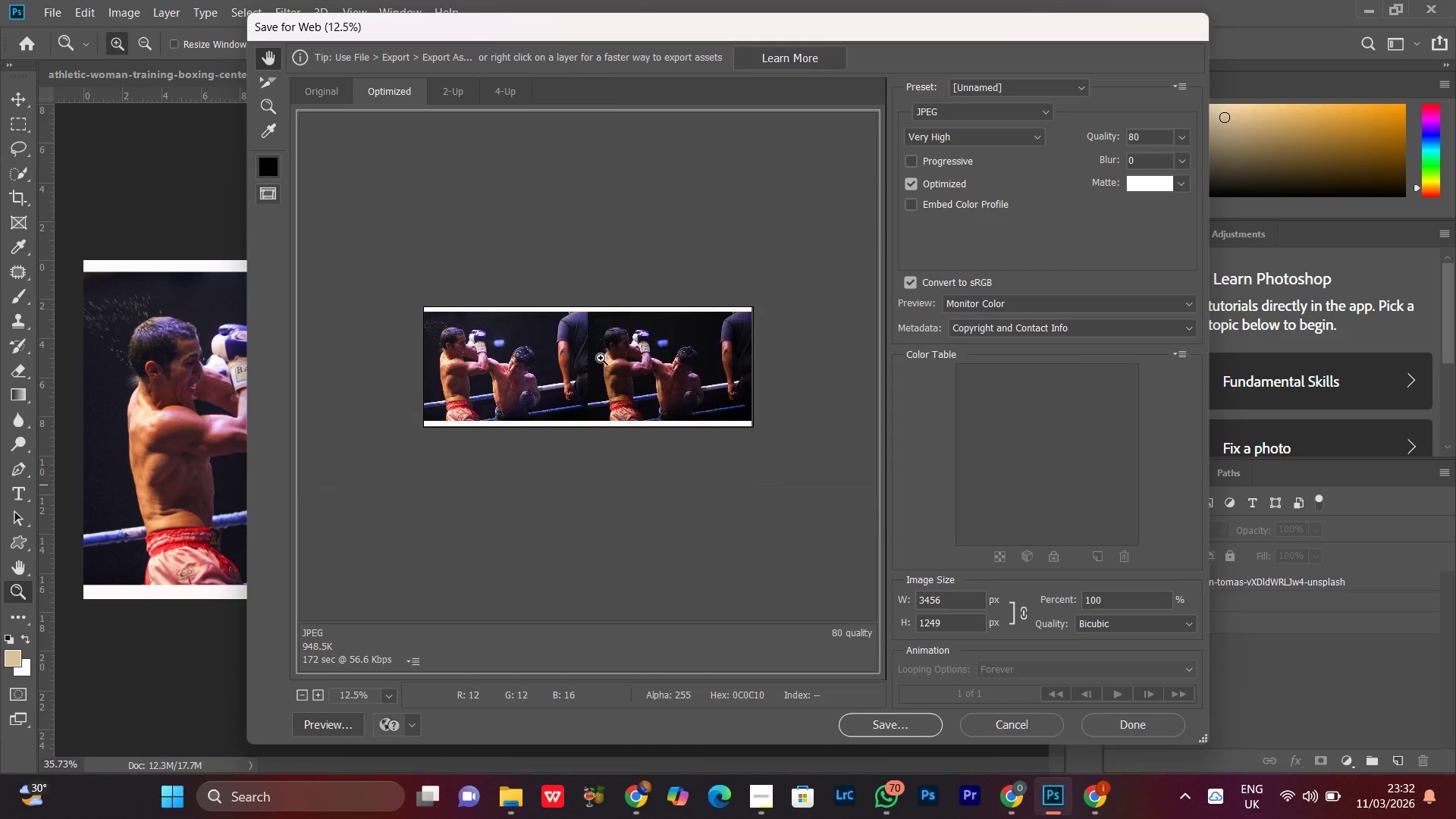 
key(Control+Minus)
 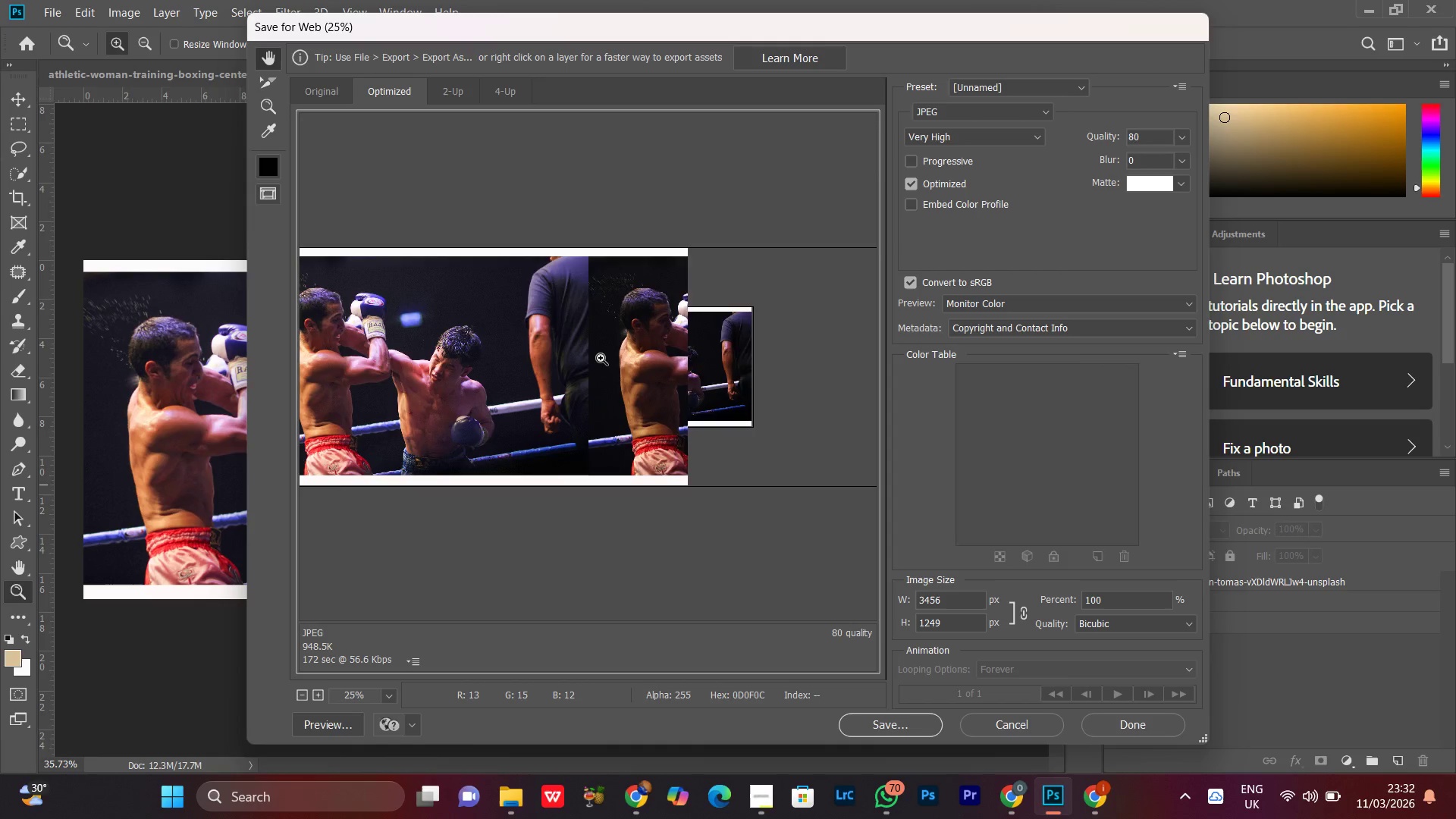 
key(Control+Equal)
 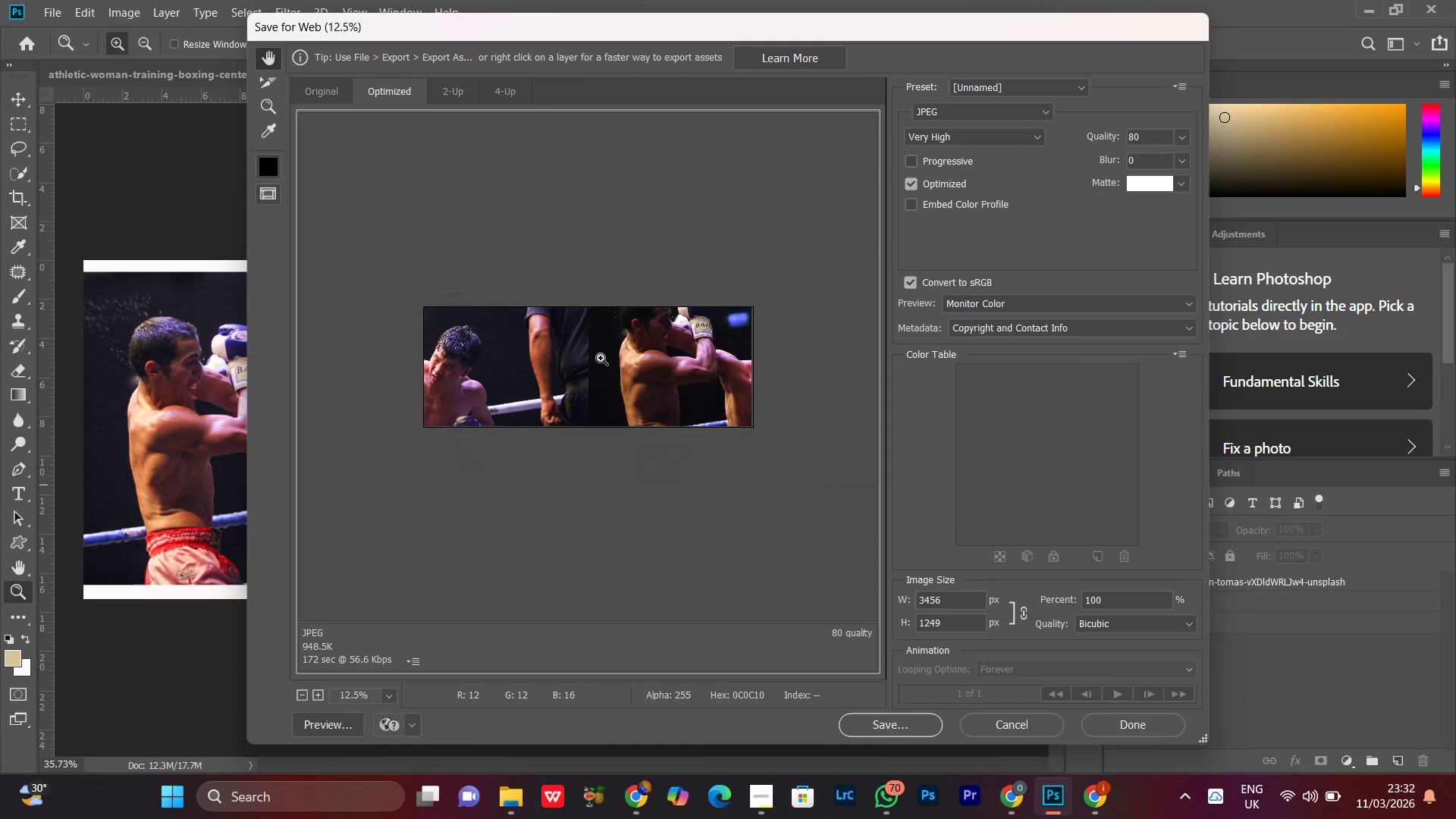 
key(Control+Minus)
 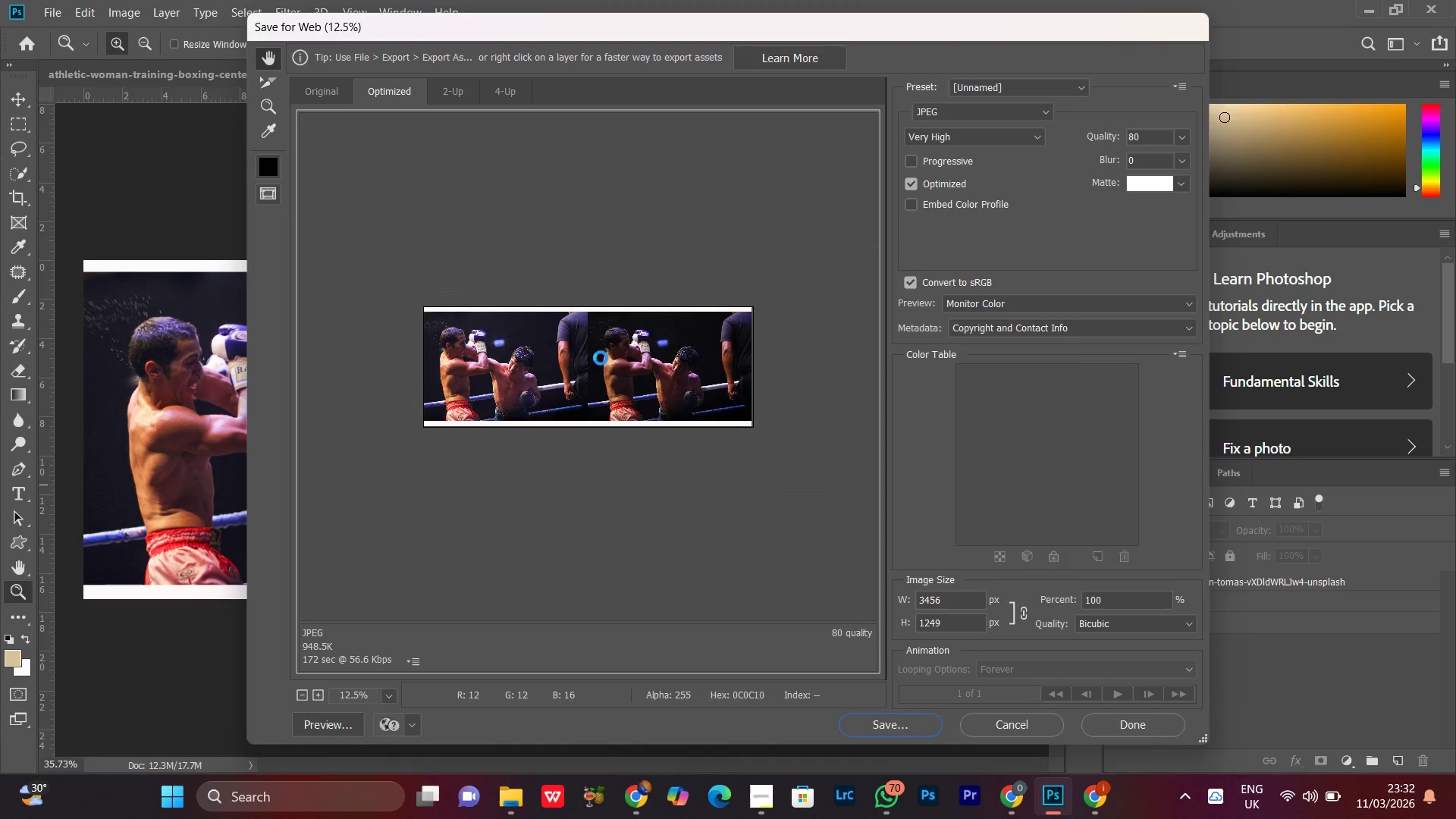 
key(Enter)
 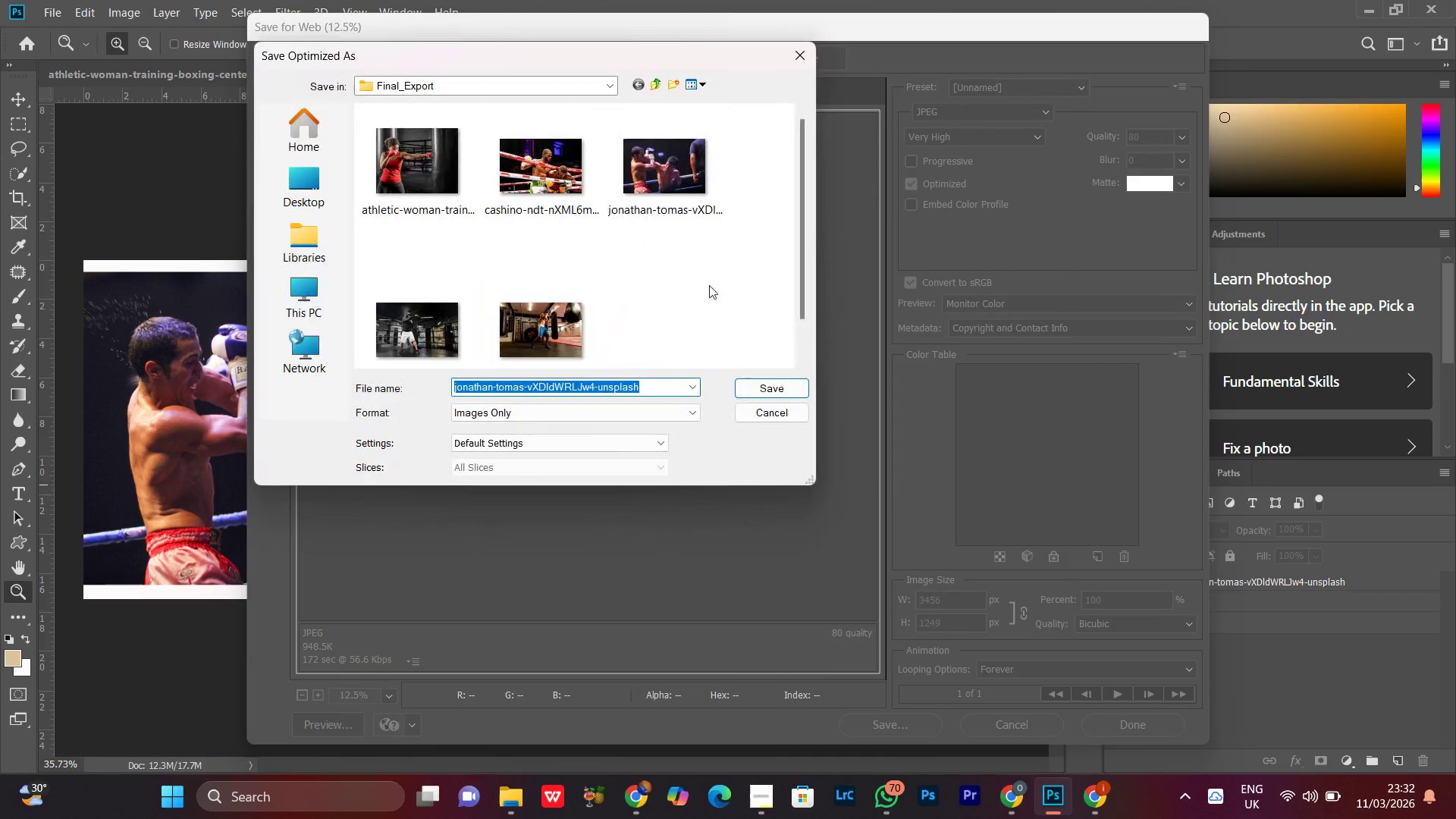 
left_click([711, 308])
 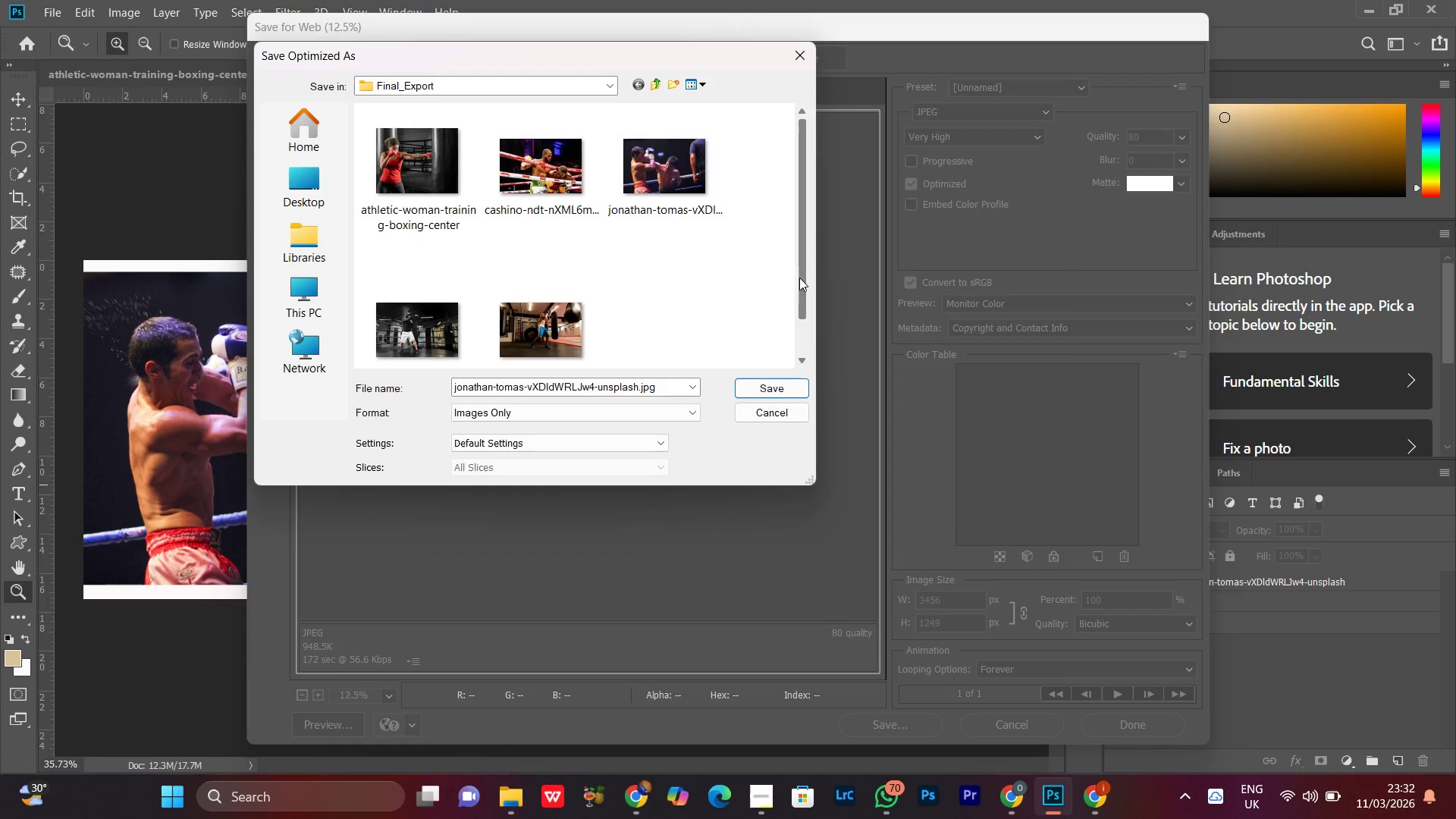 
left_click_drag(start_coordinate=[799, 269], to_coordinate=[789, 322])
 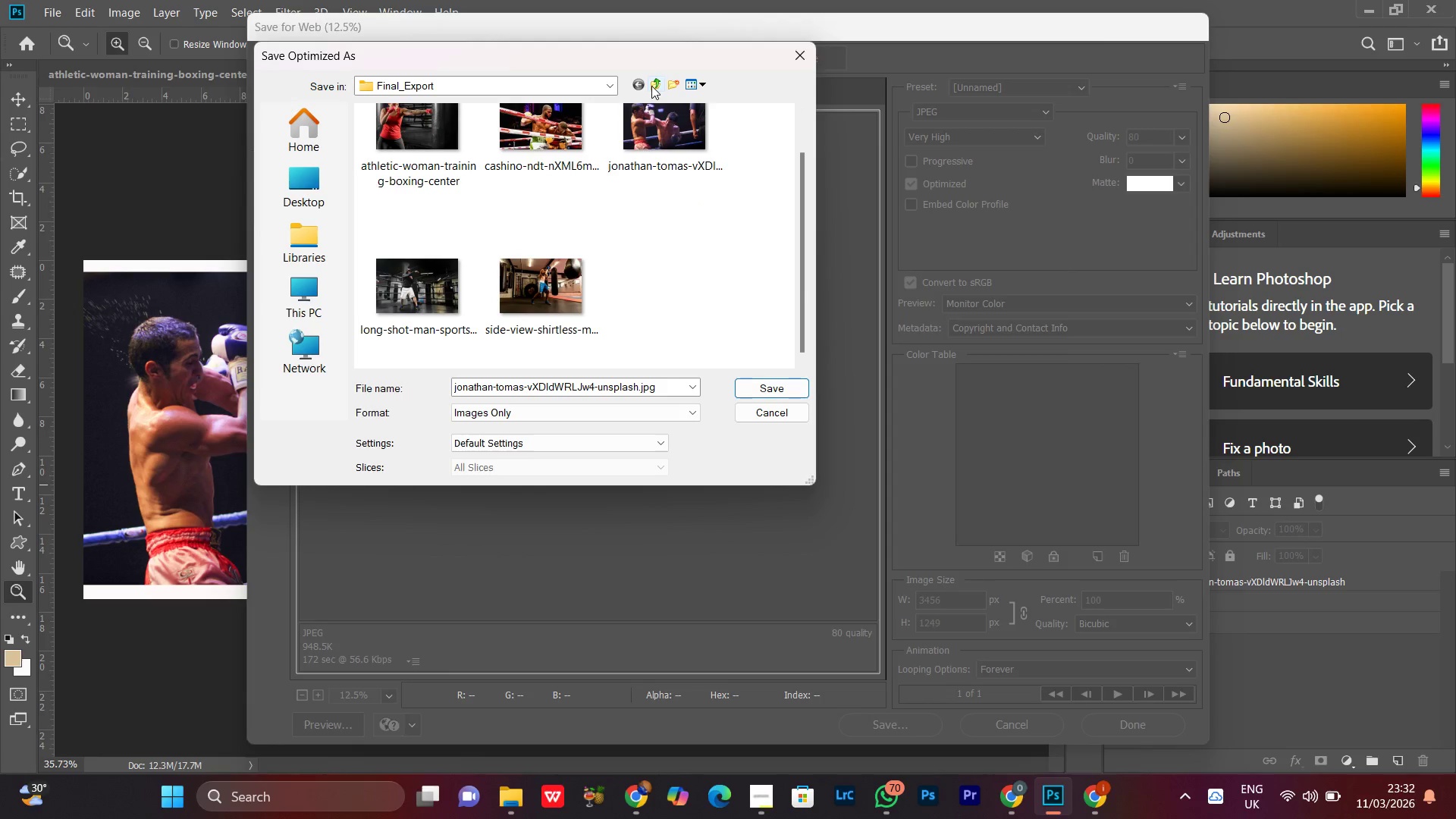 
left_click([651, 86])
 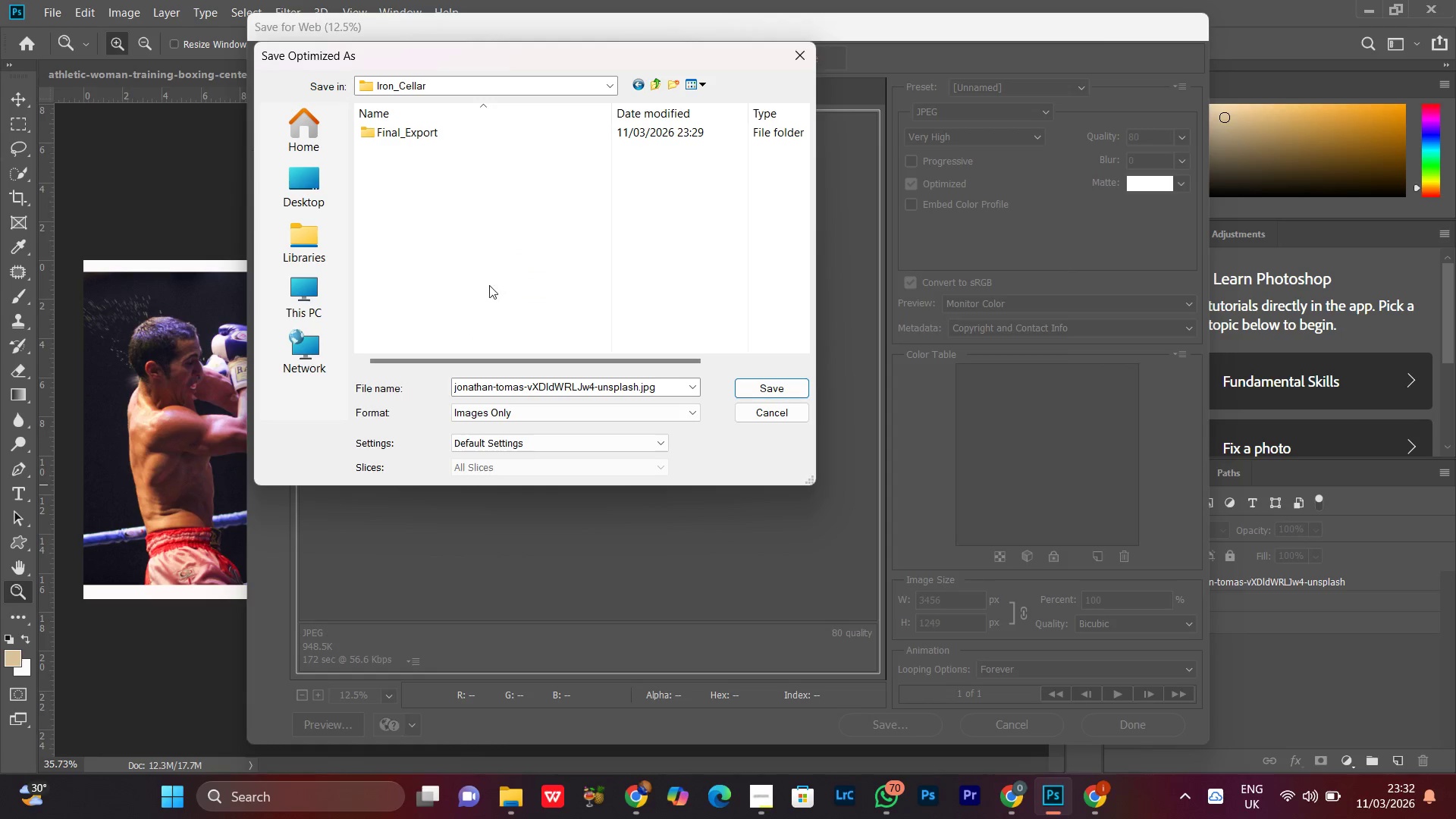 
left_click([461, 259])
 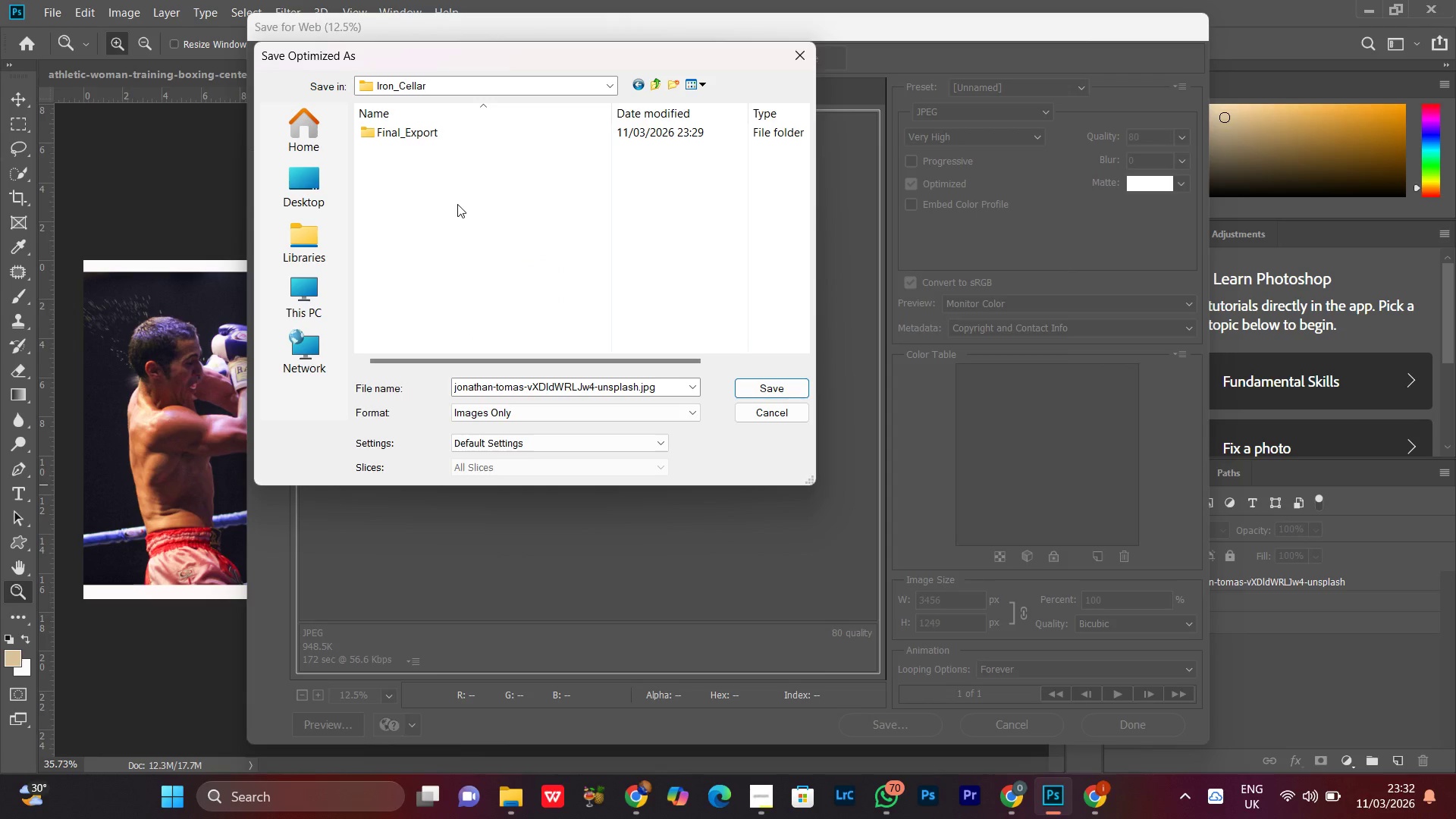 
right_click([457, 204])
 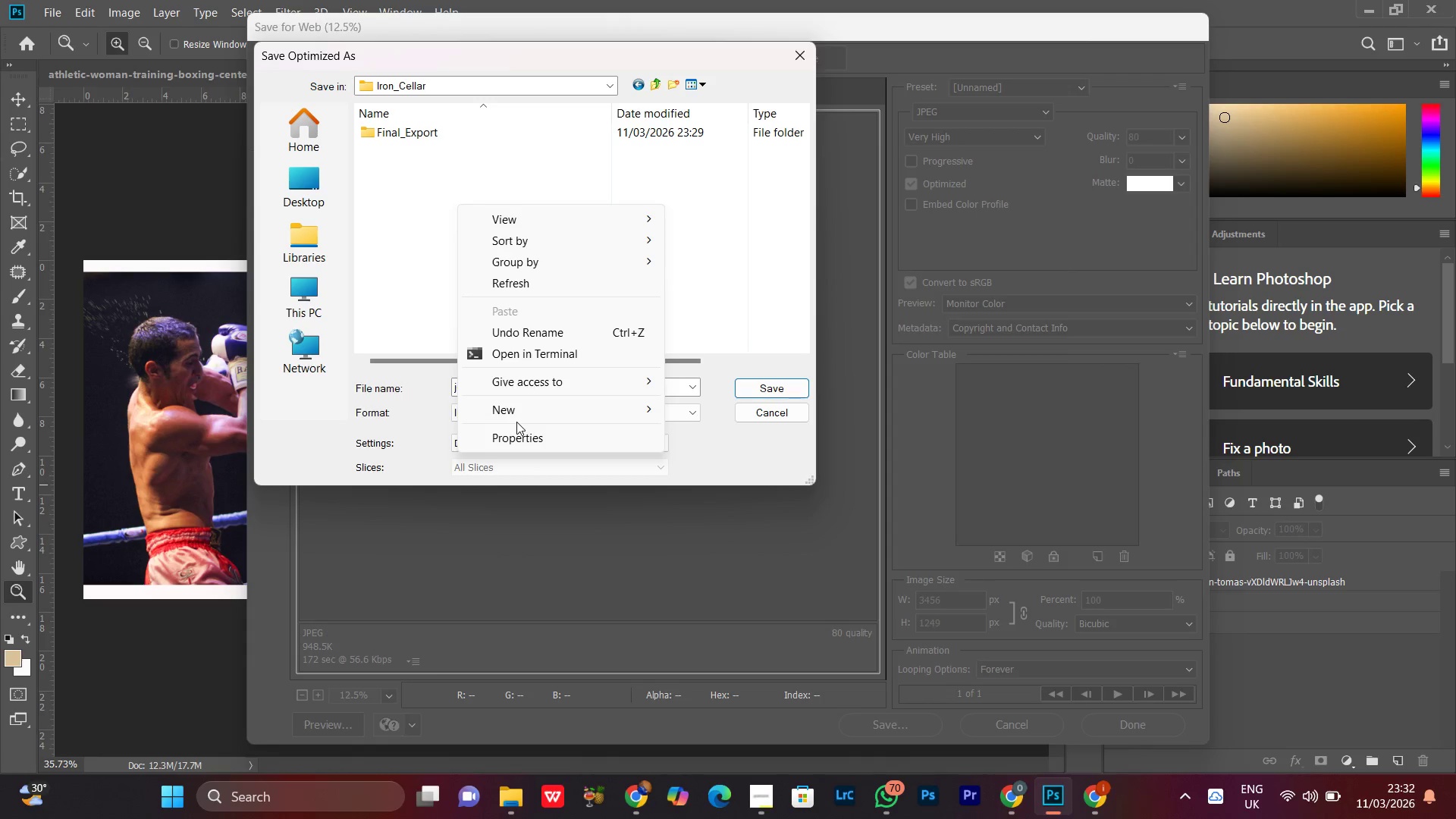 
left_click([512, 413])
 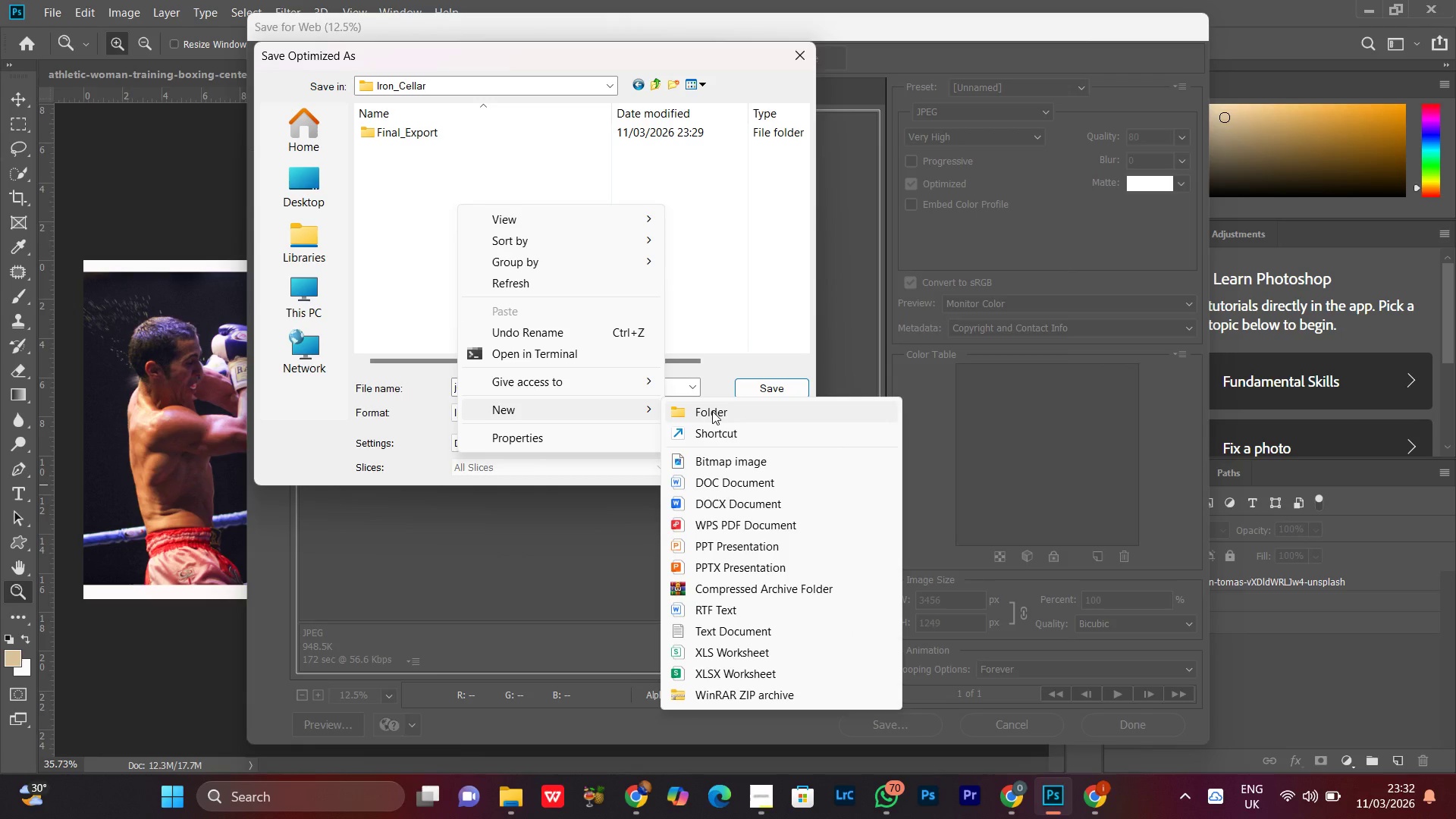 
left_click([712, 411])
 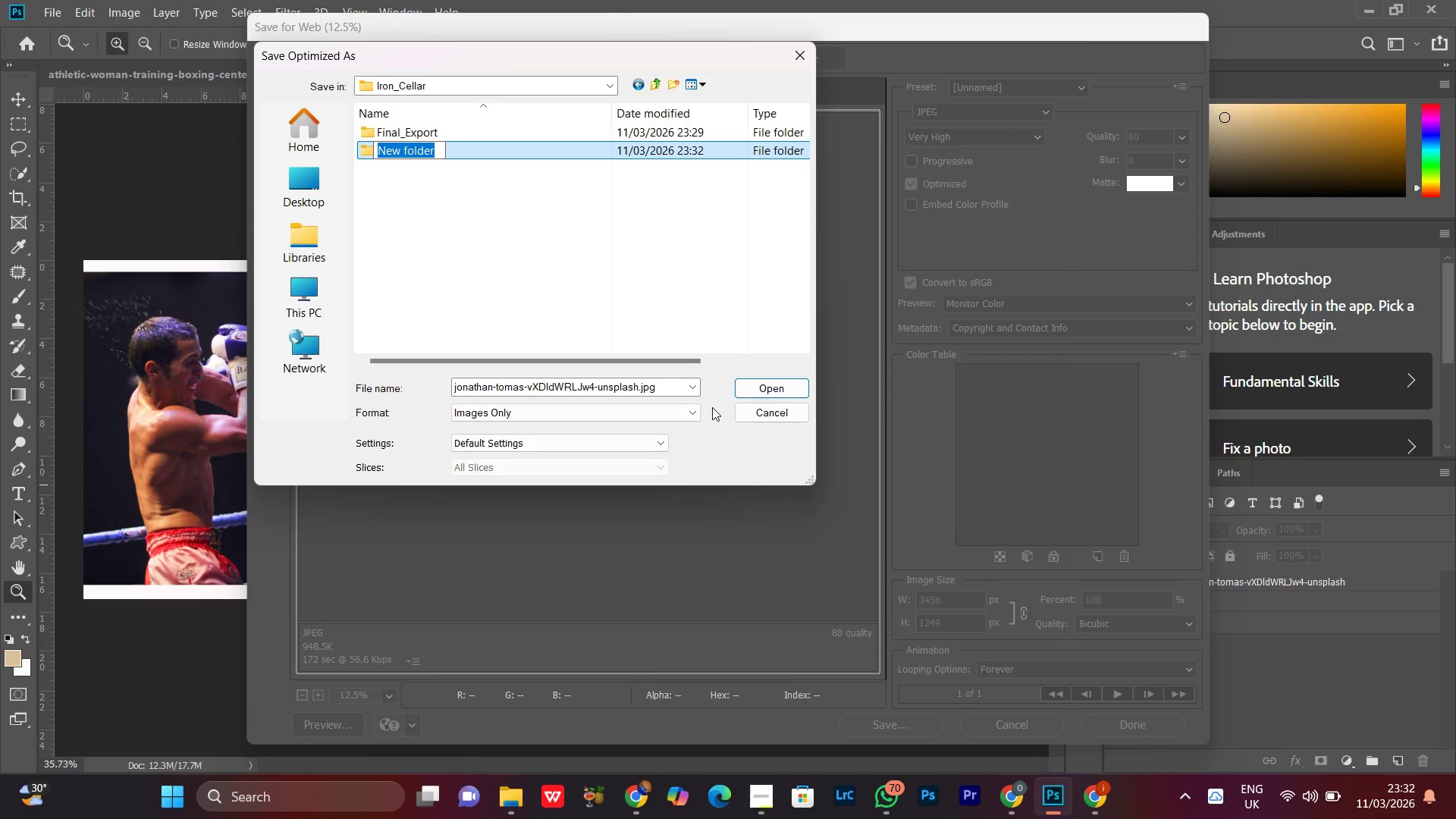 
type(Comparison)
 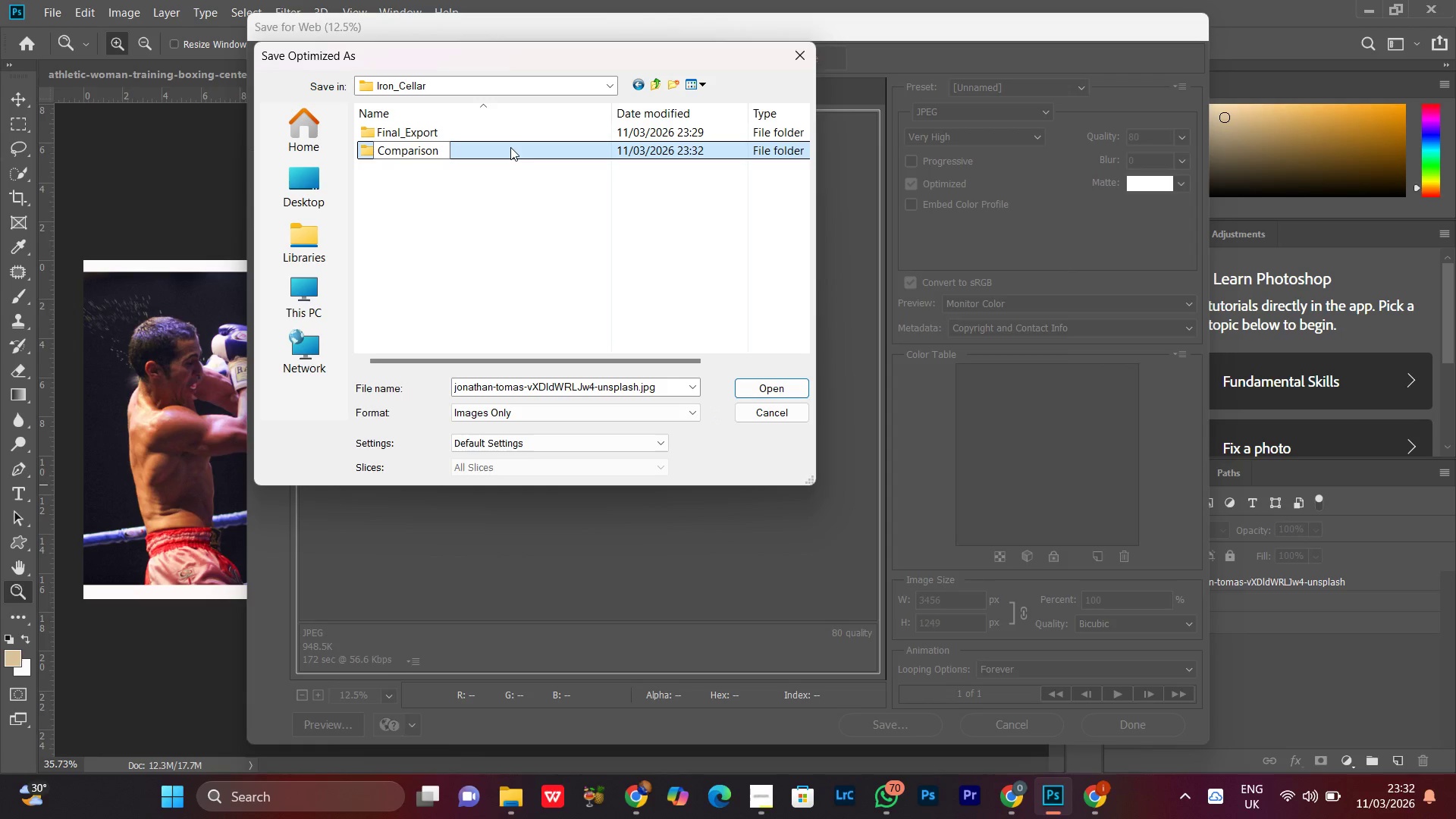 
double_click([510, 147])
 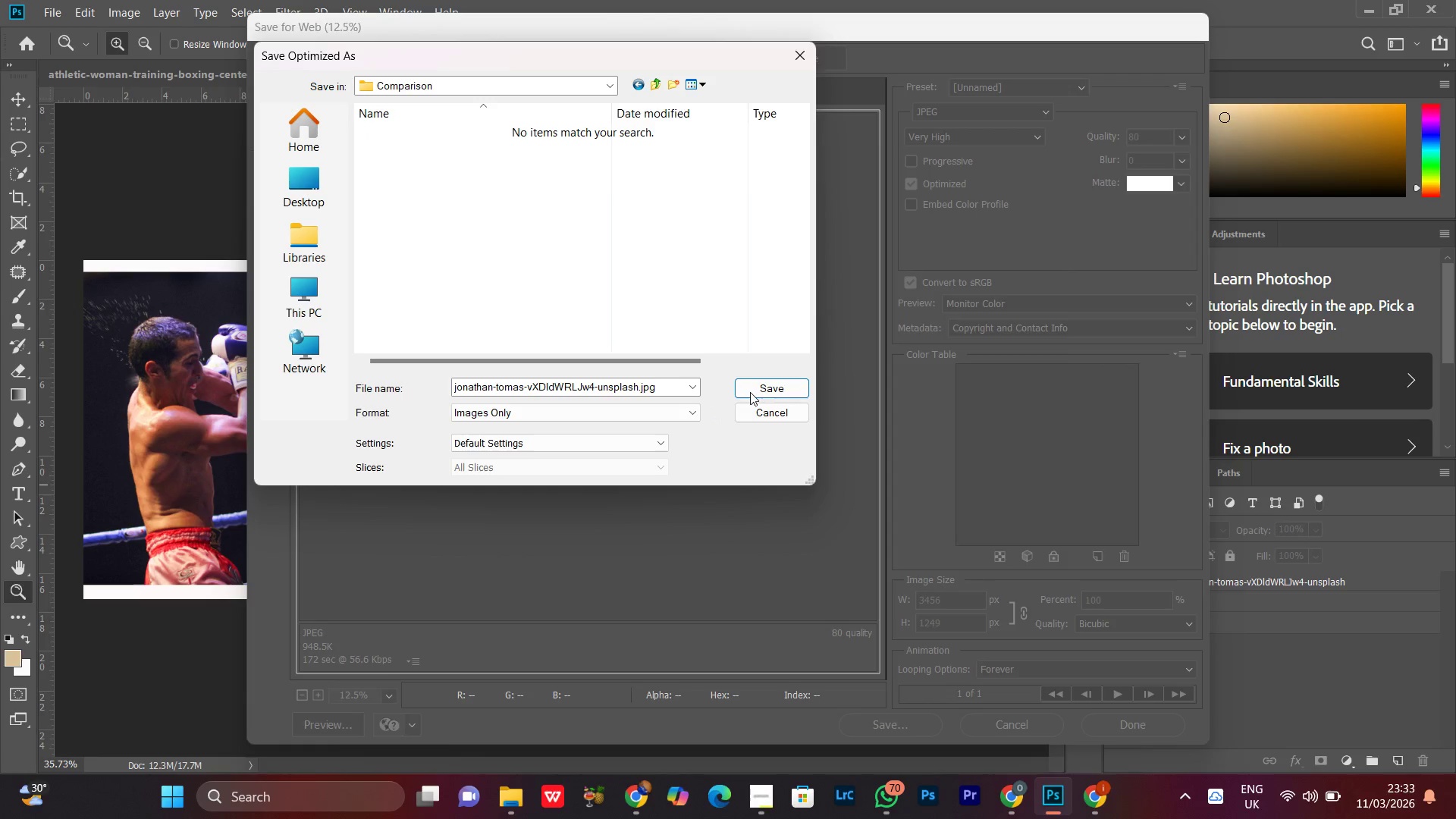 
left_click([758, 392])
 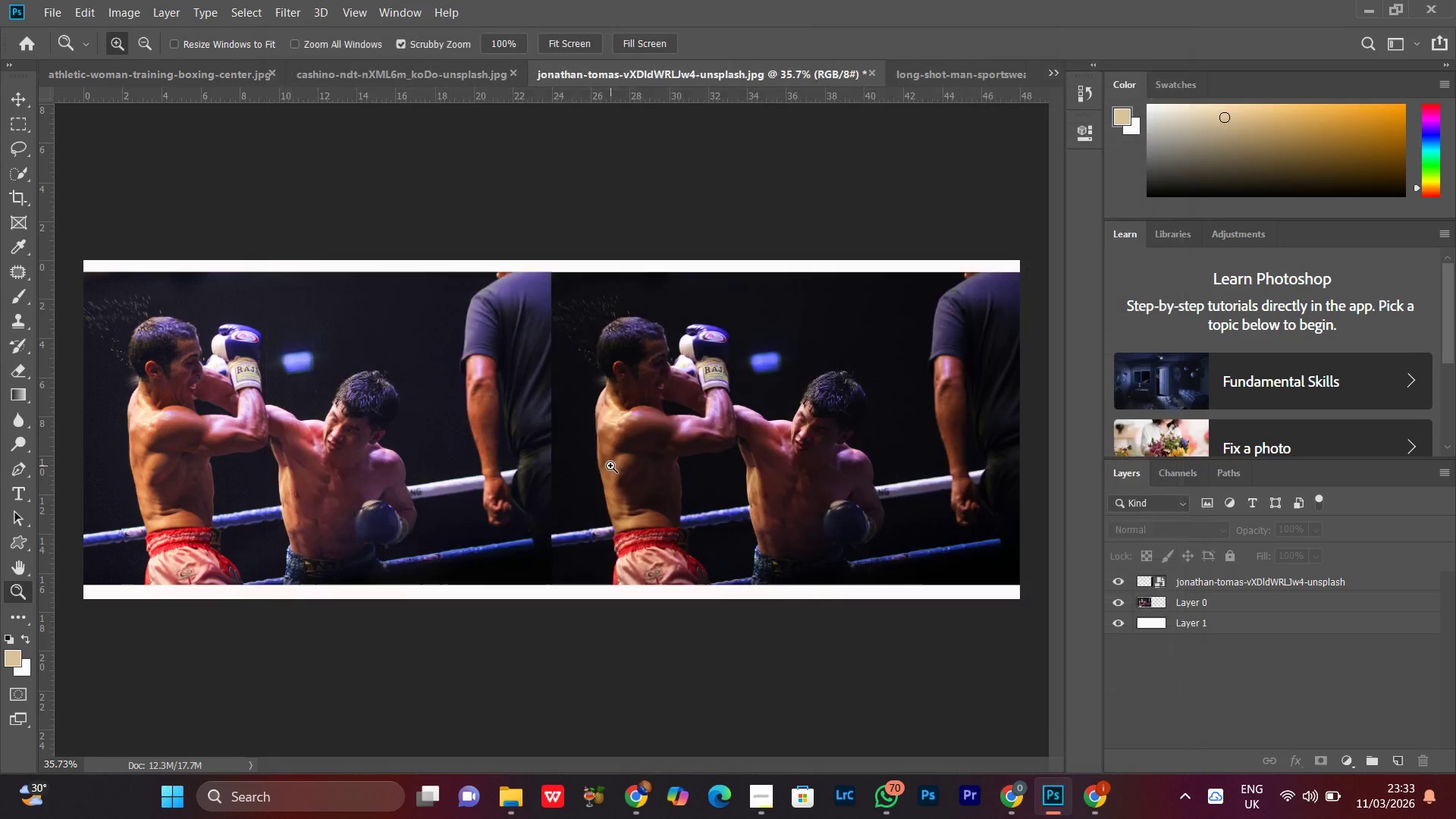 
key(V)
 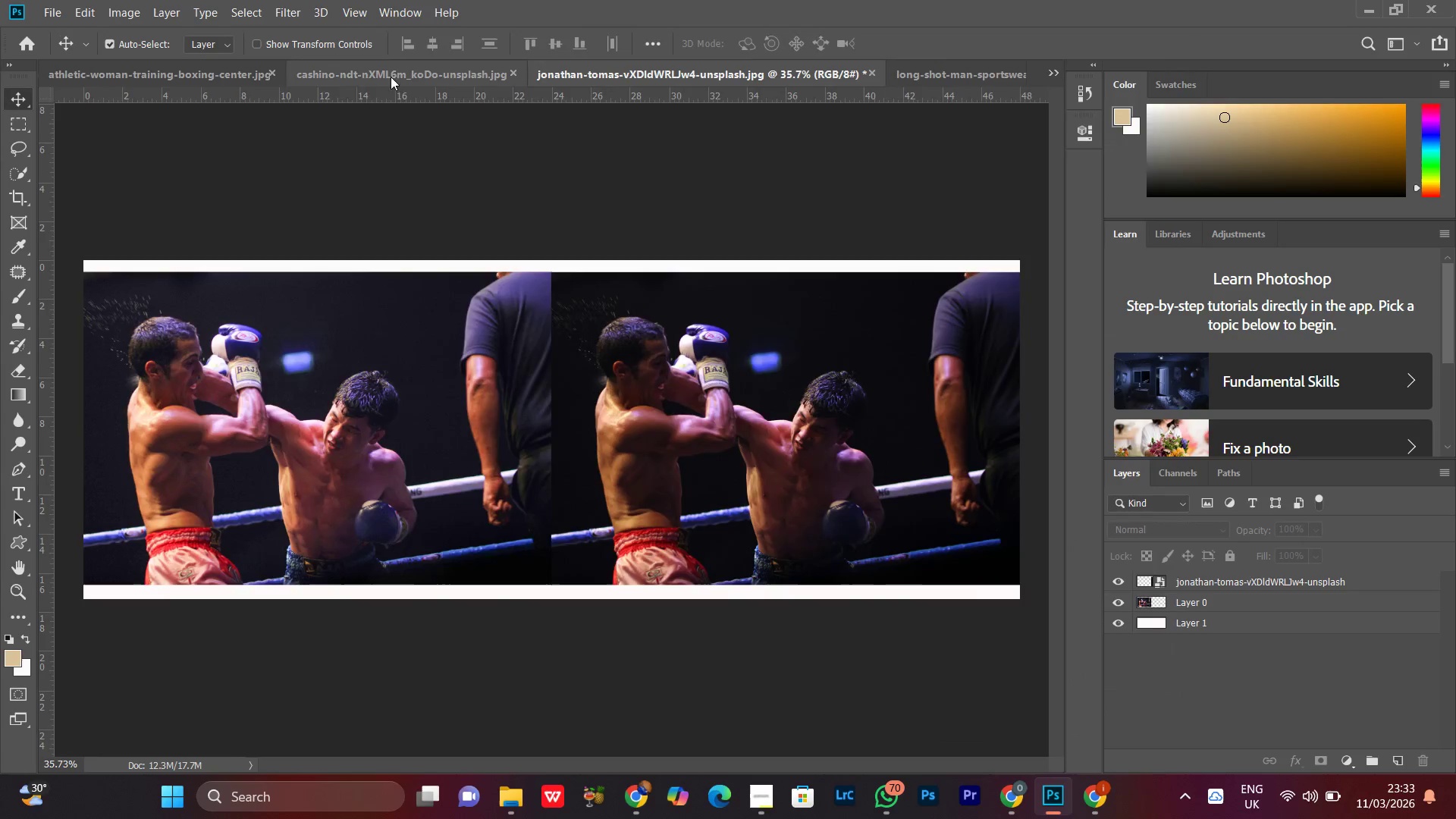 
left_click([391, 73])
 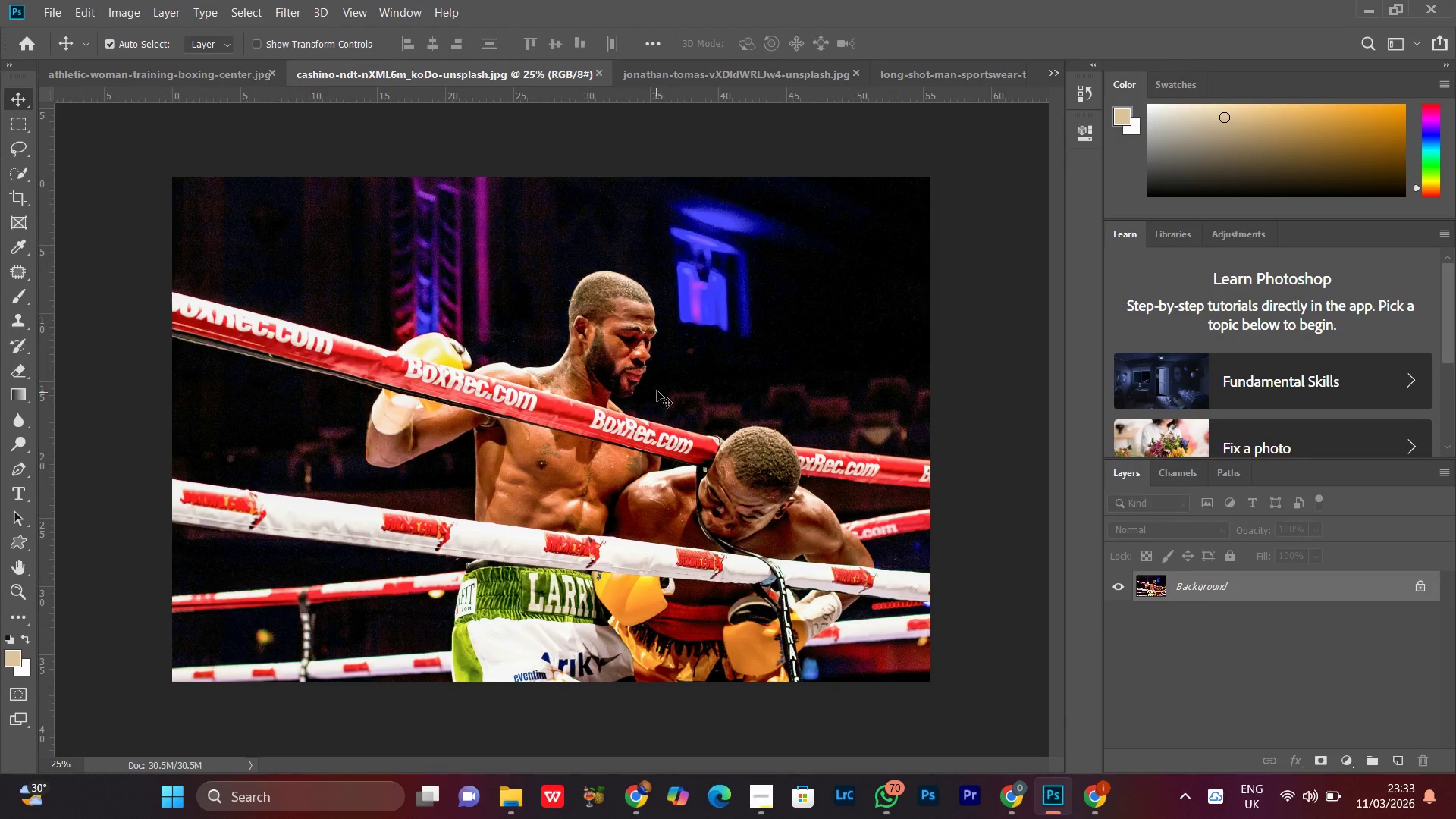 
left_click_drag(start_coordinate=[657, 391], to_coordinate=[646, 419])
 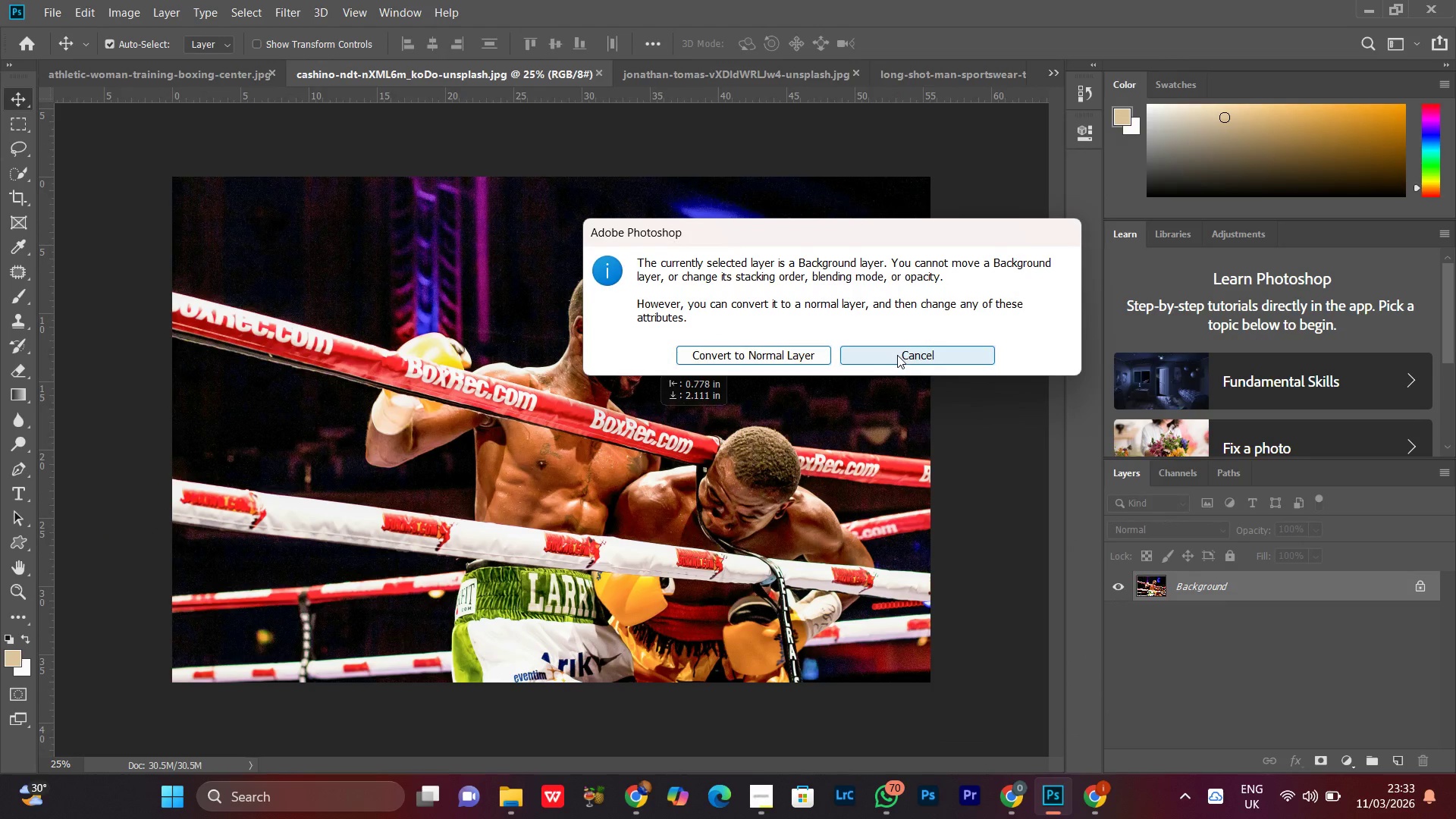 
left_click([908, 359])
 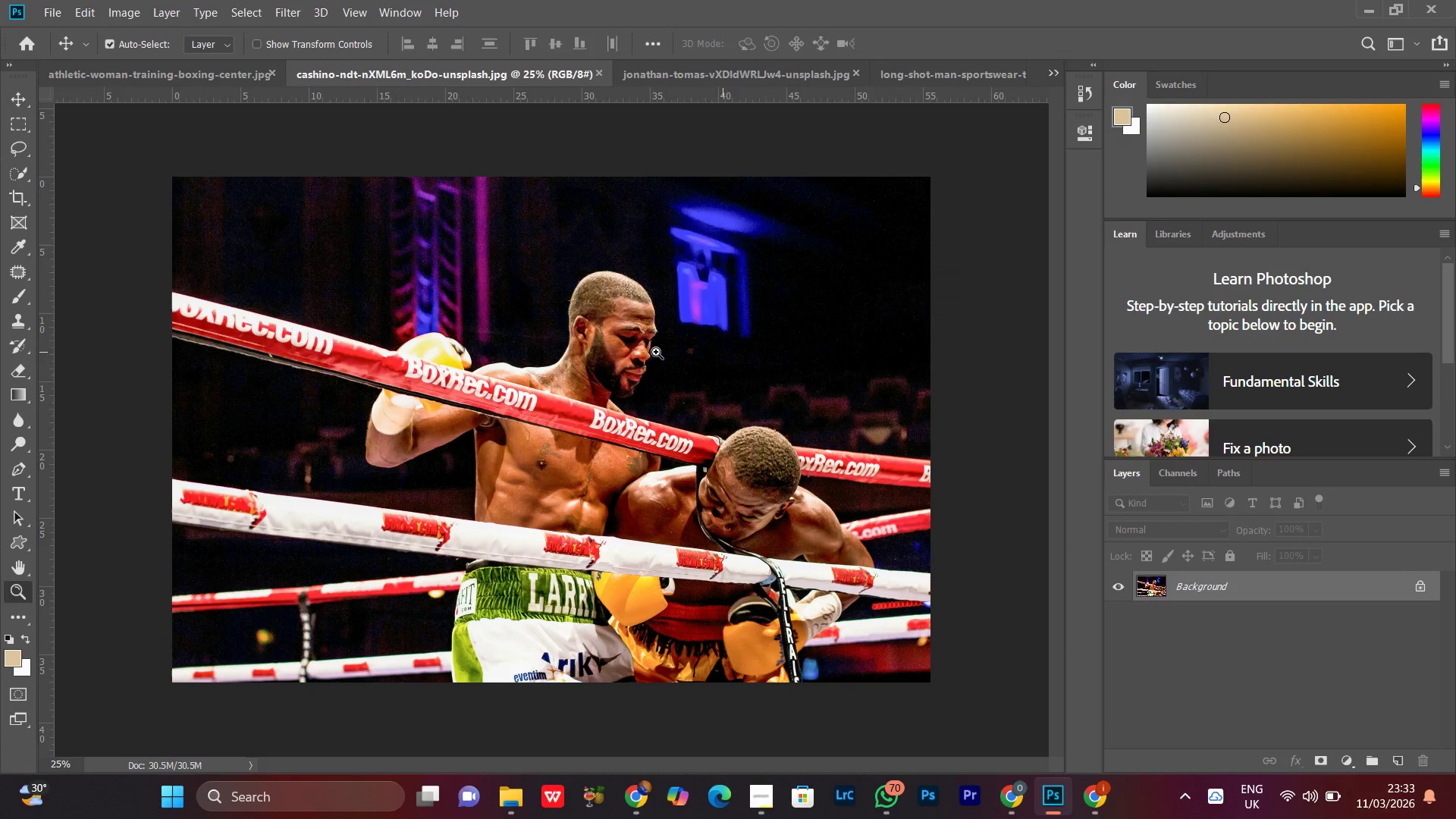 
key(Z)
 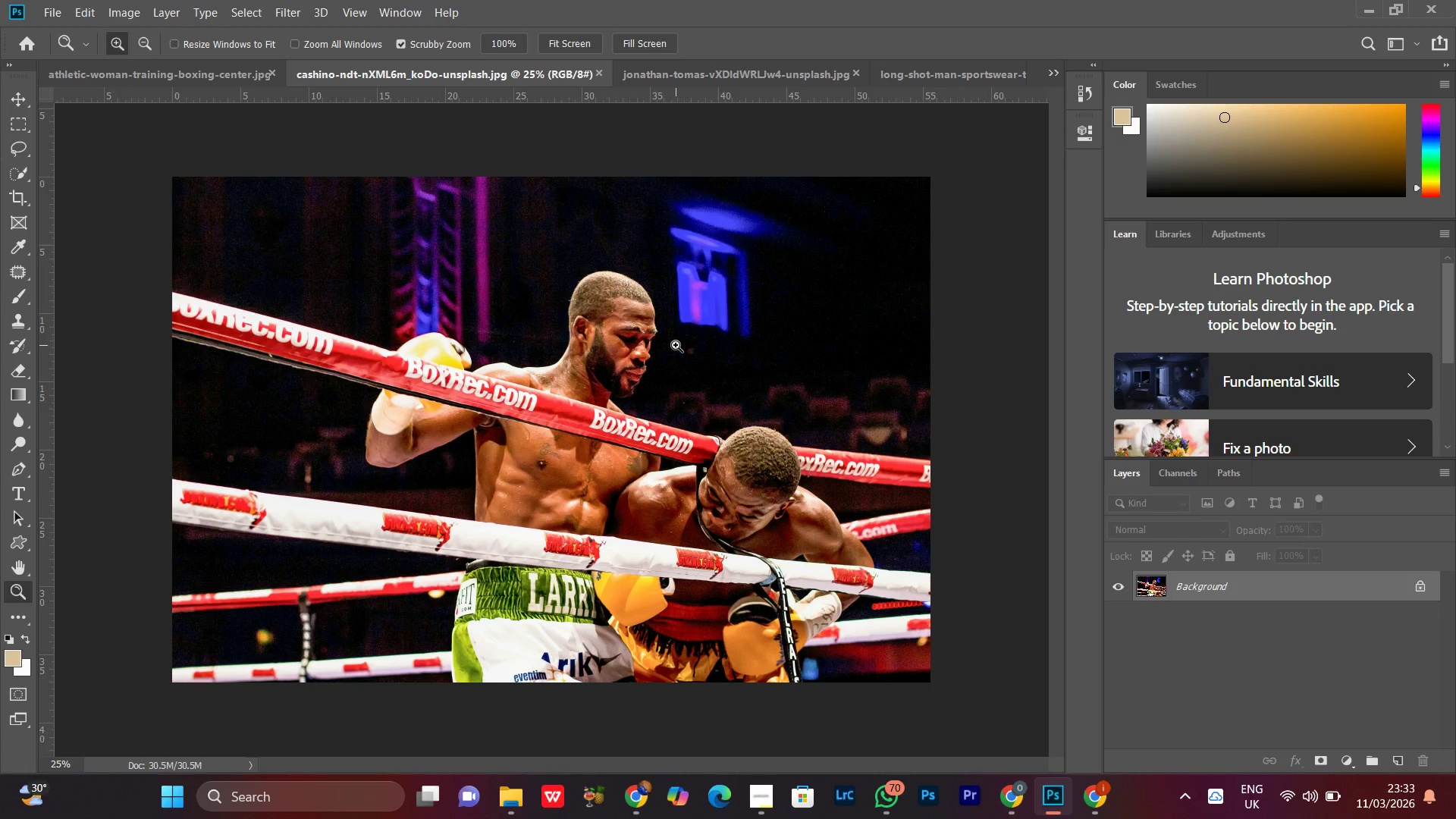 
left_click_drag(start_coordinate=[676, 345], to_coordinate=[657, 394])
 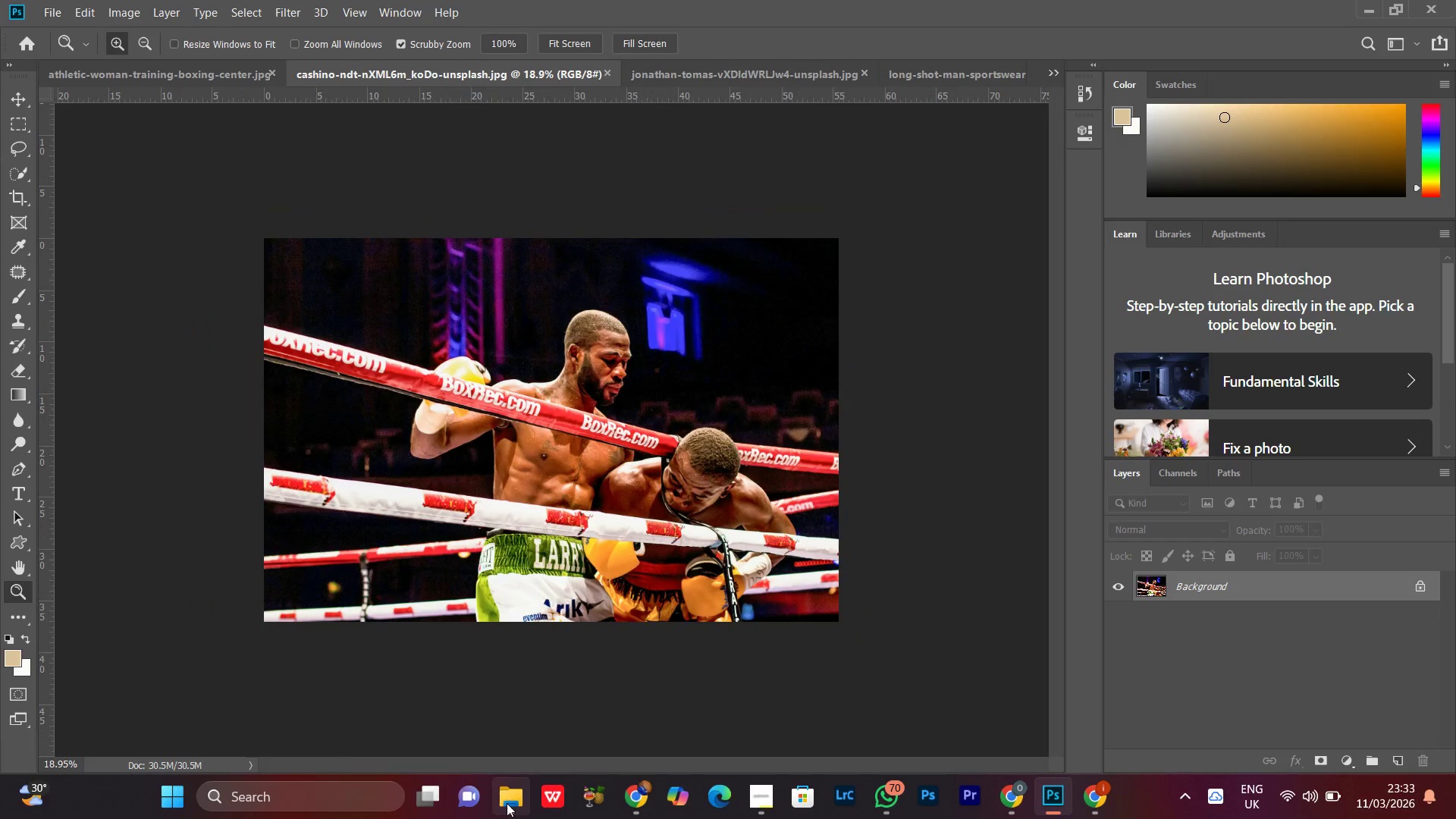 
left_click([507, 803])
 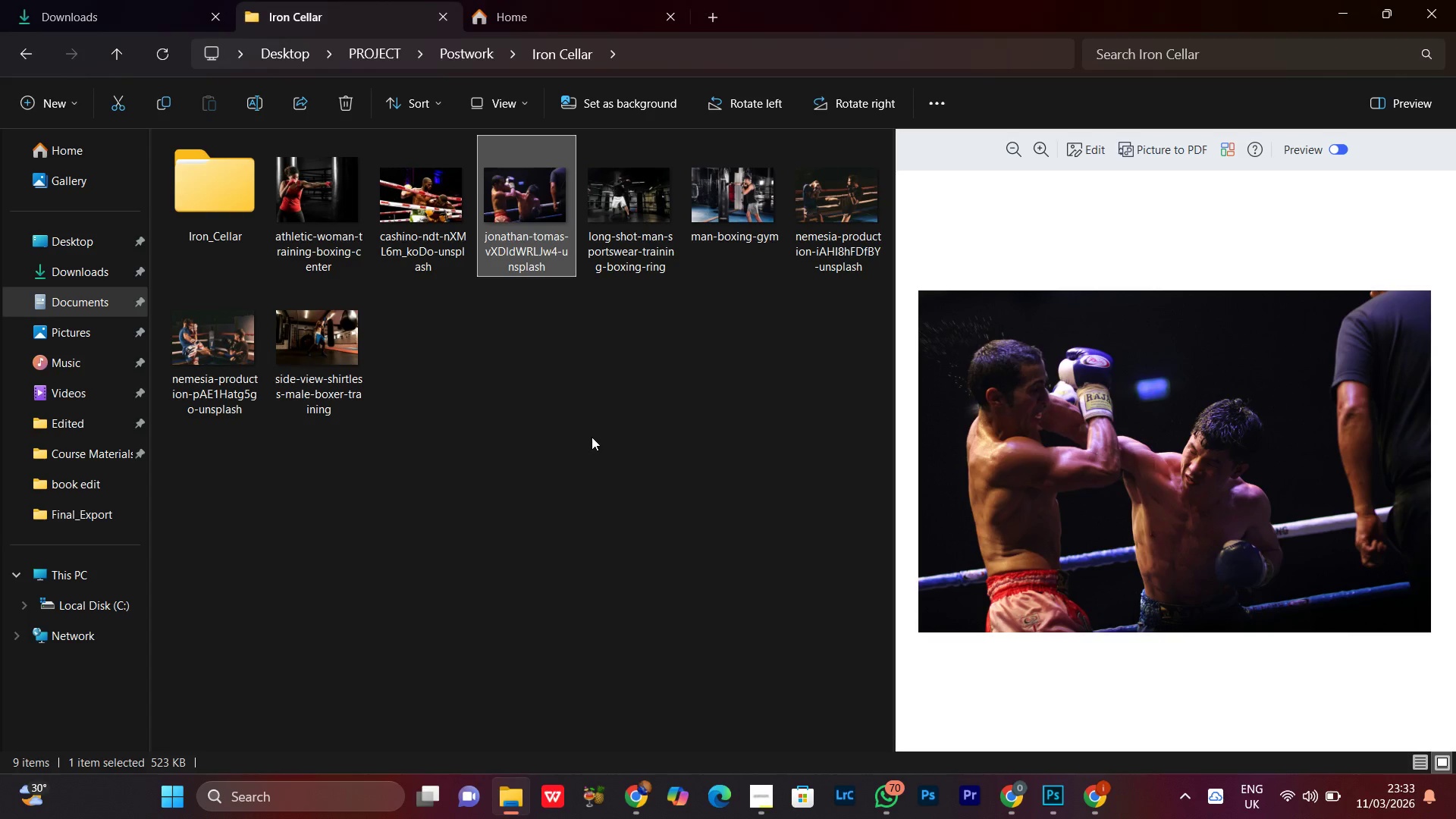 
left_click([592, 437])
 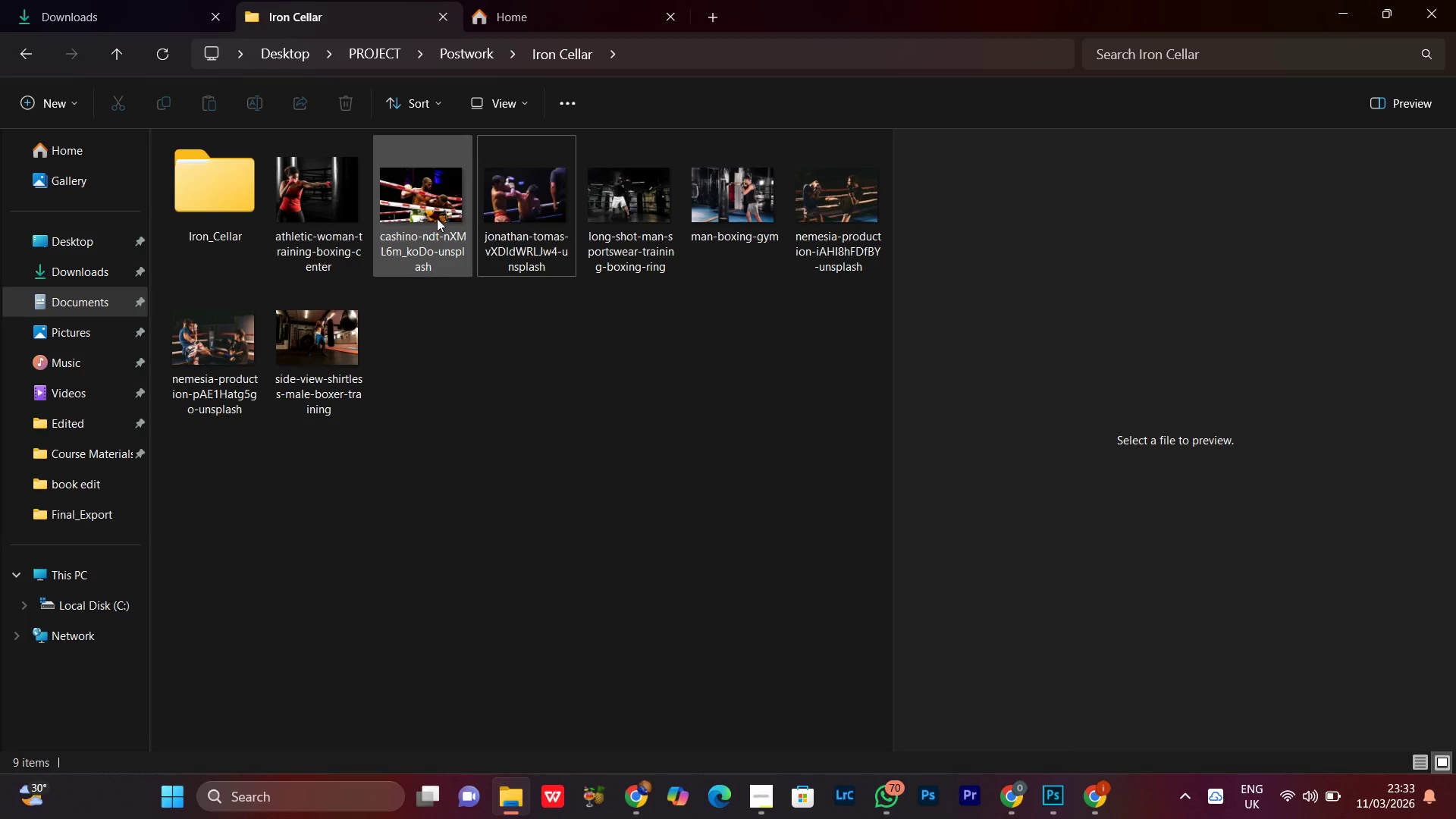 
left_click([436, 217])
 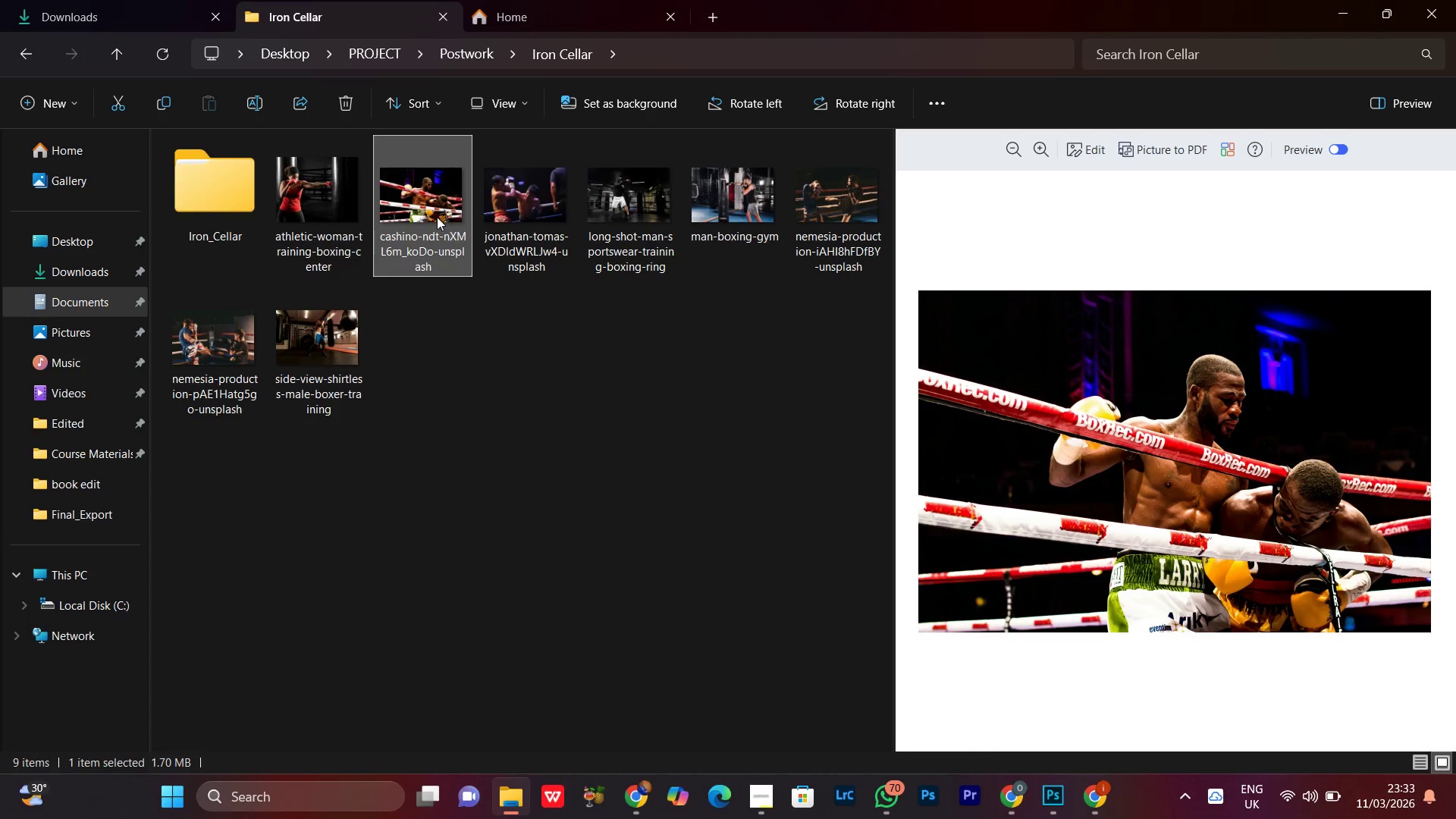 
left_click_drag(start_coordinate=[433, 215], to_coordinate=[601, 422])
 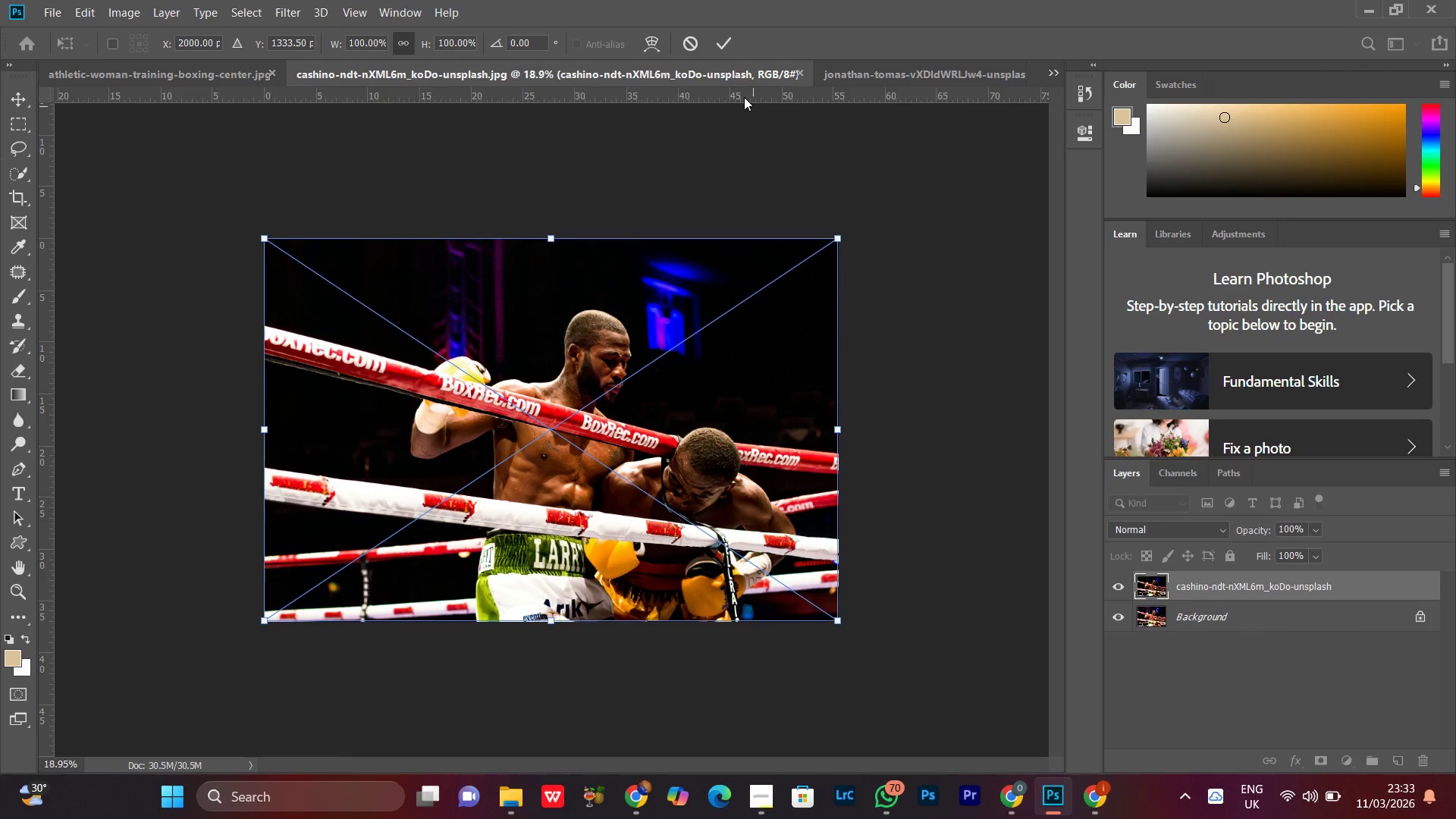 
left_click([726, 39])
 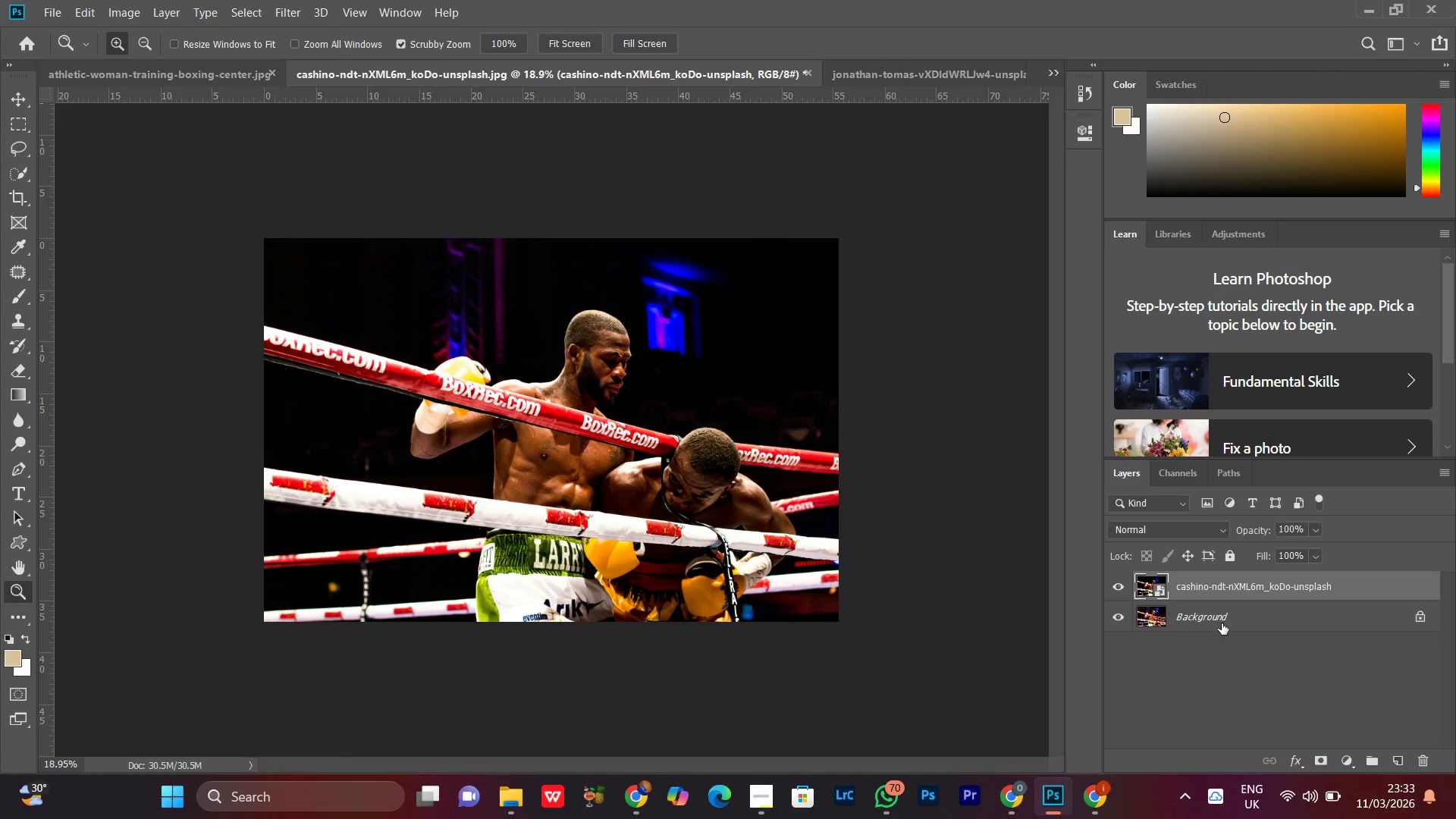 
double_click([1222, 623])
 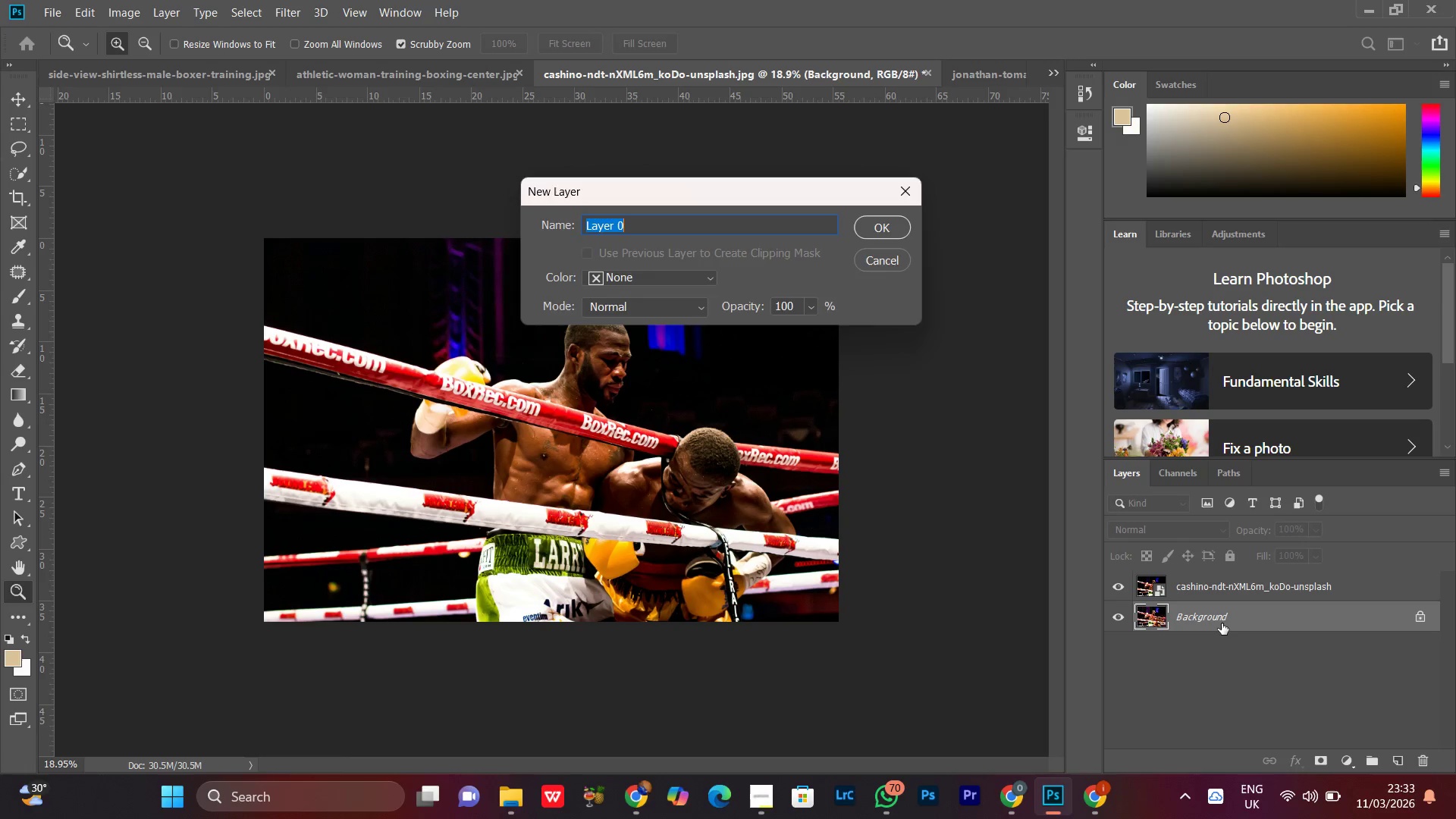 
key(Enter)
 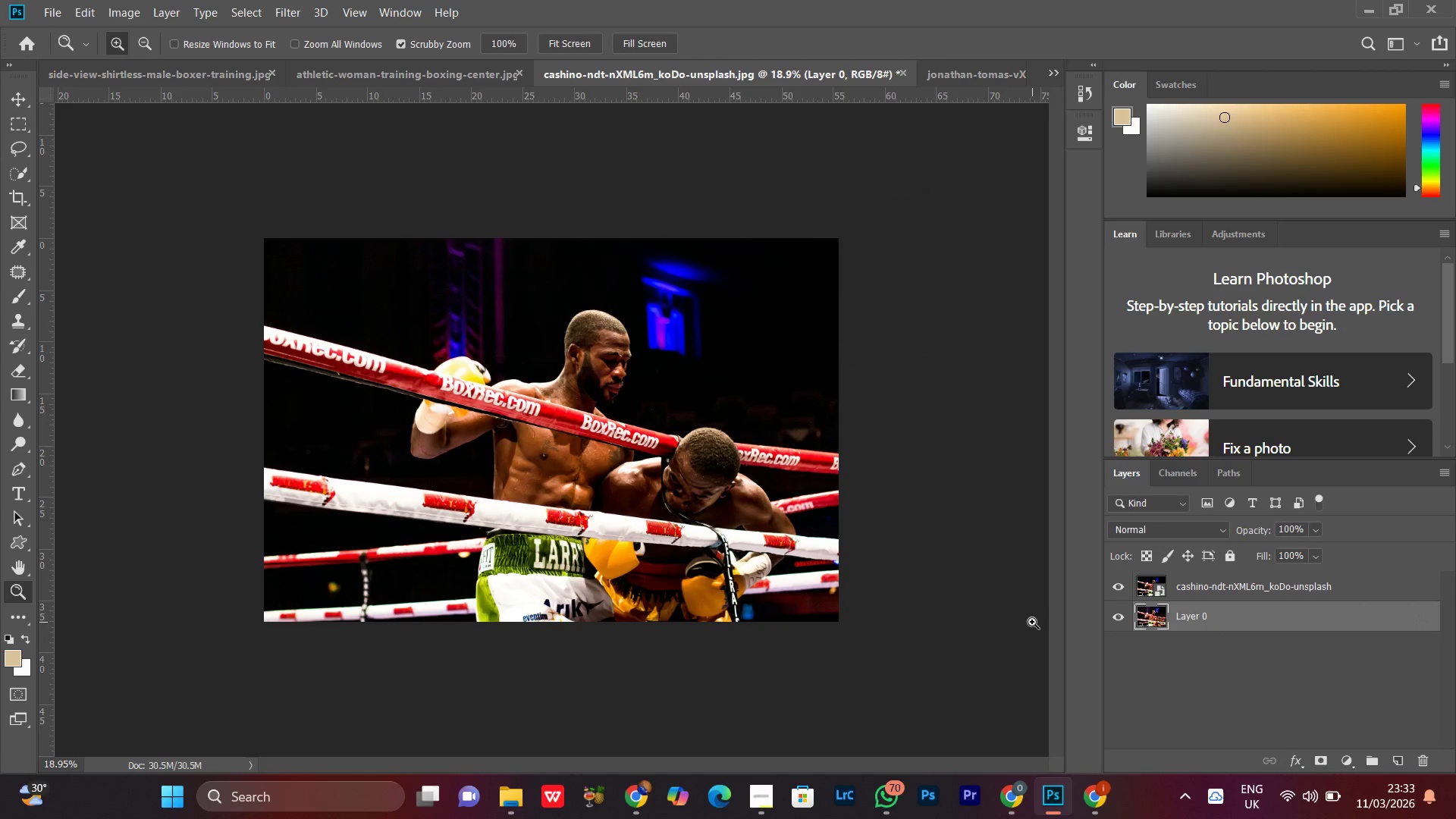 
key(Control+A)
 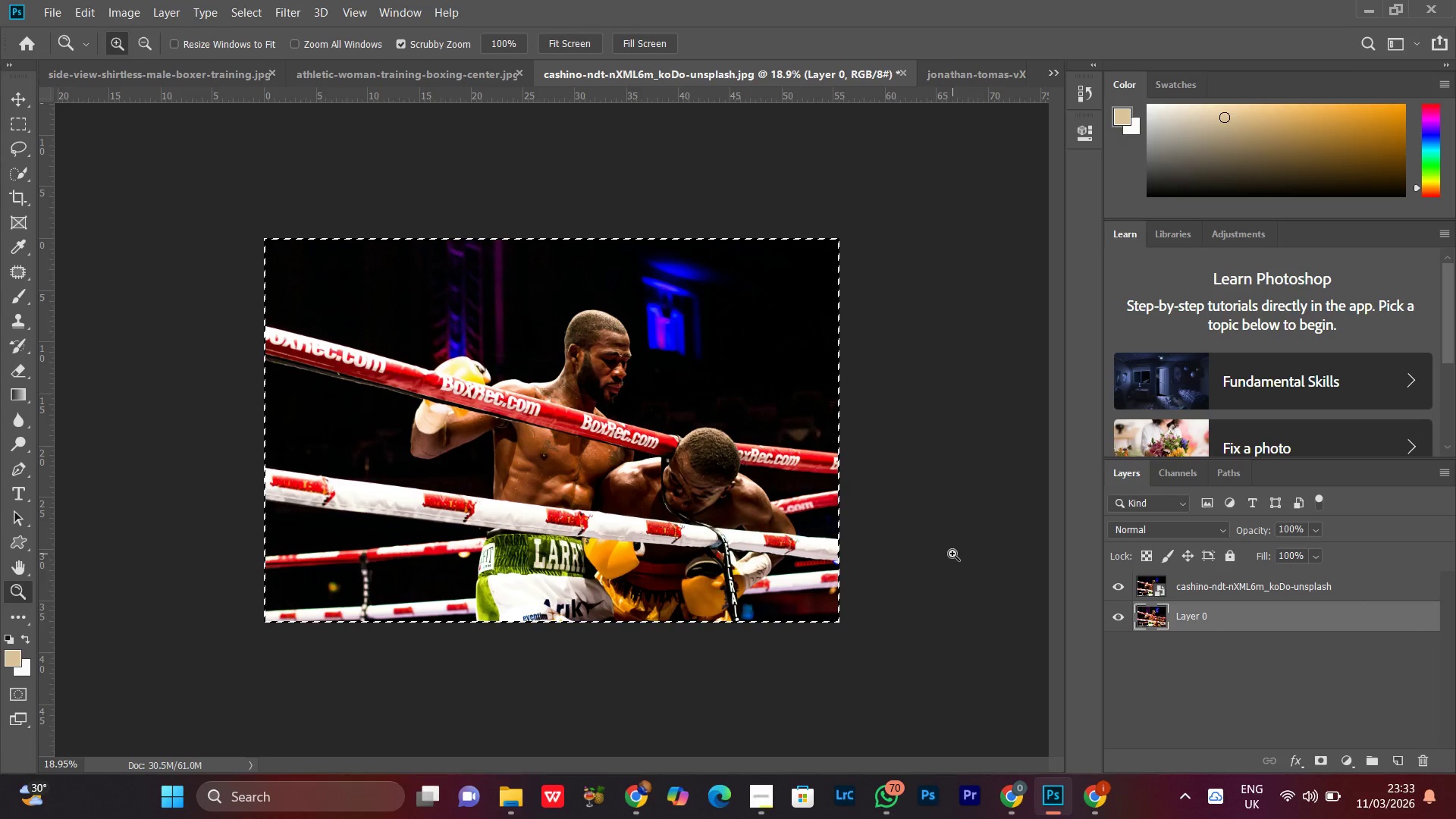 
key(Control+T)
 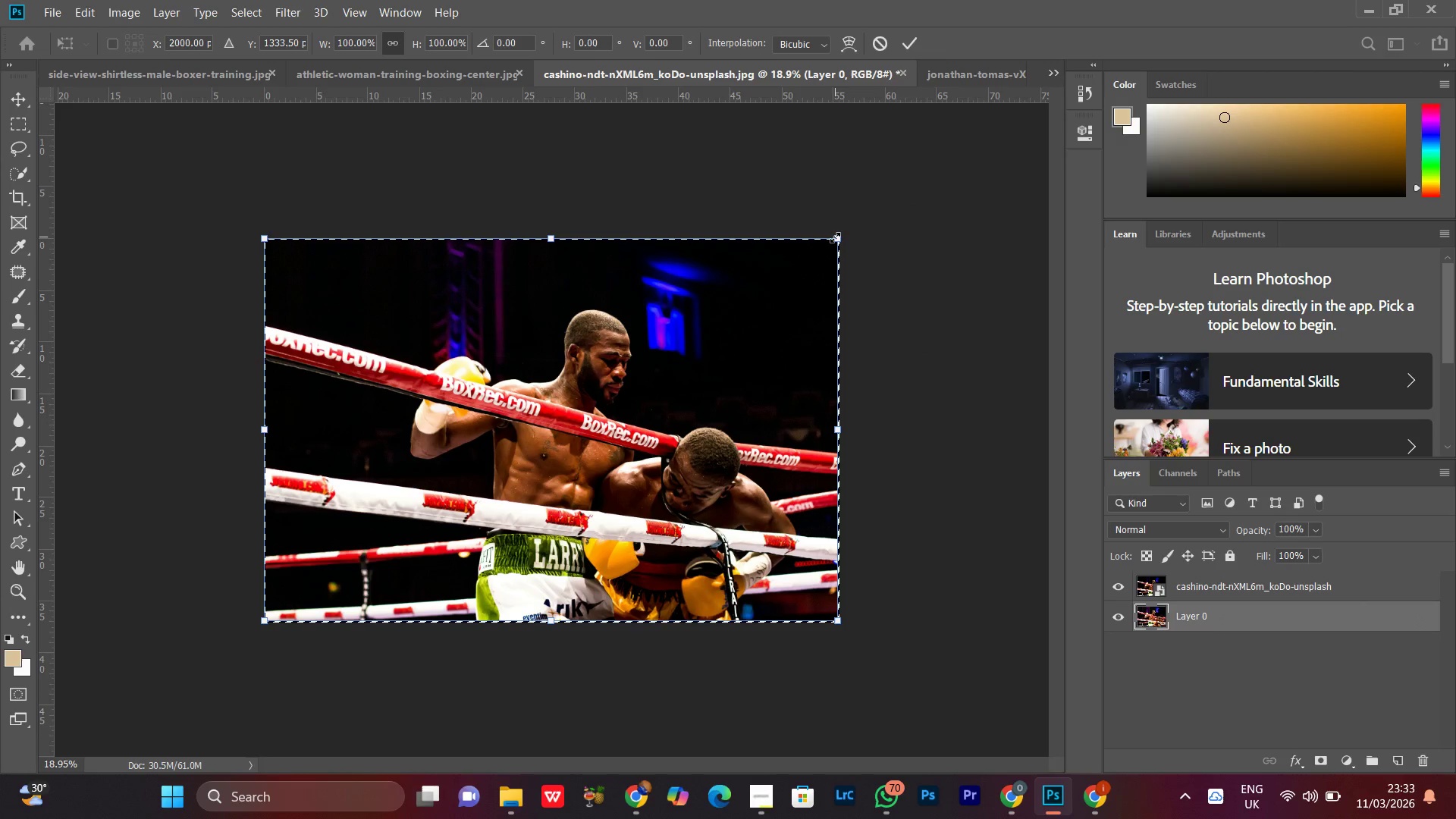 
left_click_drag(start_coordinate=[835, 237], to_coordinate=[669, 389])
 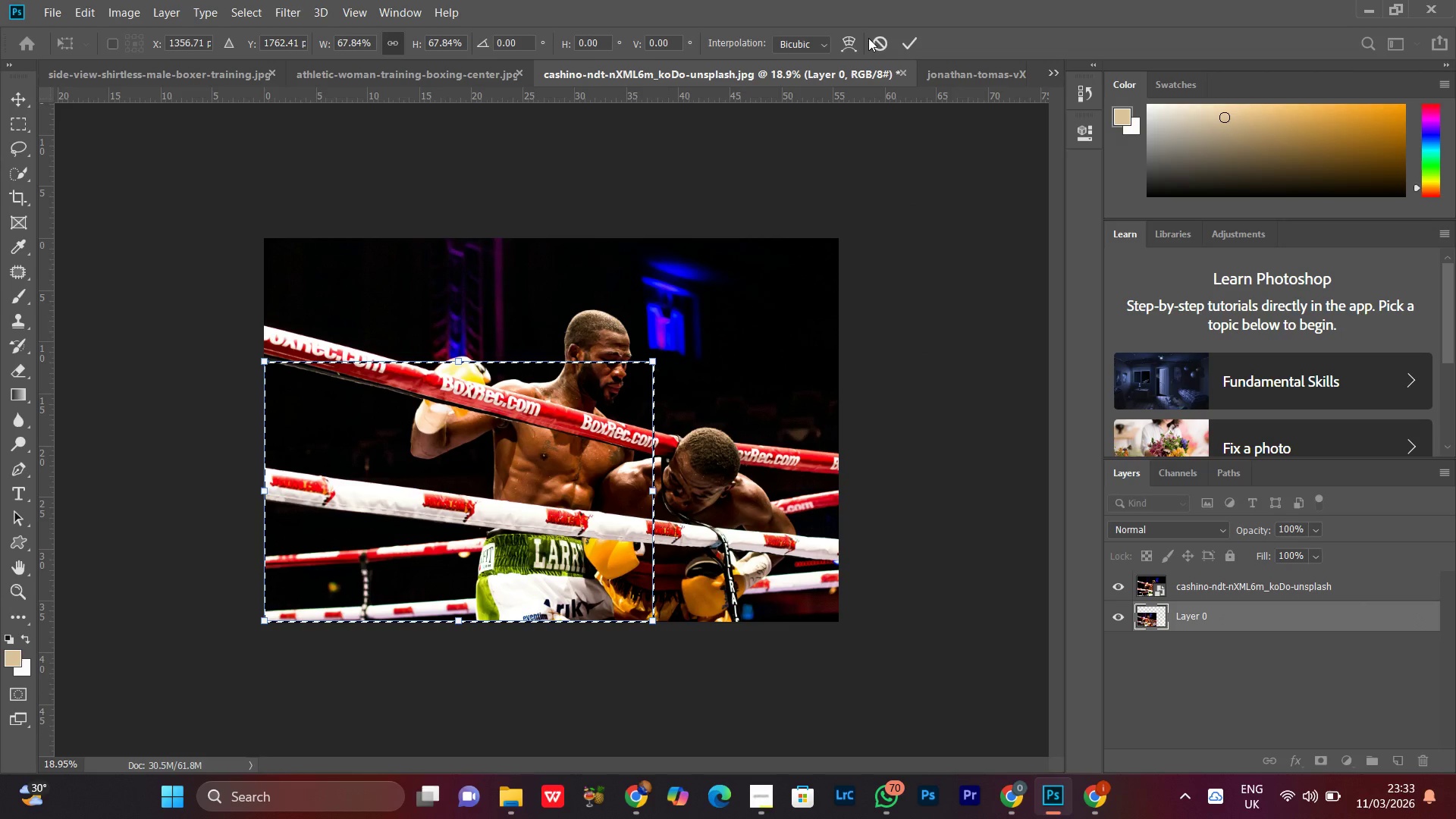 
left_click([871, 38])
 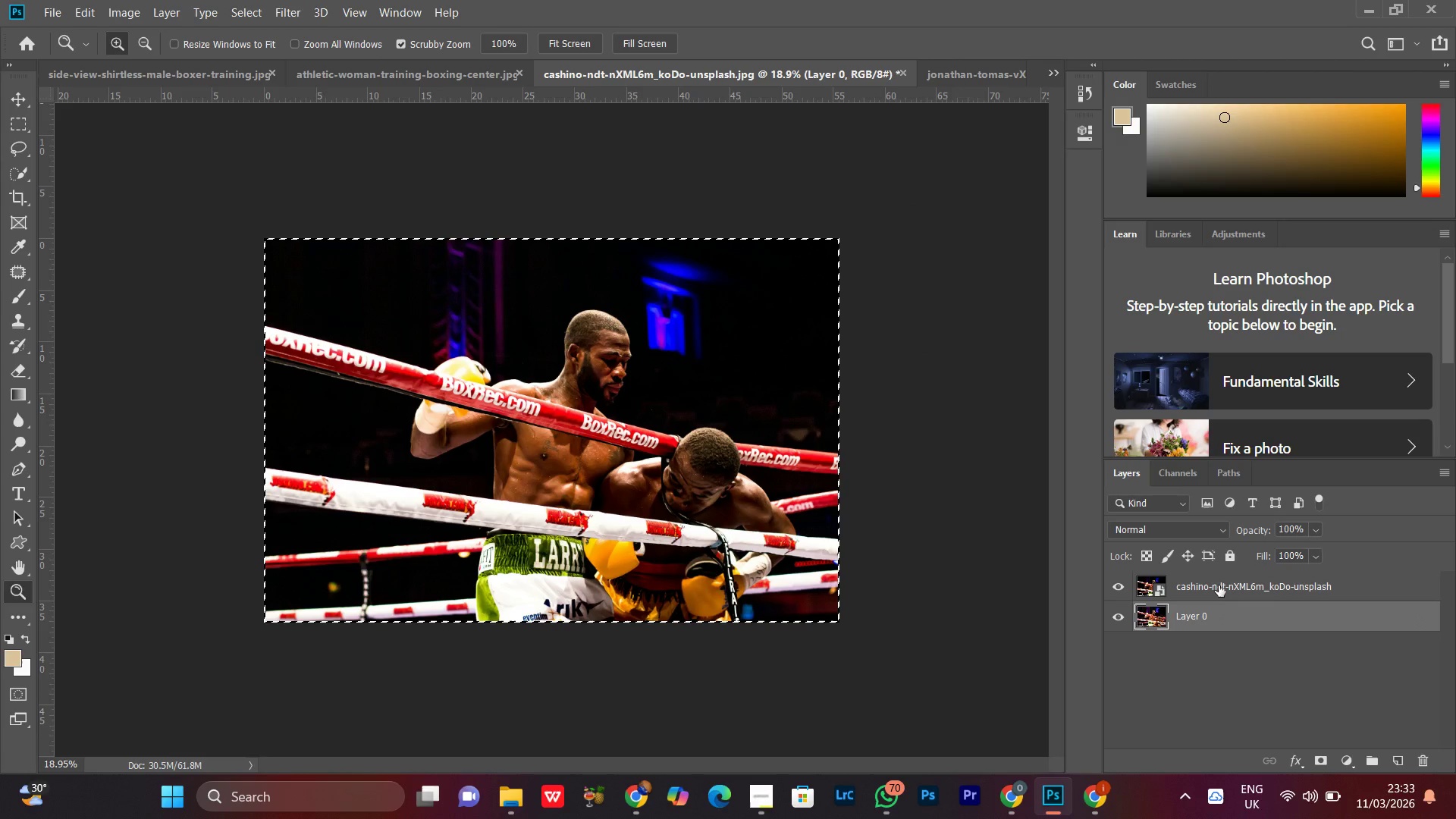 
hold_key(key=ControlLeft, duration=0.39)
left_click([1219, 585])
 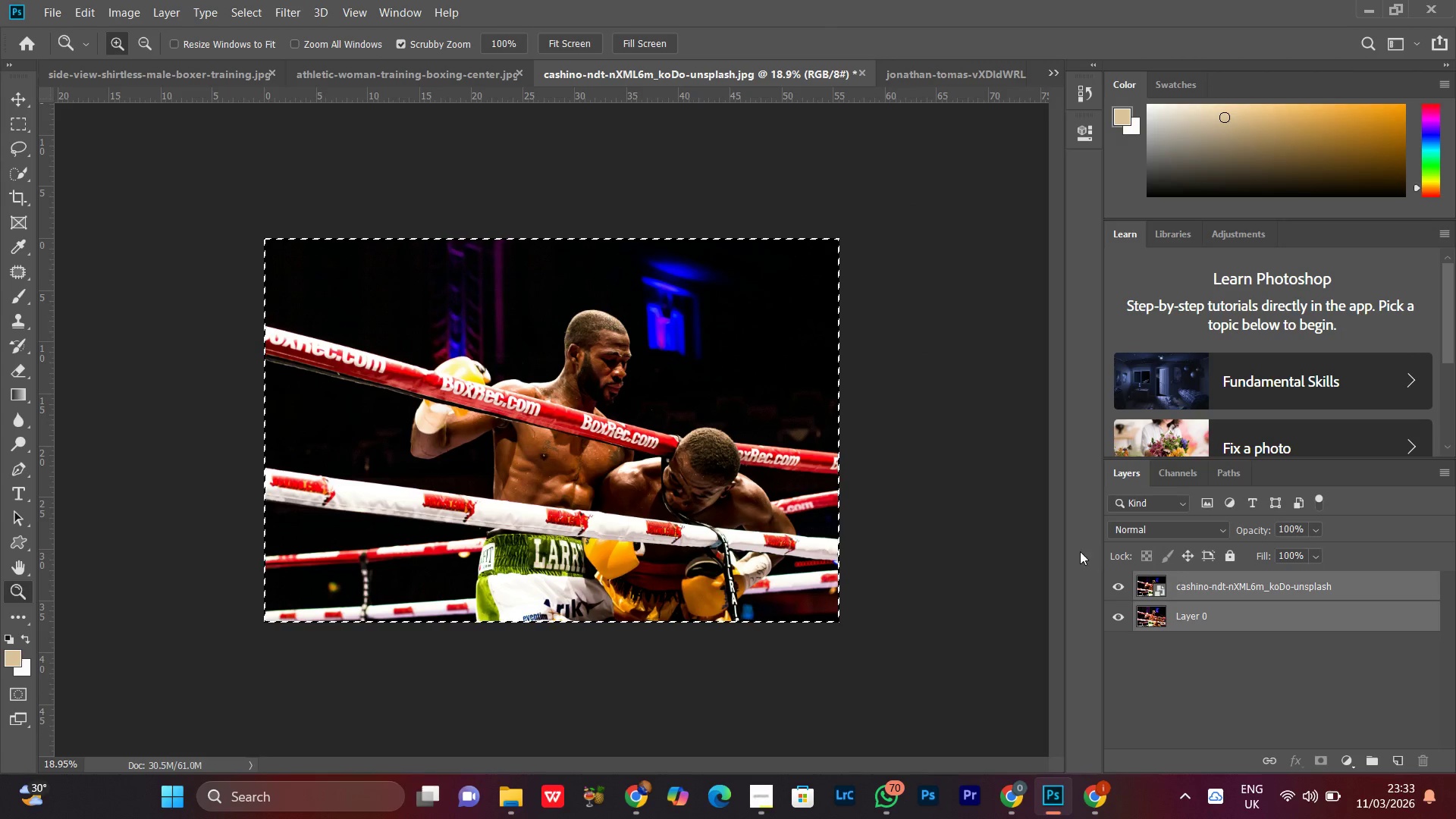 
key(Control+T)
 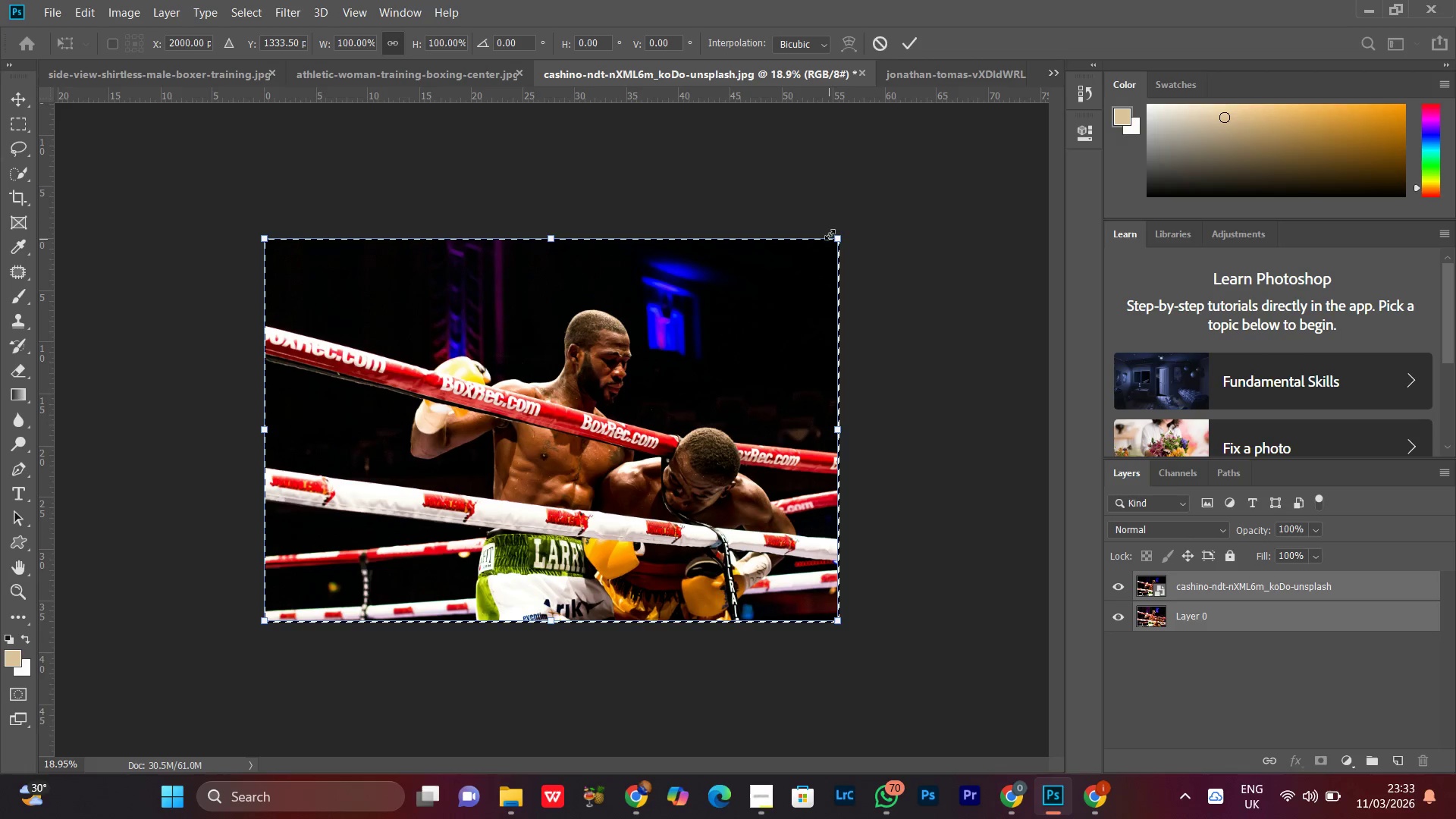 
left_click_drag(start_coordinate=[838, 235], to_coordinate=[598, 475])
 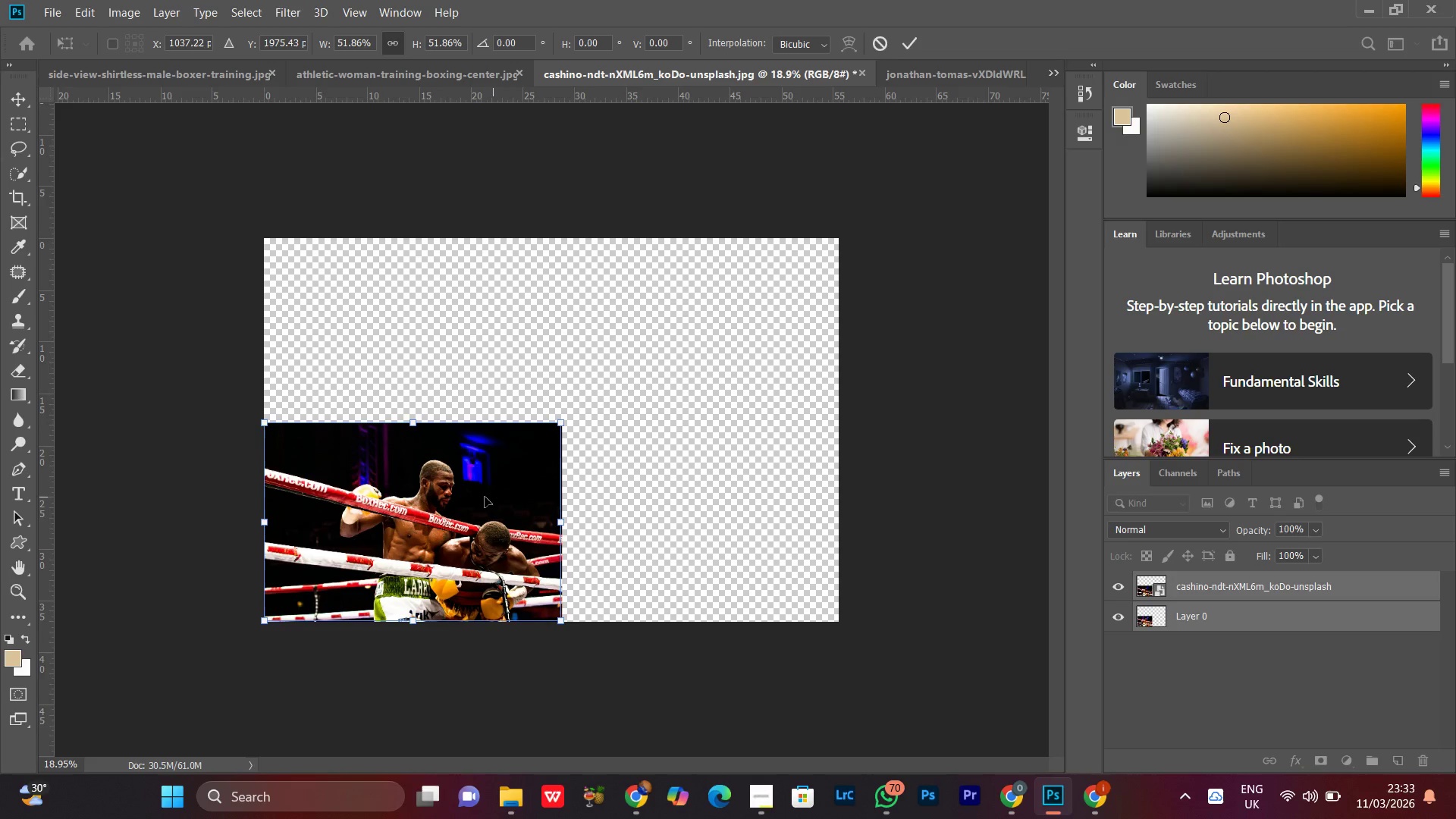 
left_click_drag(start_coordinate=[469, 515], to_coordinate=[463, 427])
 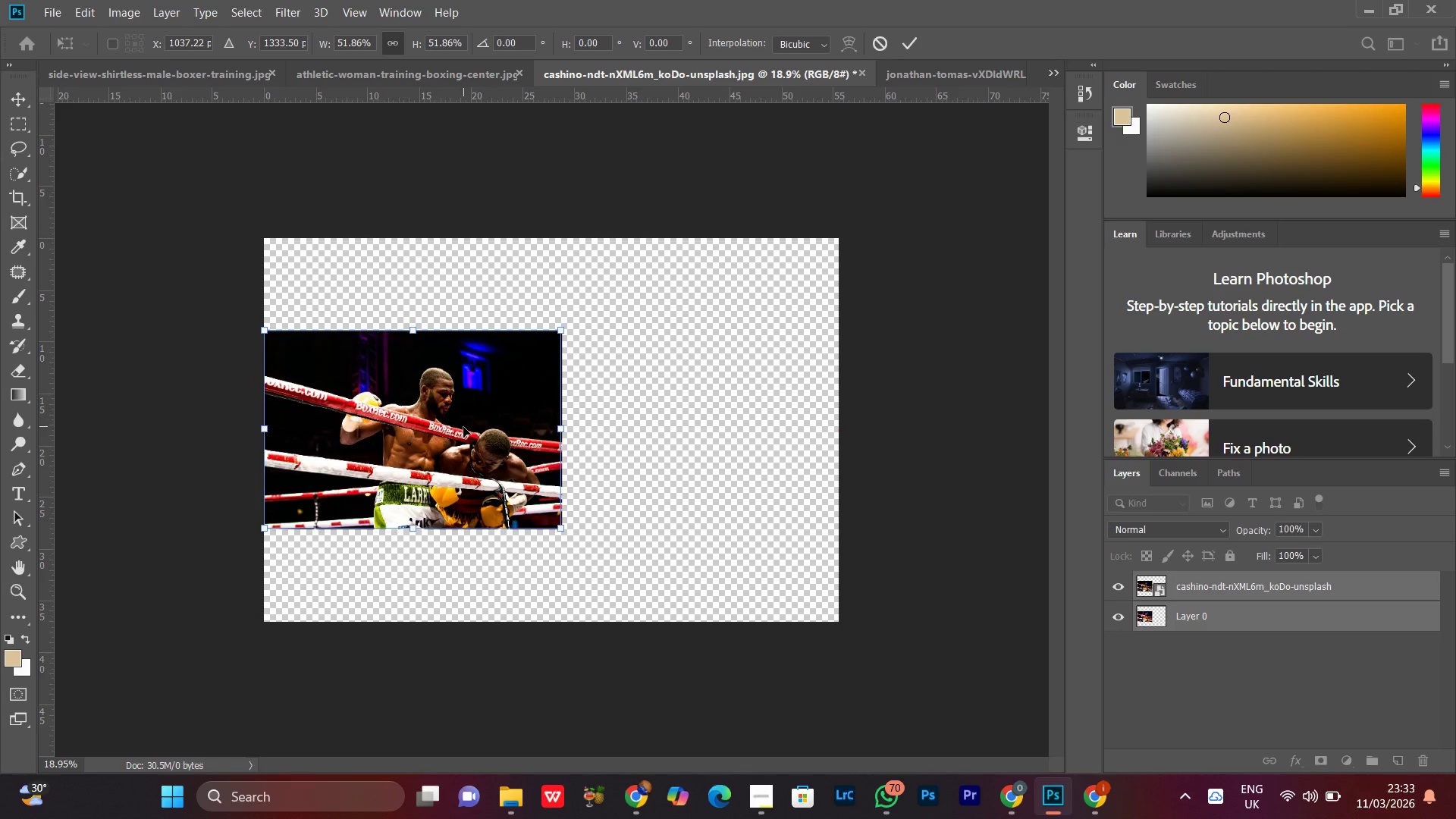 
key(Enter)
 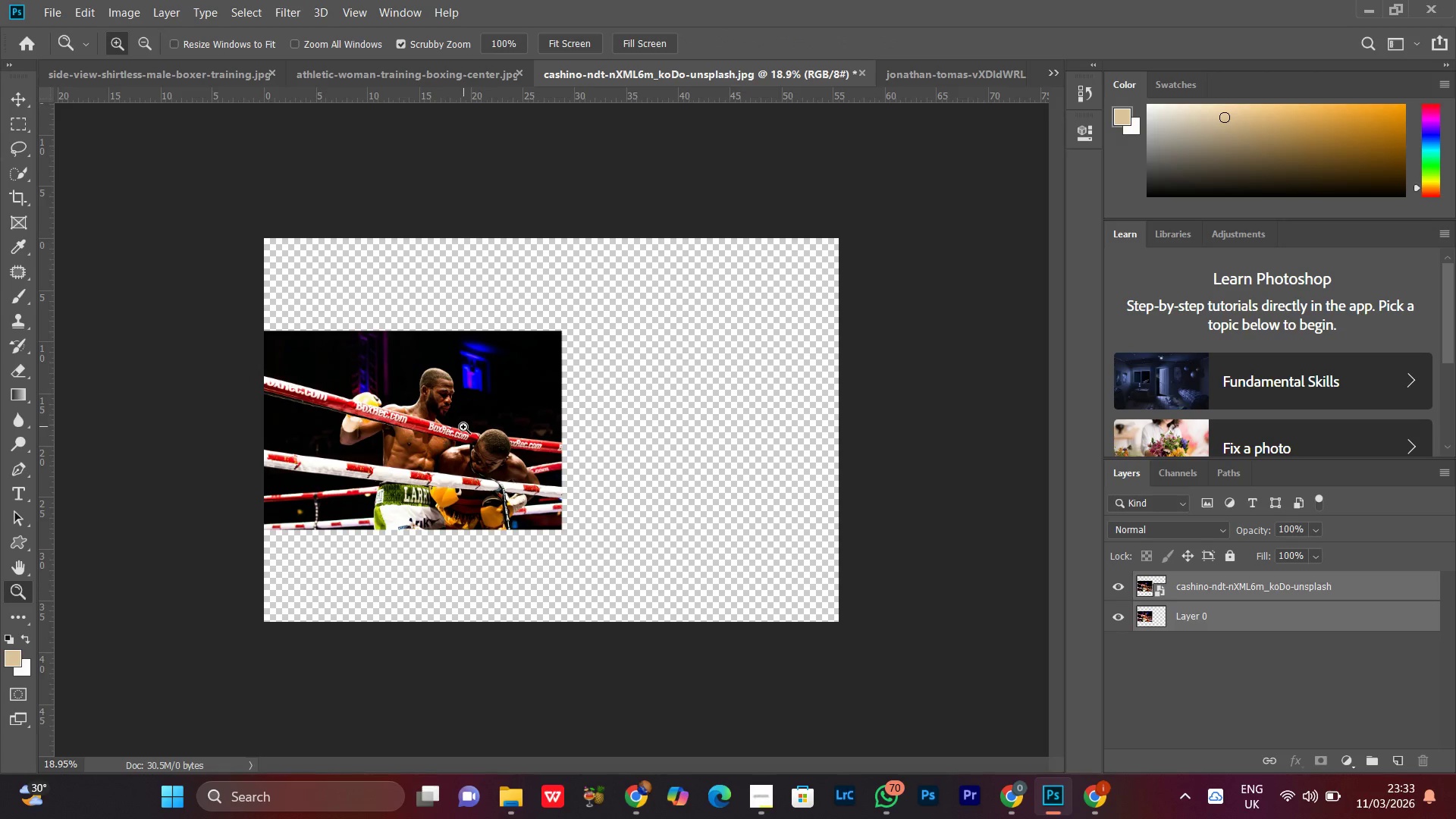 
key(V)
 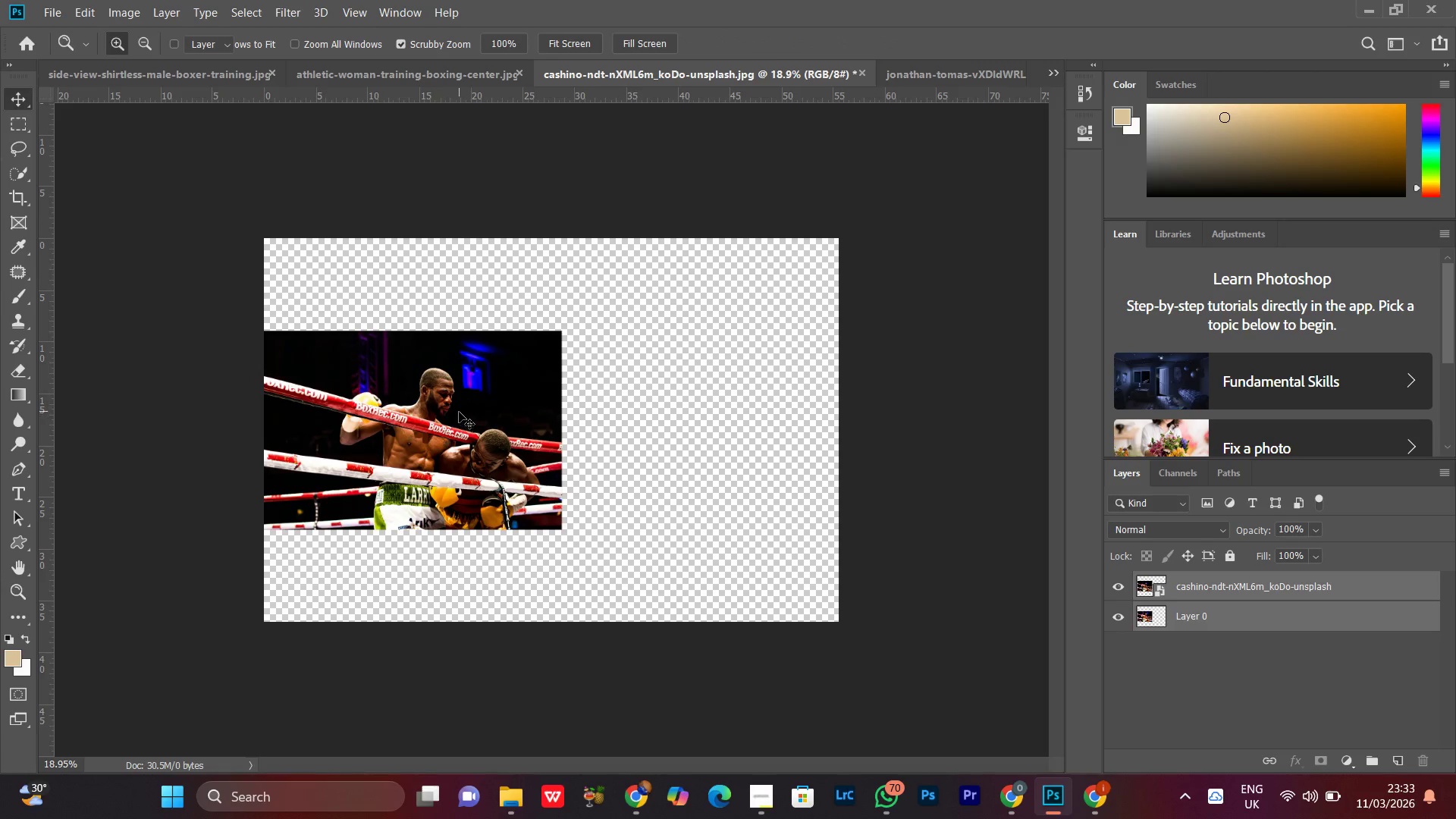 
right_click([459, 412])
 